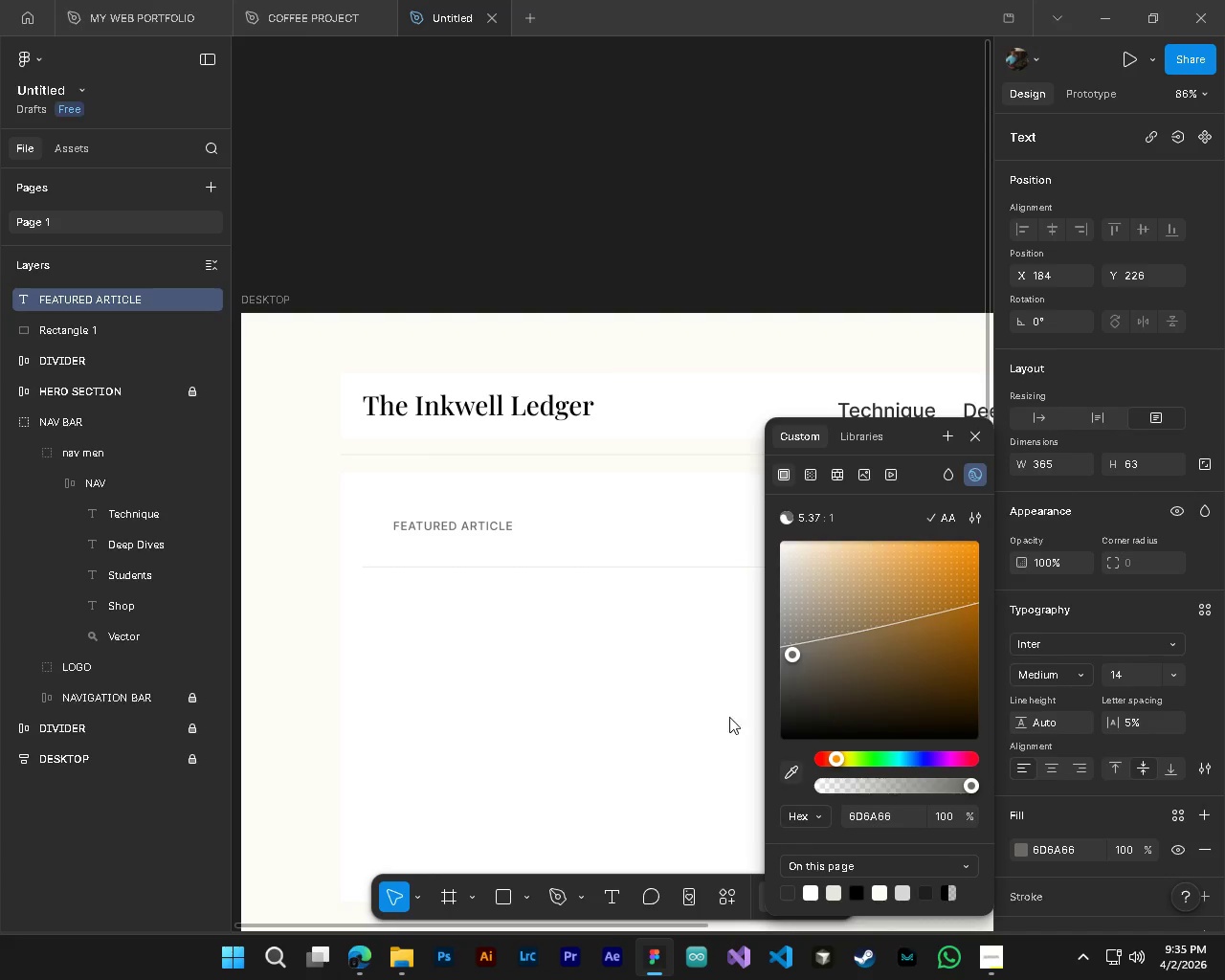 
hold_key(key=AltLeft, duration=0.62)
hold_key(key=ControlLeft, duration=0.64)
scroll: coordinate [441, 545], scroll_direction: up, amount: 4.0
 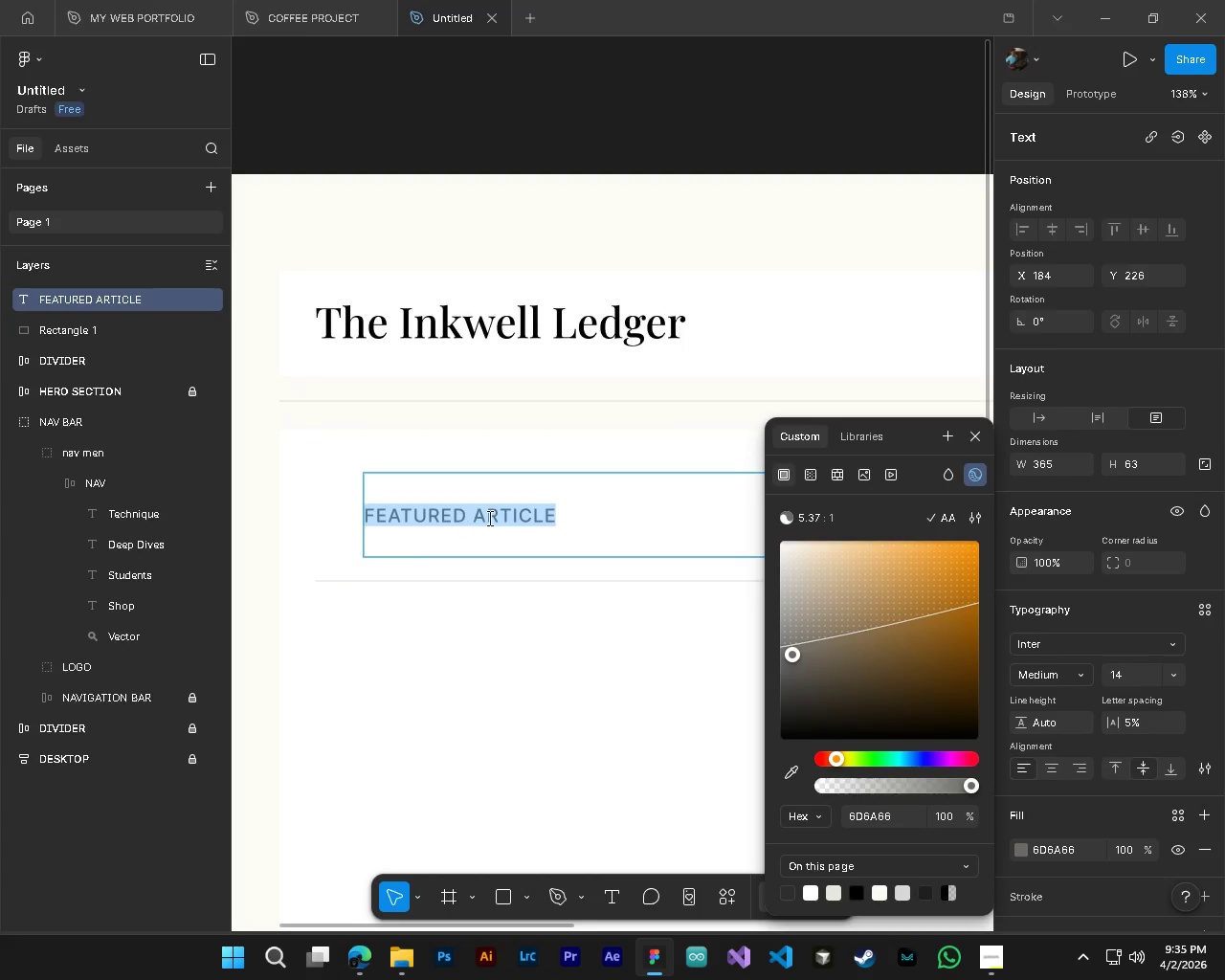 
left_click([493, 516])
 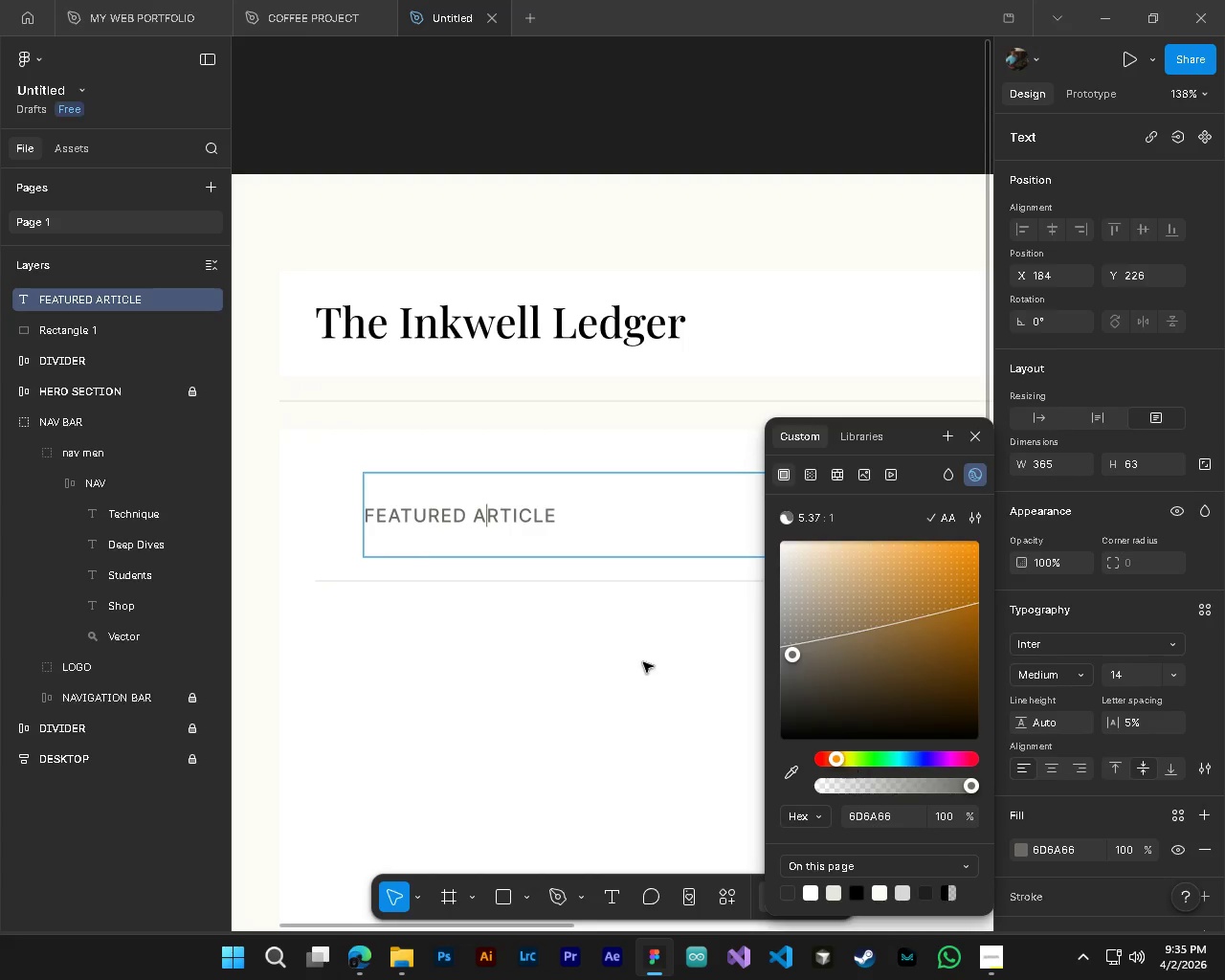 
hold_key(key=ControlLeft, duration=0.52)
hold_key(key=AltLeft, duration=0.5)
scroll: coordinate [564, 627], scroll_direction: down, amount: 2.0
 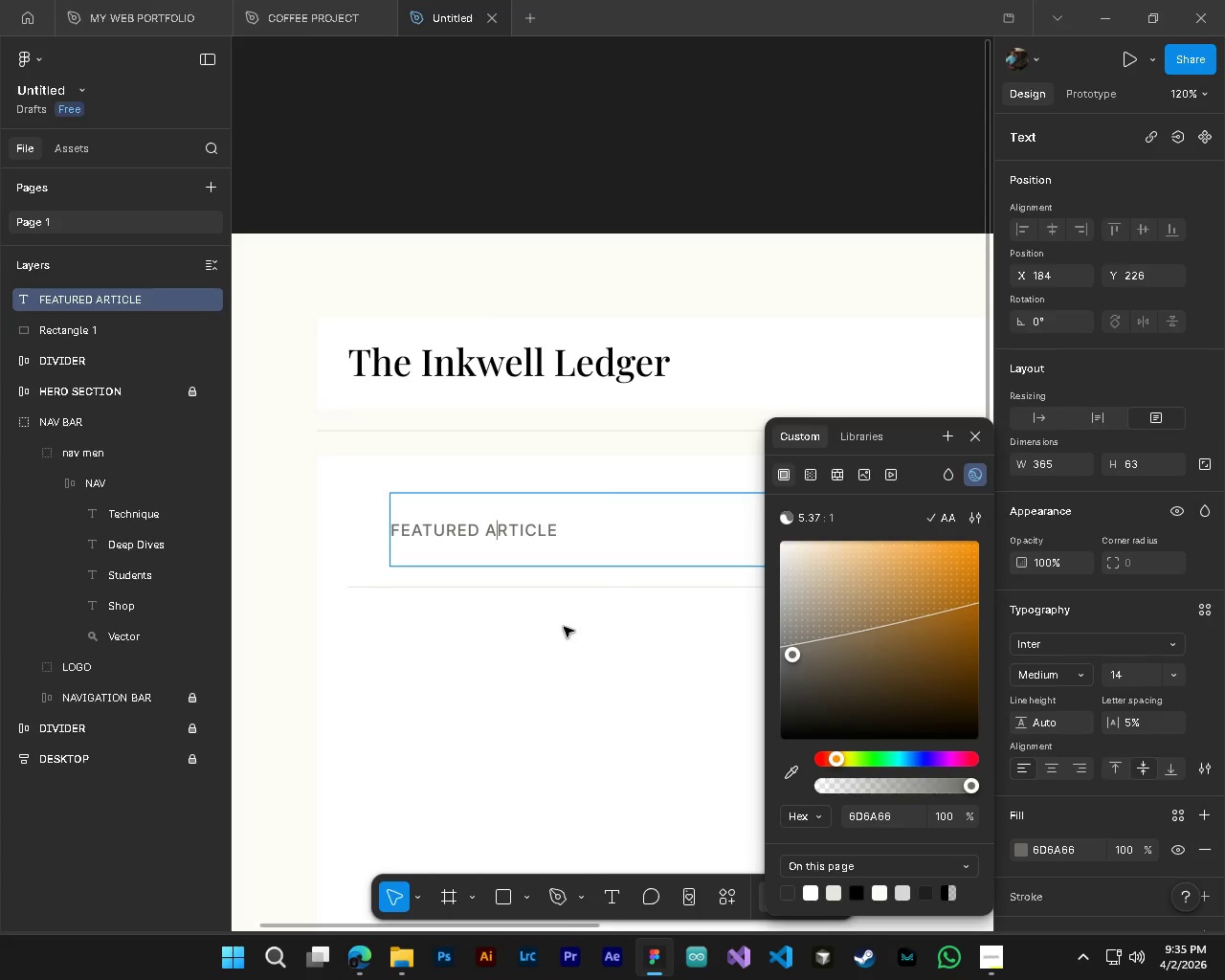 
key(Alt+Control+AltLeft)
 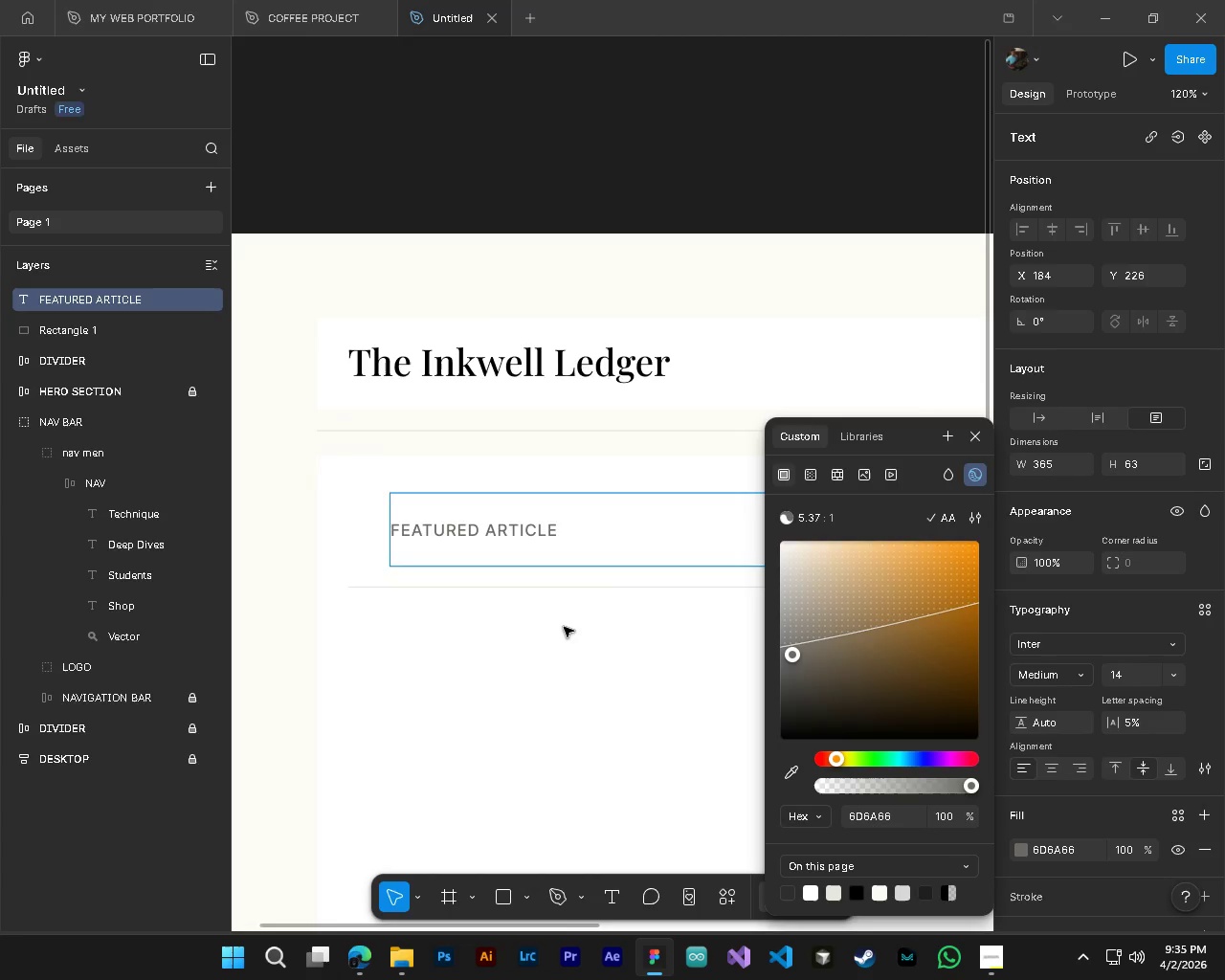 
hold_key(key=ControlLeft, duration=0.59)
hold_key(key=AltLeft, duration=0.53)
scroll: coordinate [564, 627], scroll_direction: down, amount: 4.0
 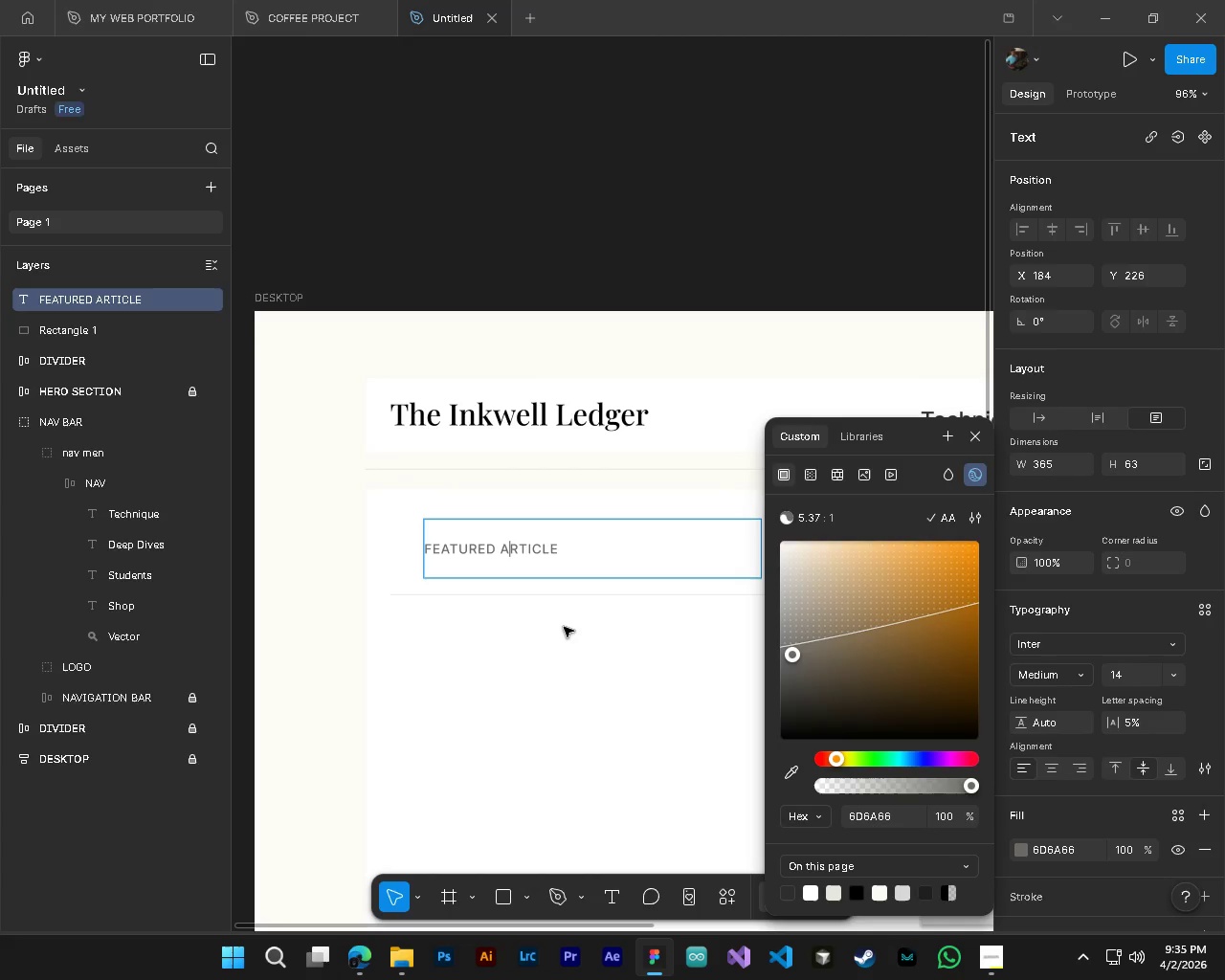 
hold_key(key=AltLeft, duration=0.64)
 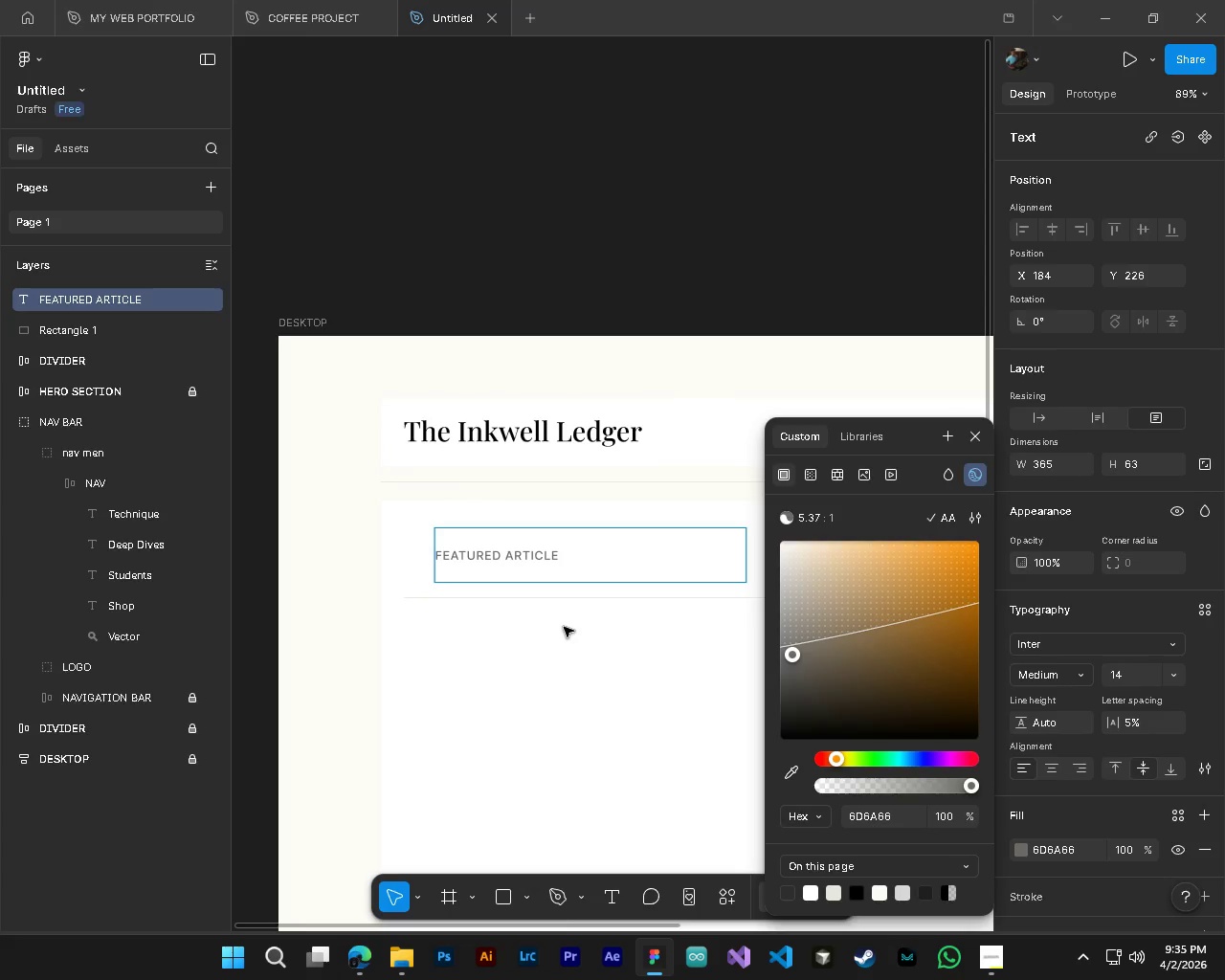 
hold_key(key=ControlLeft, duration=0.67)
 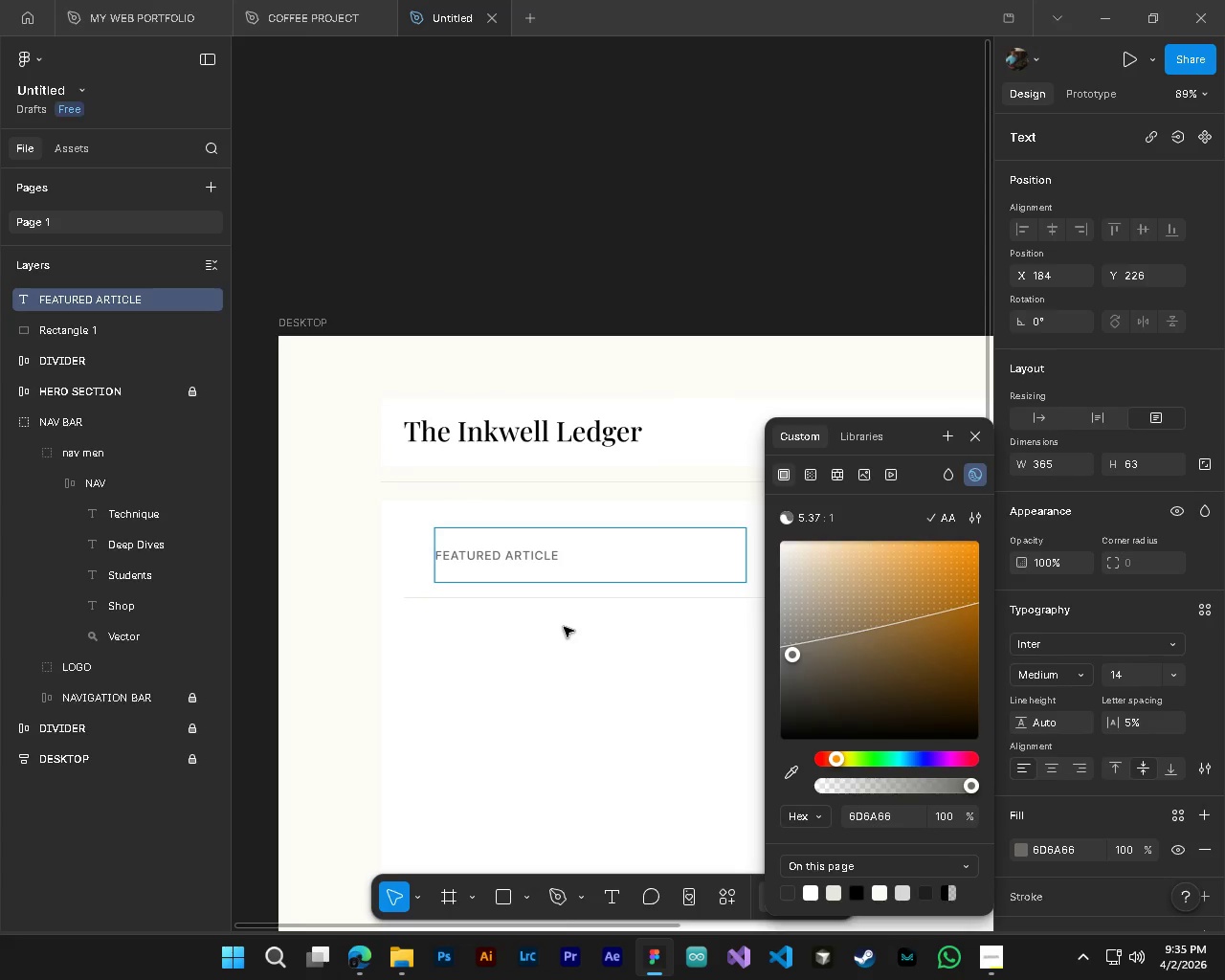 
hold_key(key=ShiftLeft, duration=0.72)
scroll: coordinate [564, 627], scroll_direction: down, amount: 1.0
 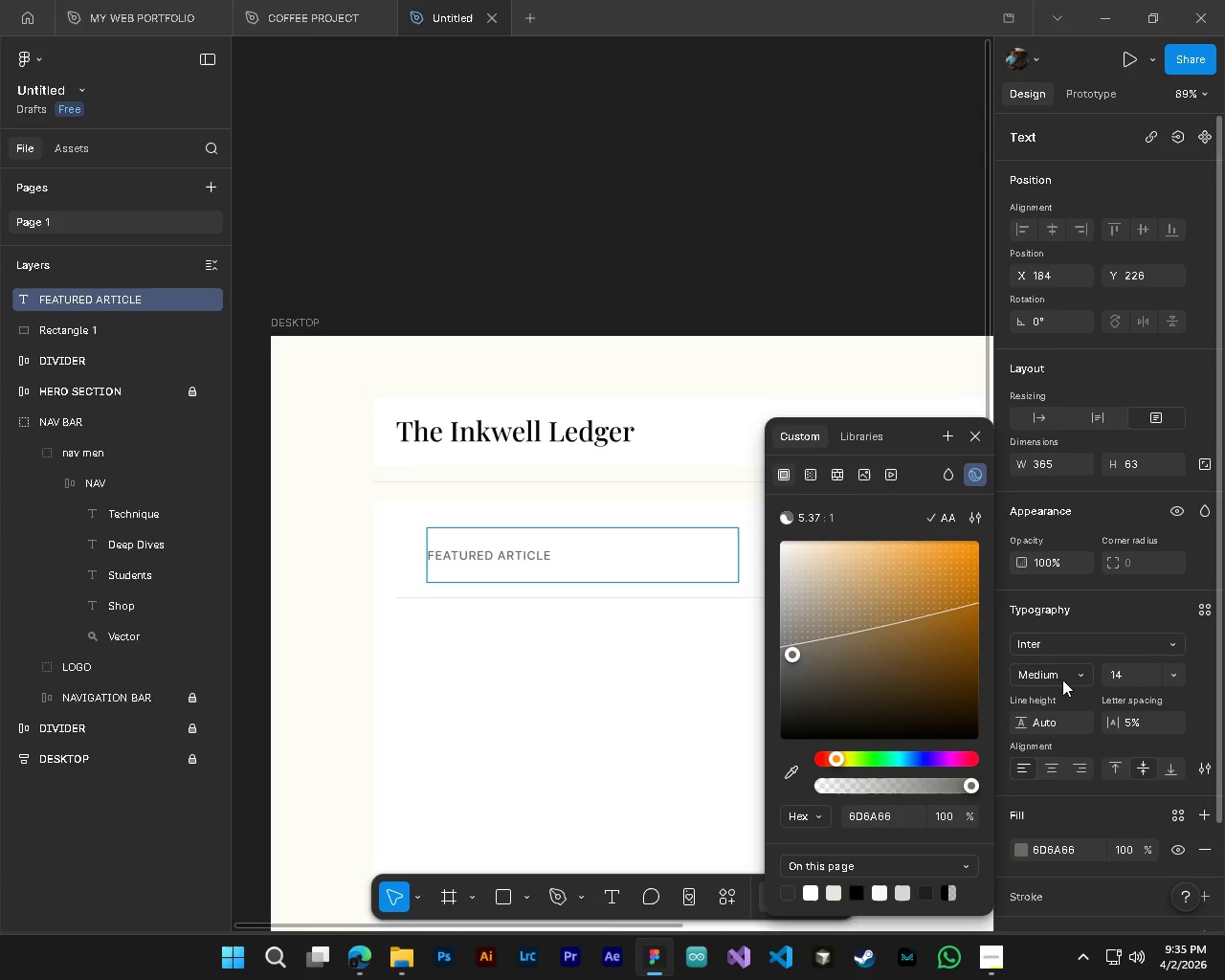 
mouse_move([1093, 723])
 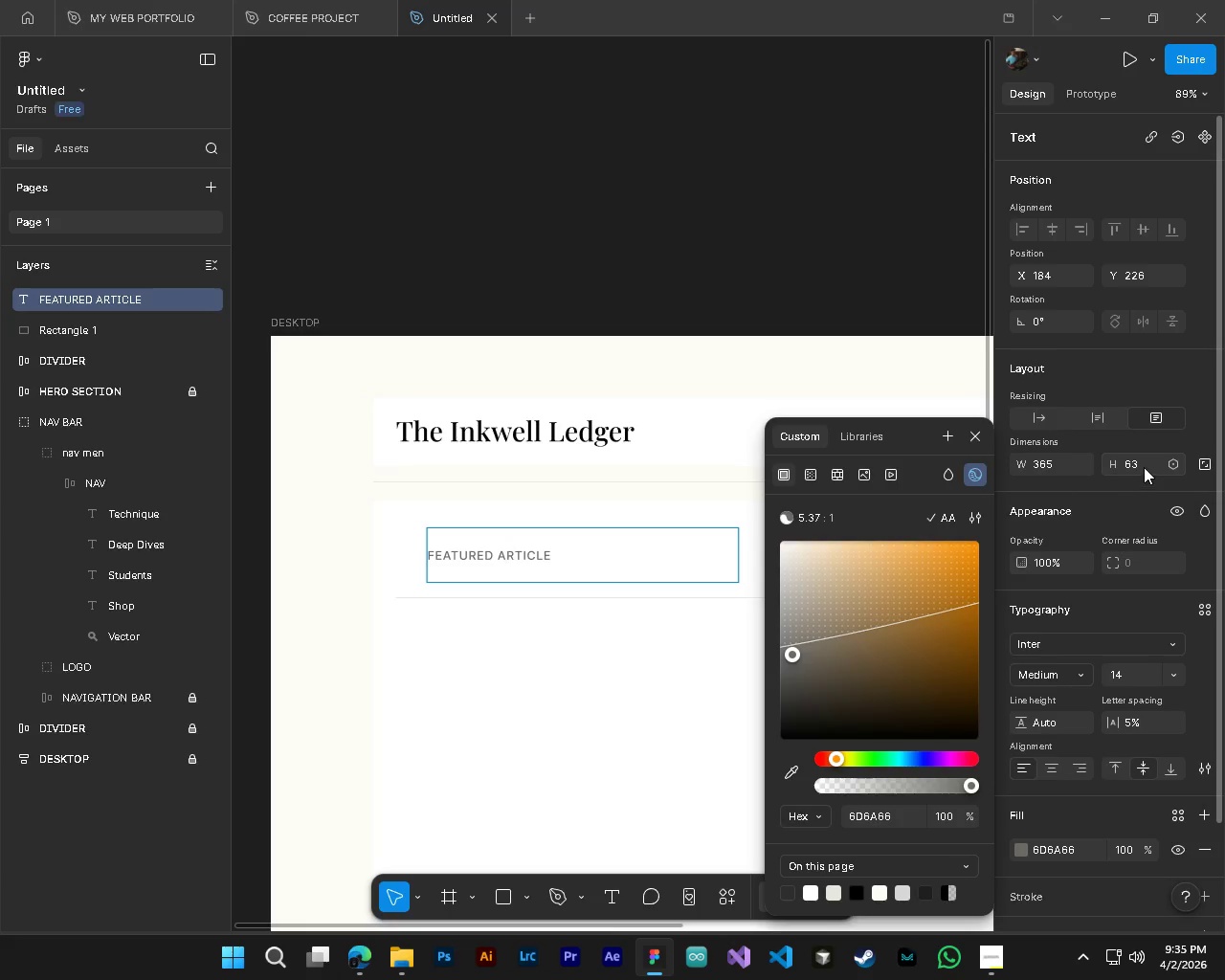 
wait(10.23)
 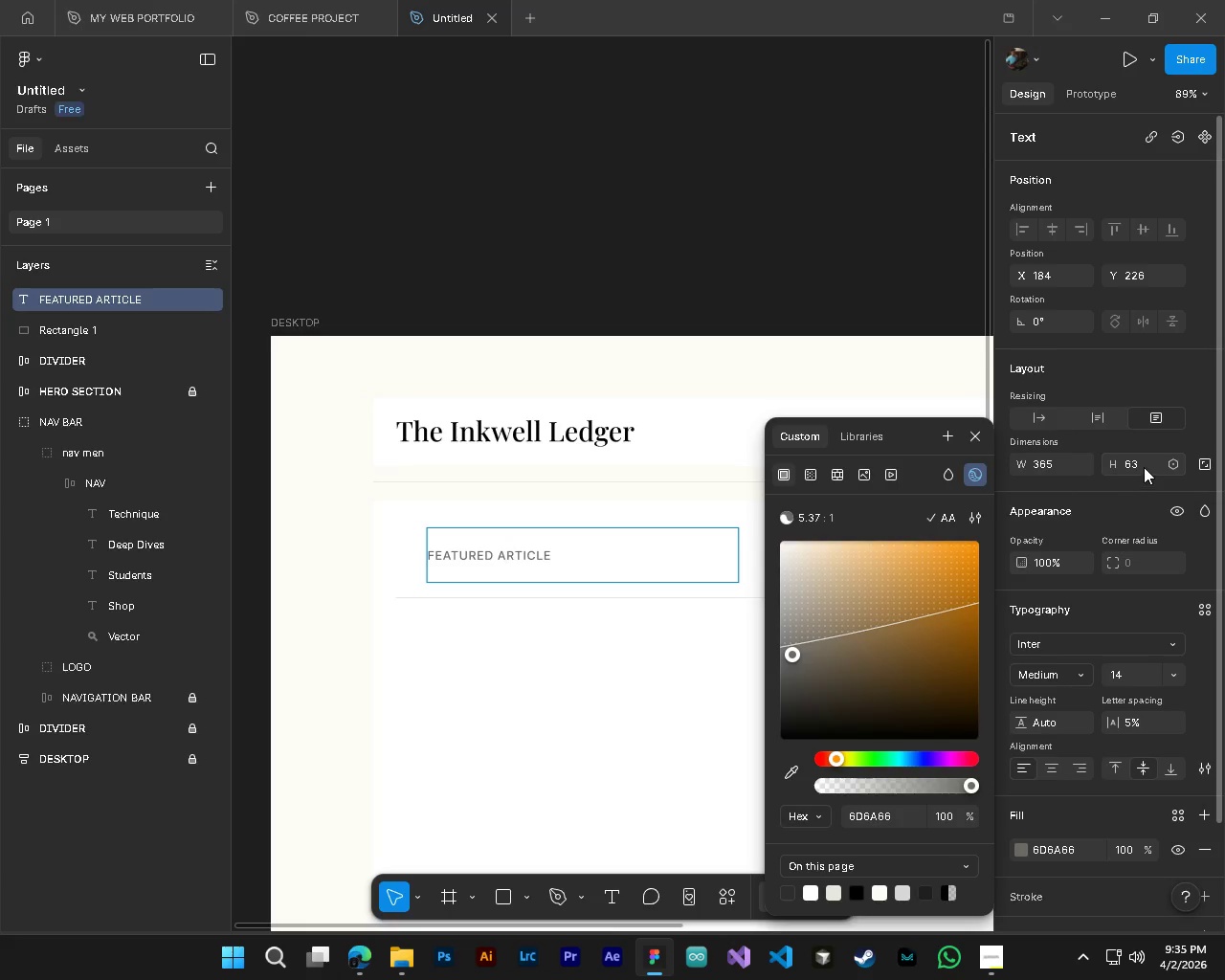 
left_click([1082, 467])
 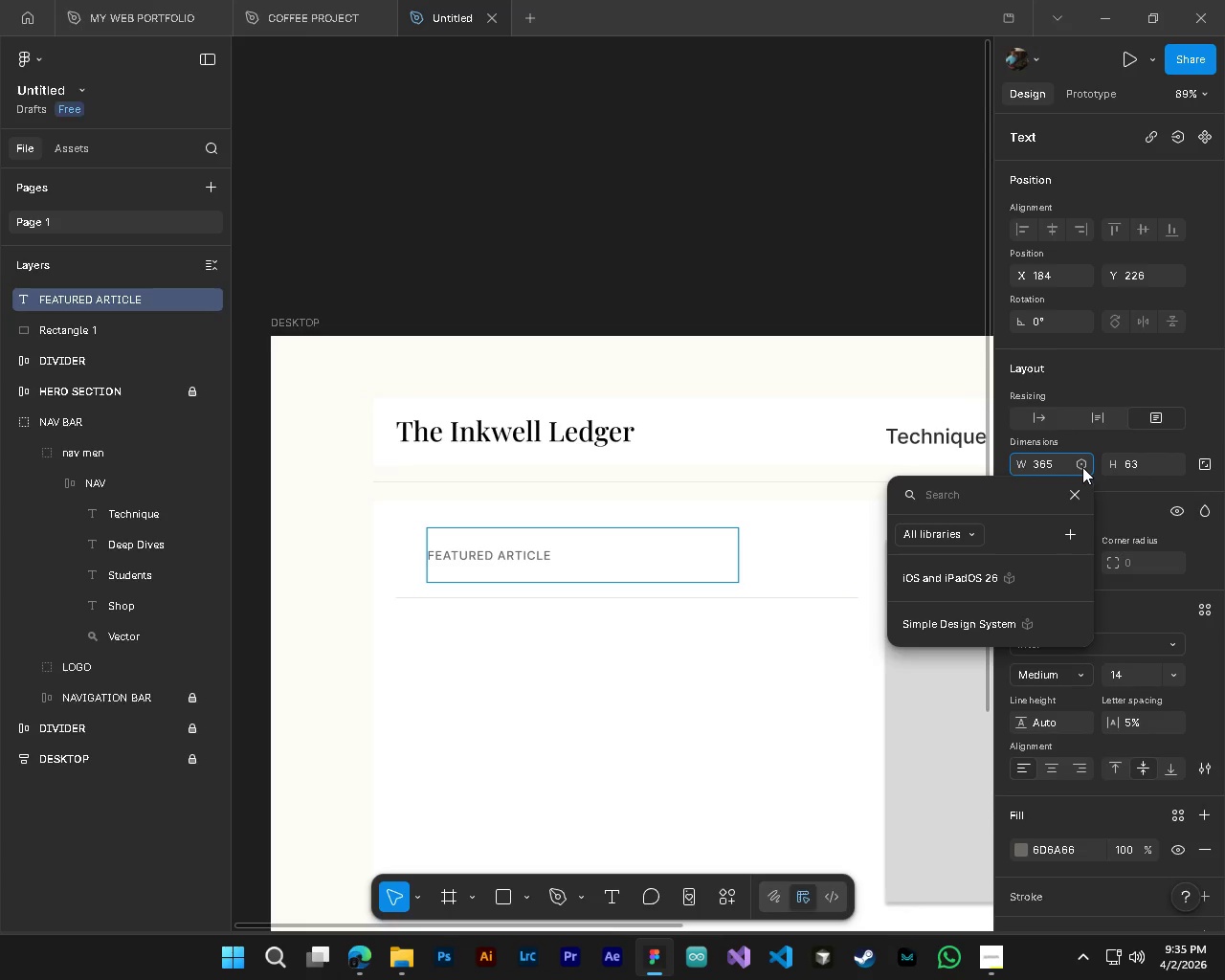 
left_click([1082, 467])
 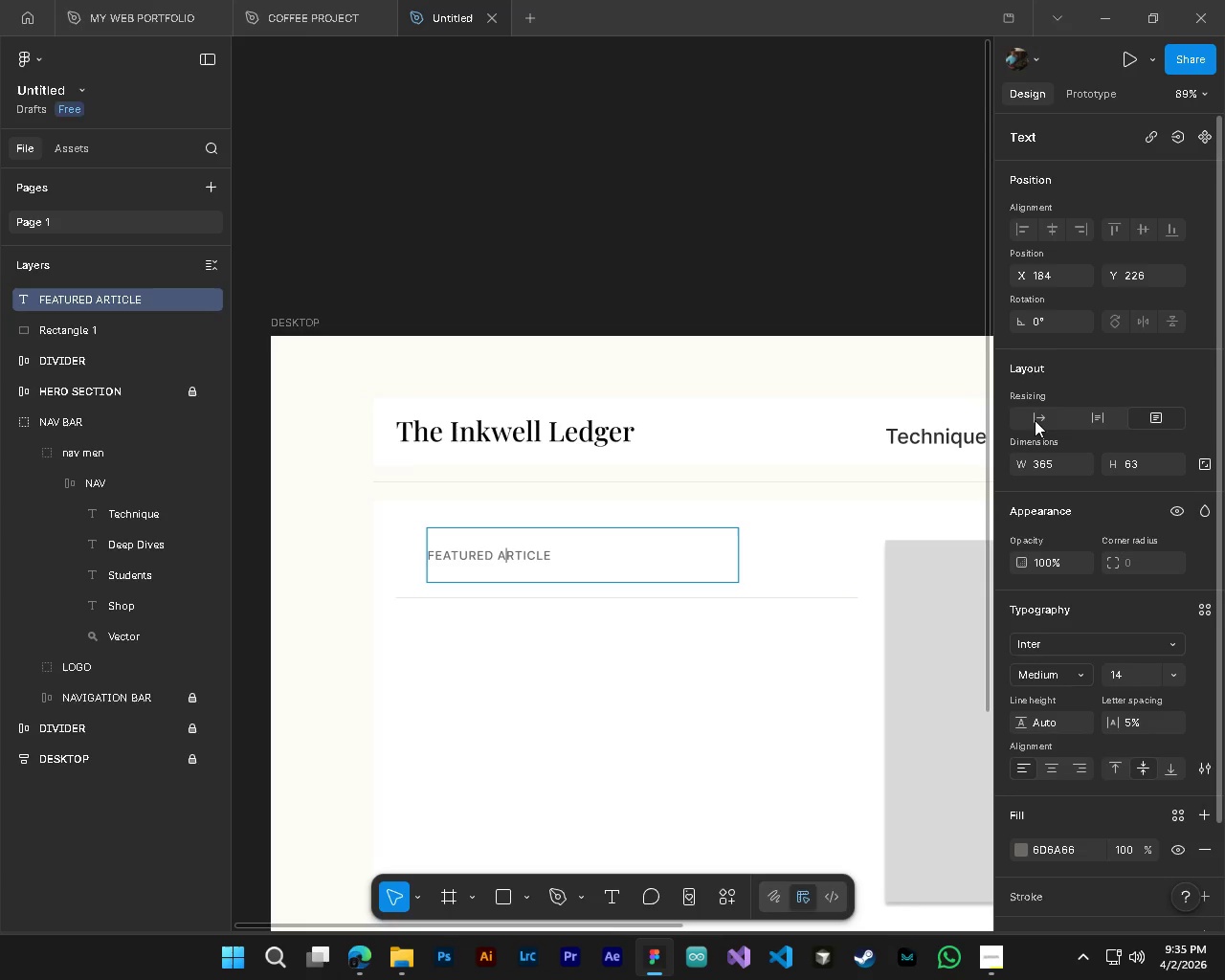 
left_click([1094, 375])
 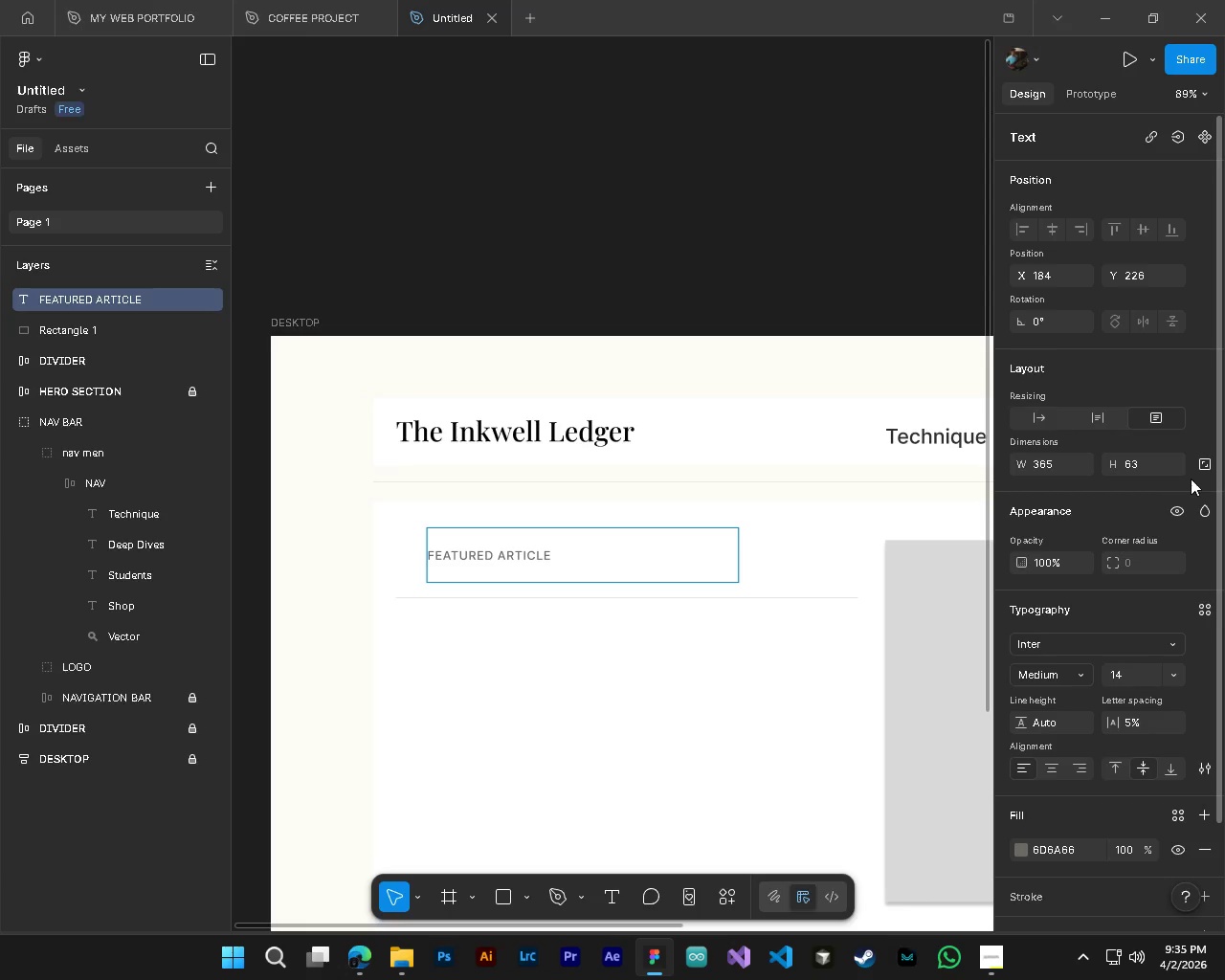 
left_click([1207, 463])
 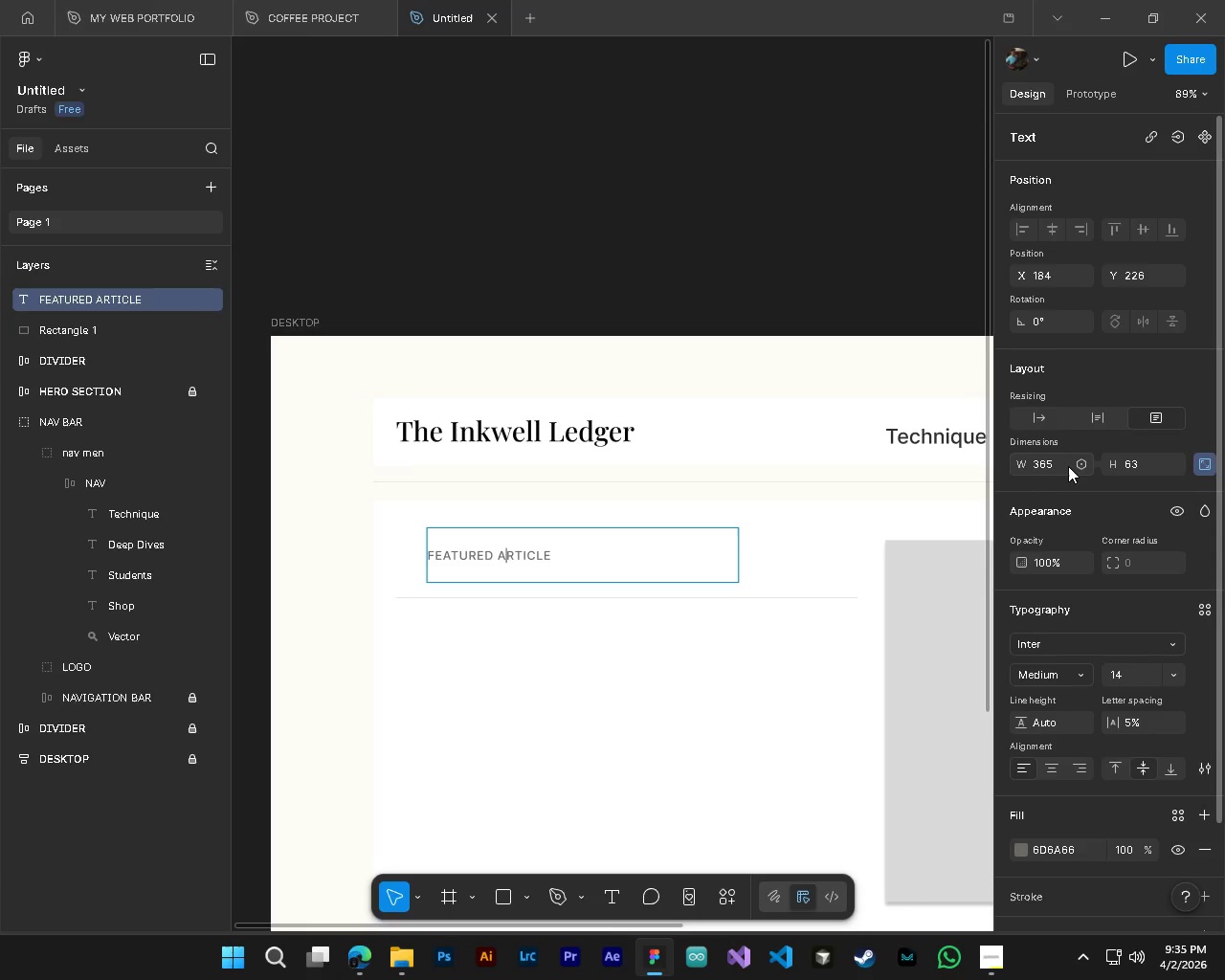 
left_click([1080, 463])
 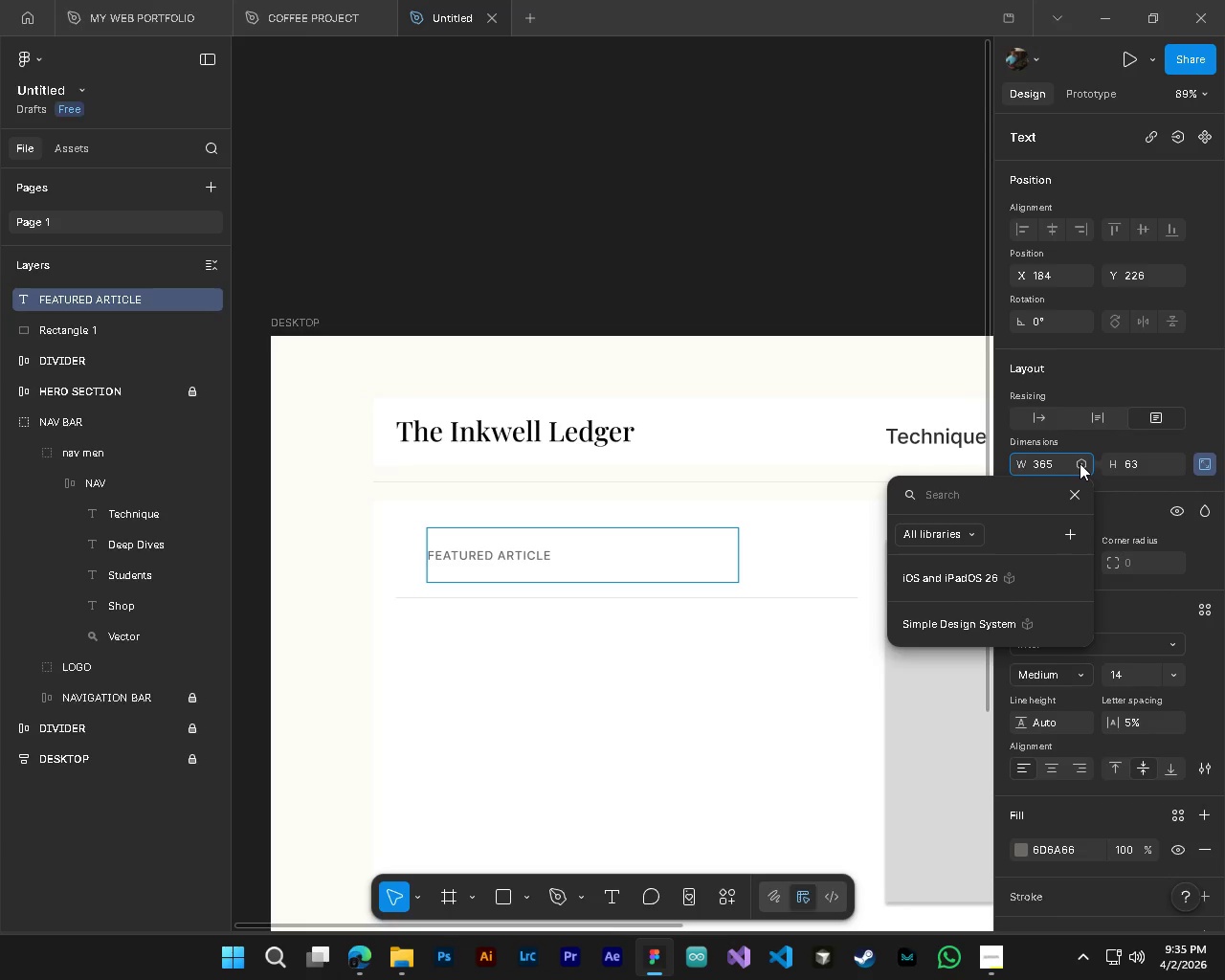 
left_click([1080, 463])
 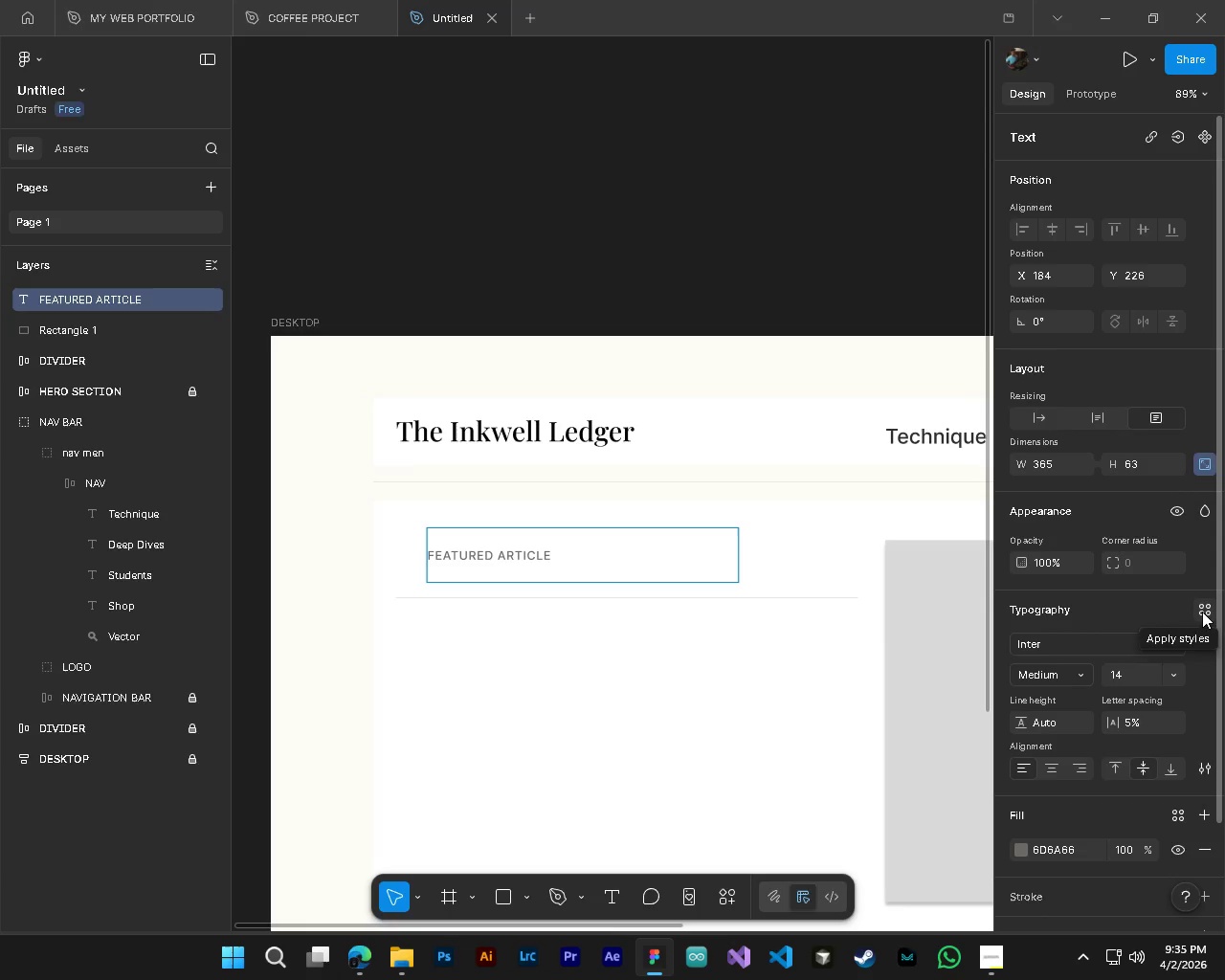 
wait(5.03)
 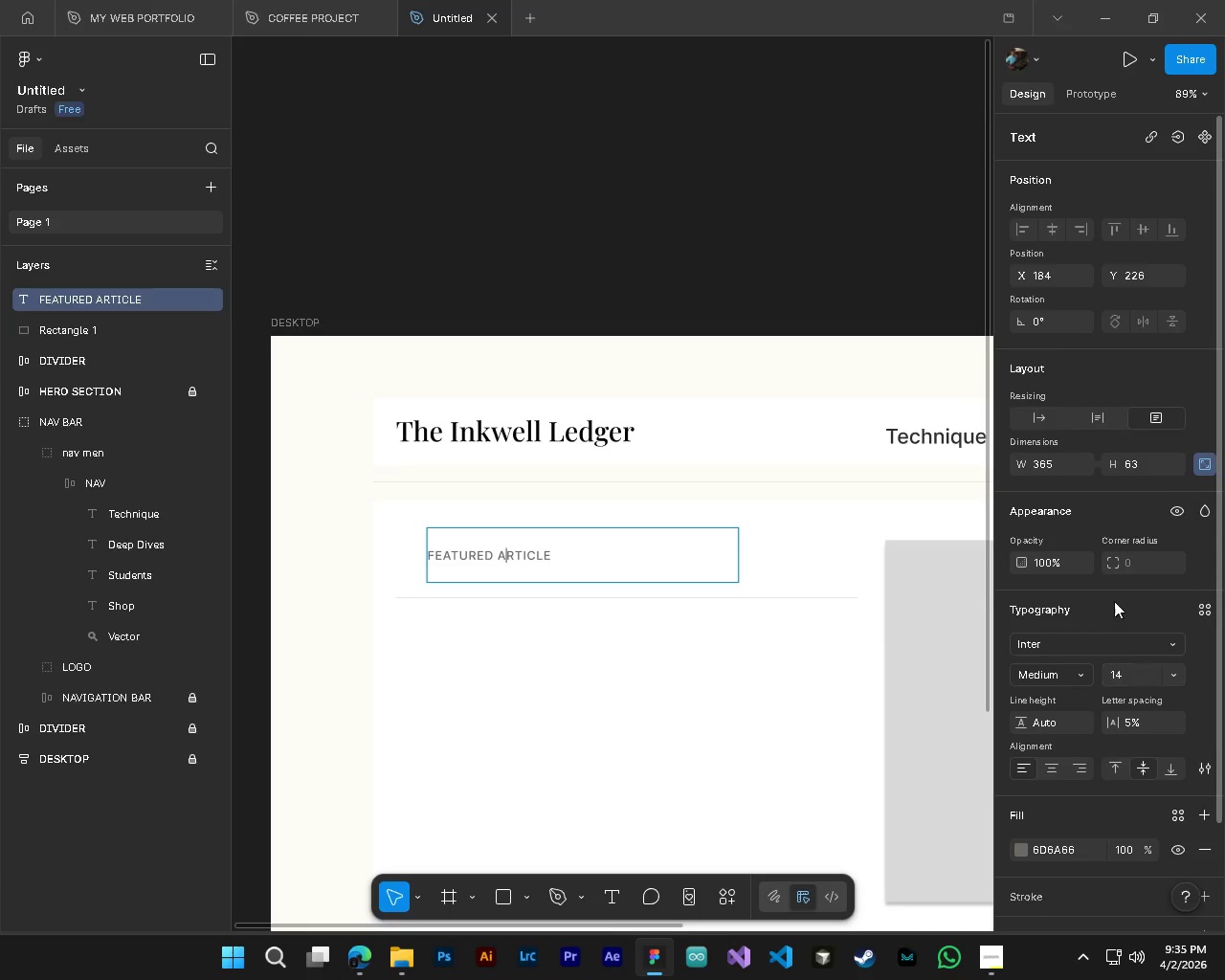 
left_click([1203, 612])
 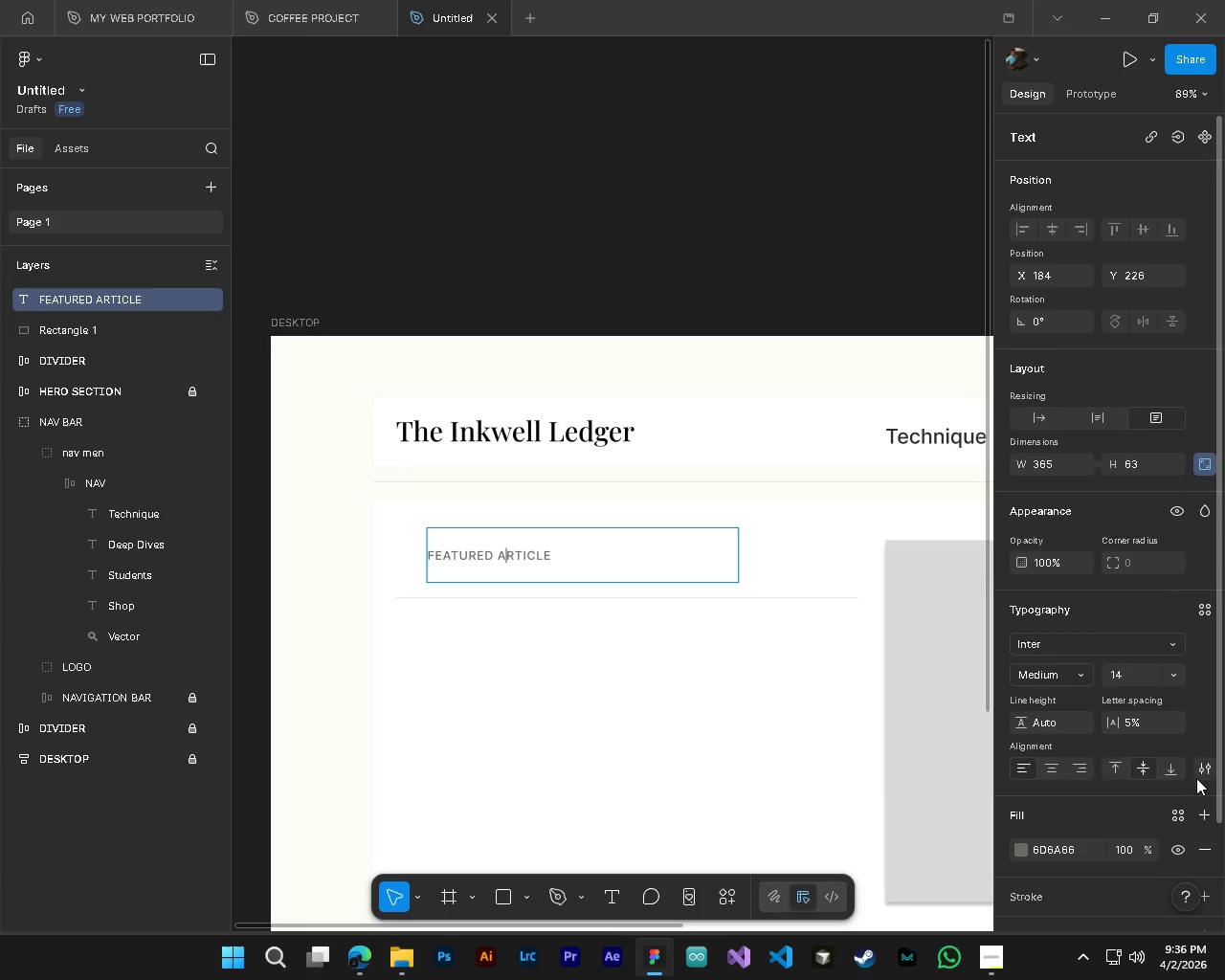 
left_click([1202, 777])
 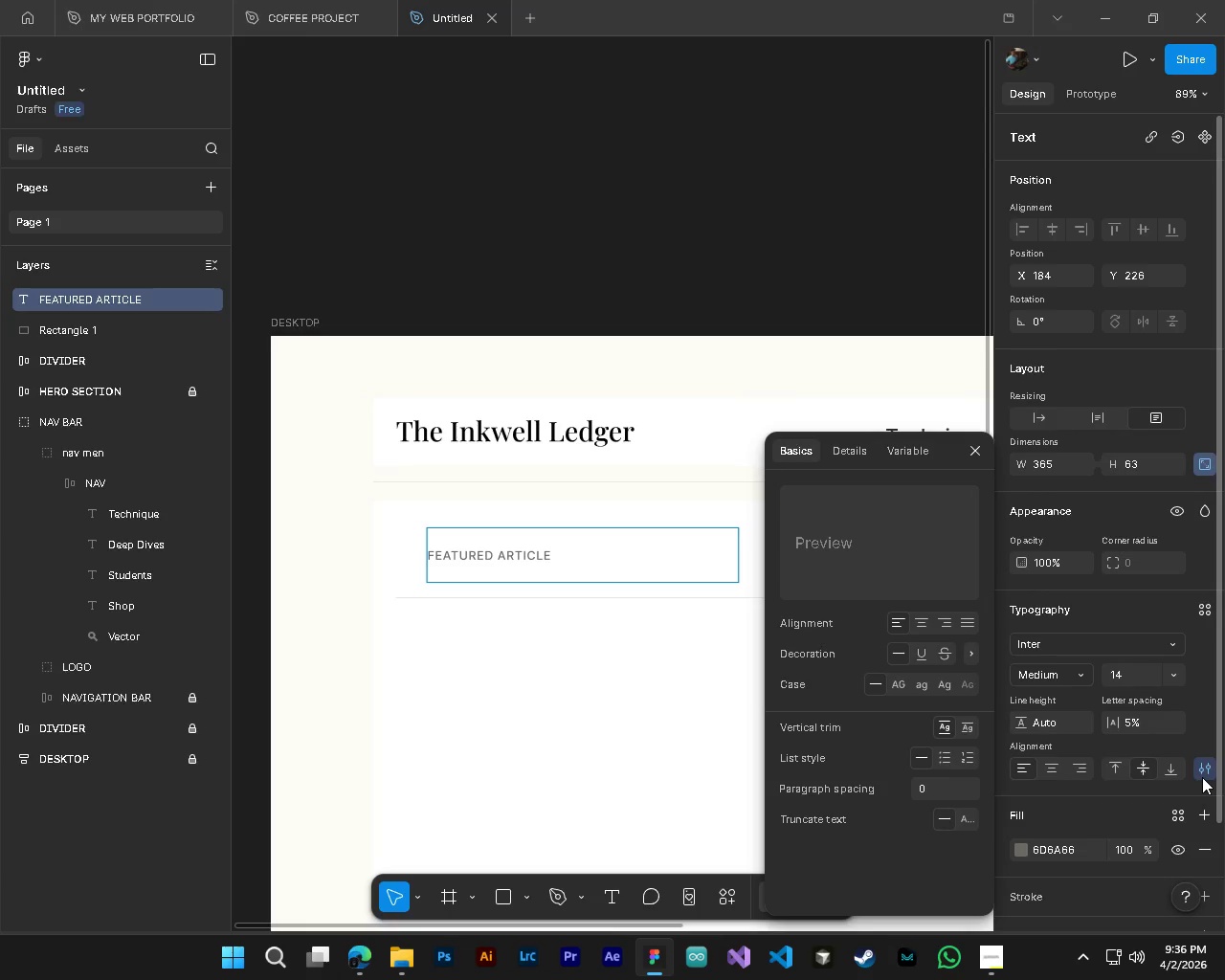 
left_click([1202, 777])
 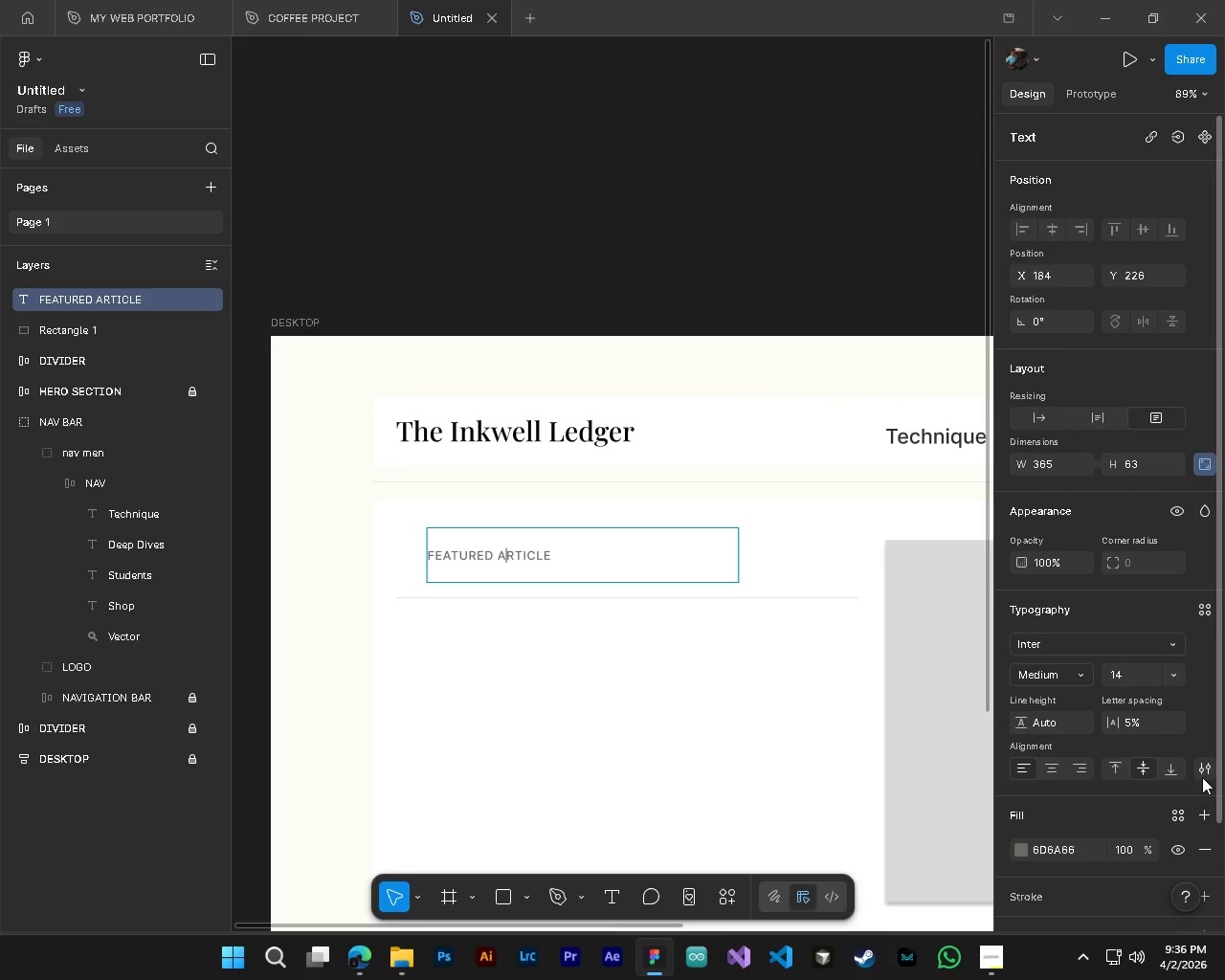 
left_click([1202, 777])
 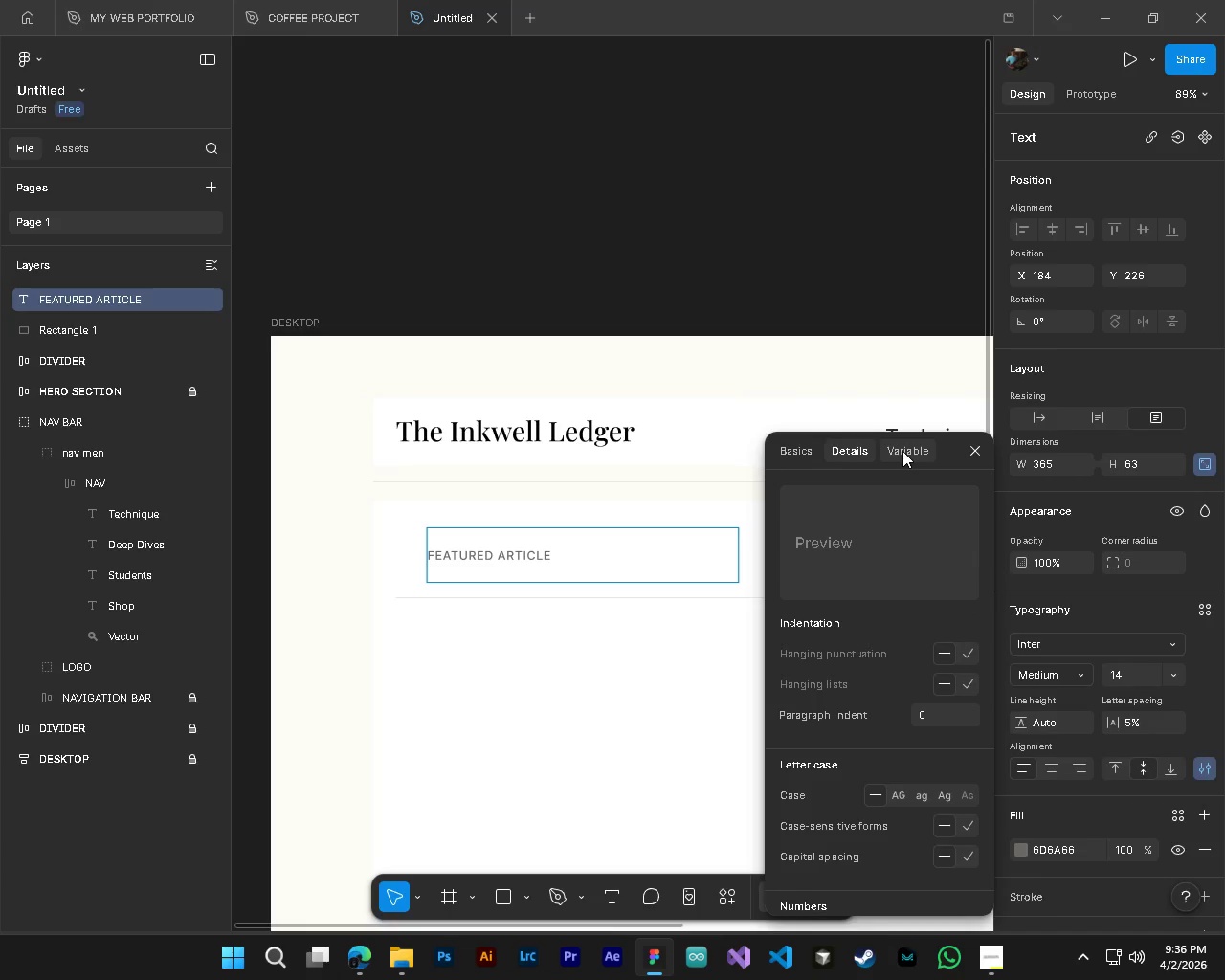 
left_click([902, 451])
 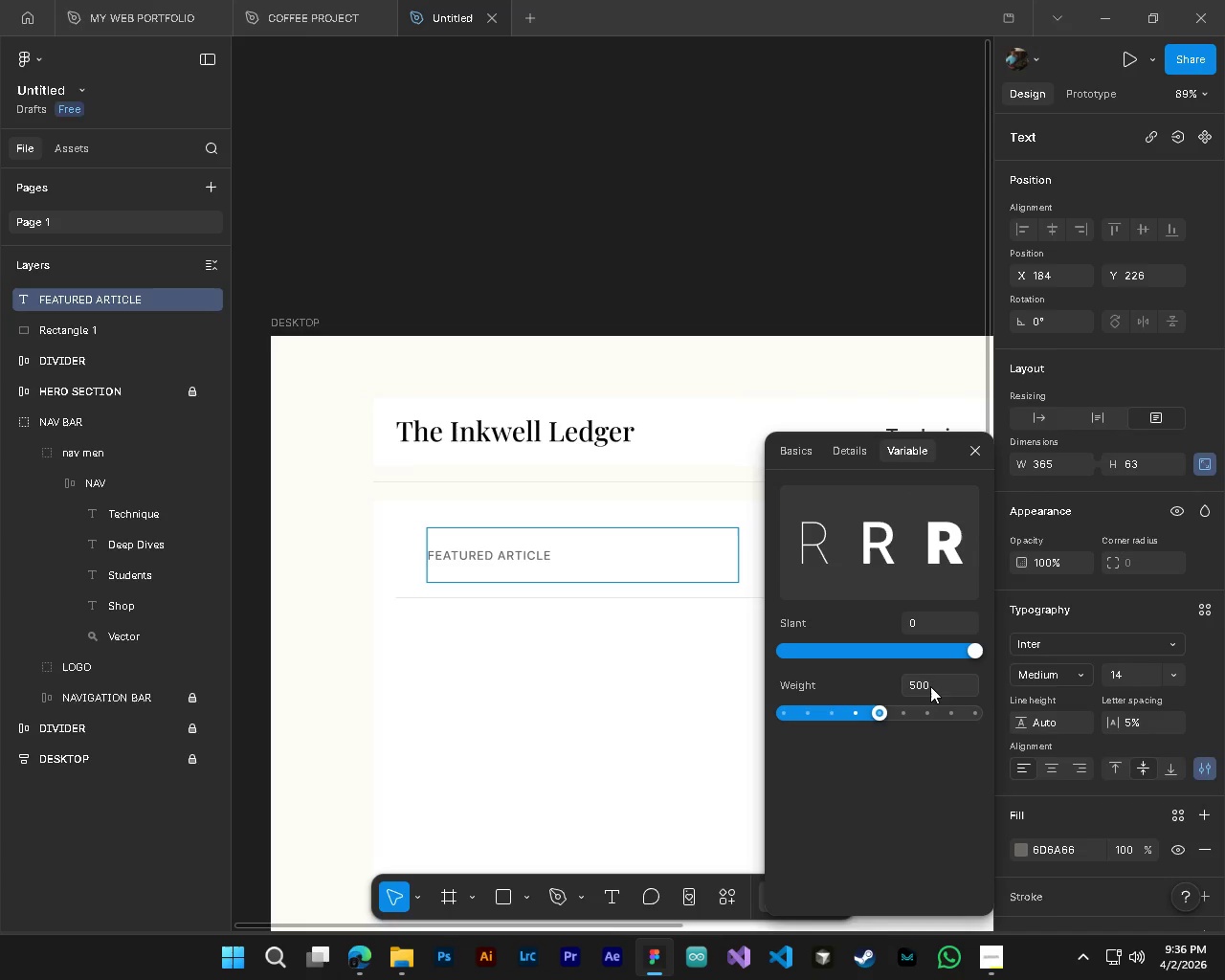 
left_click([1147, 593])
 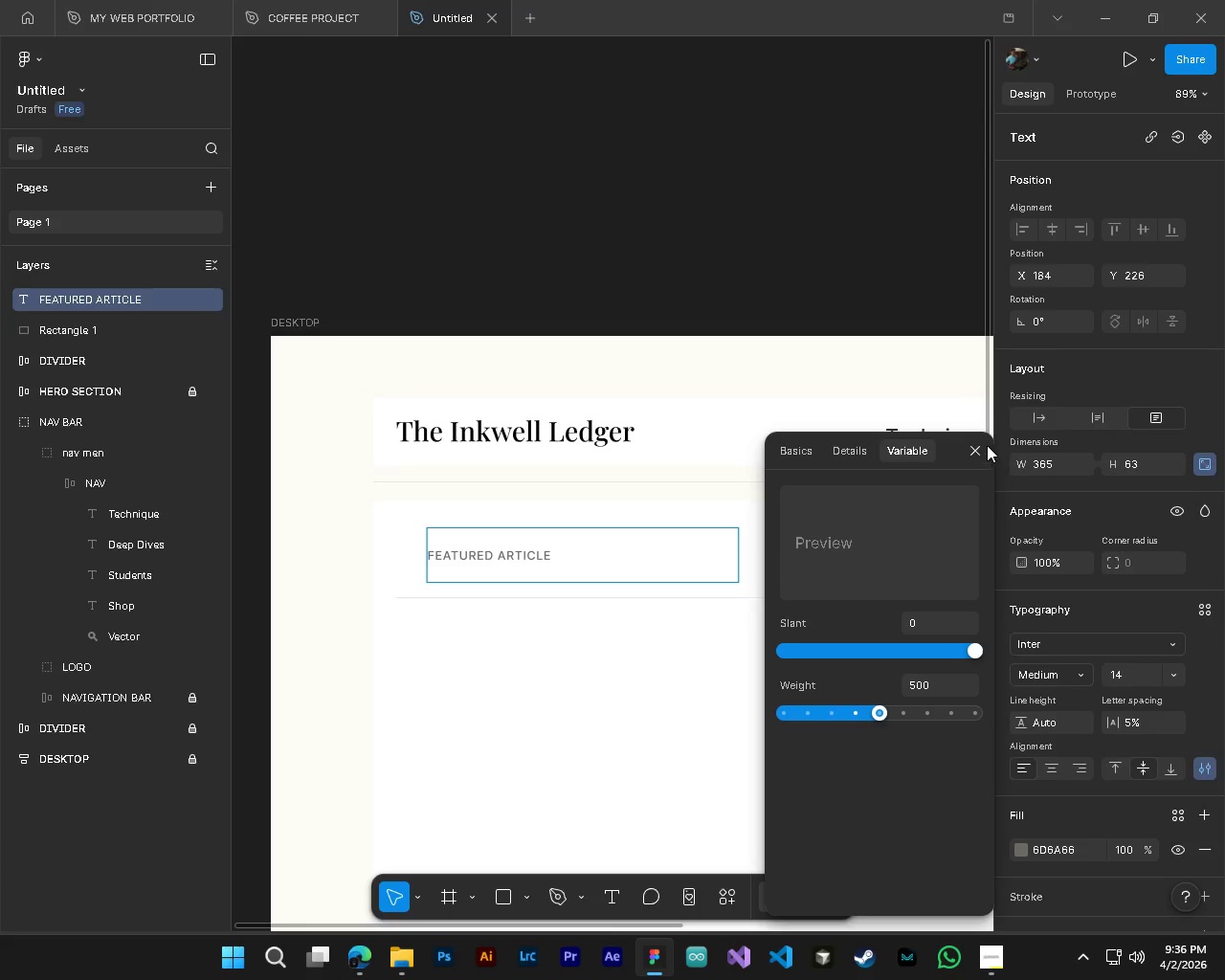 
left_click([980, 446])
 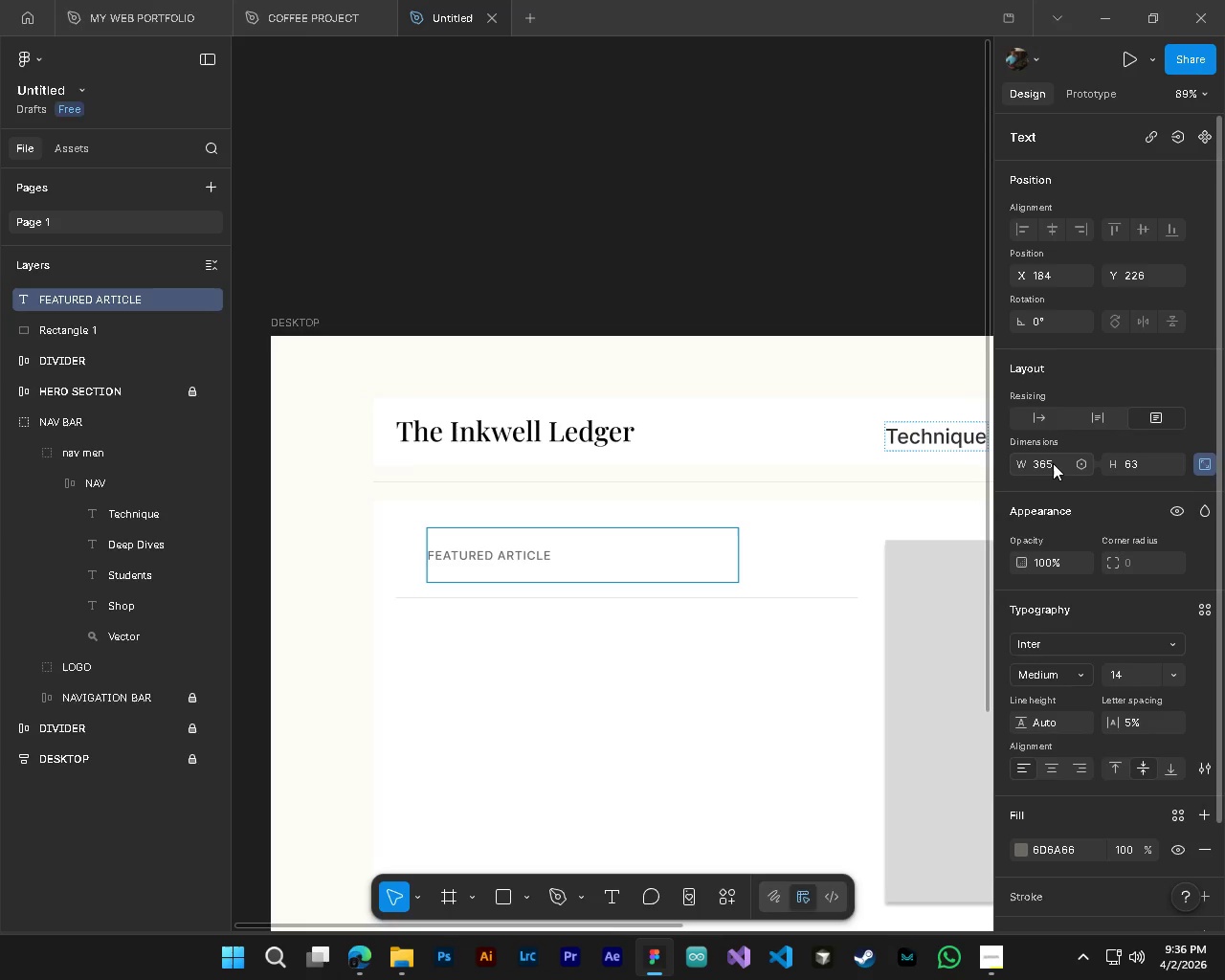 
wait(5.23)
 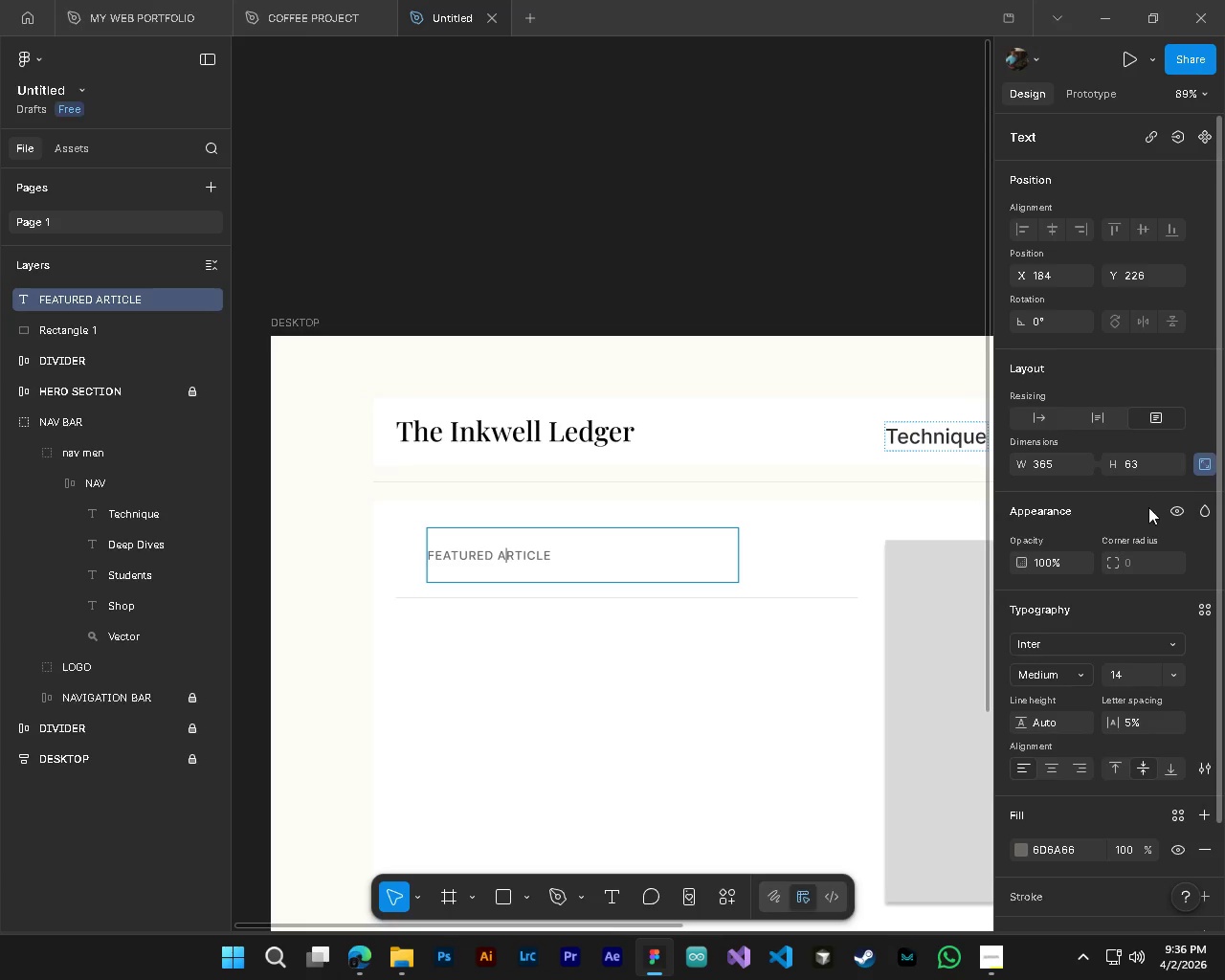 
double_click([1140, 469])
 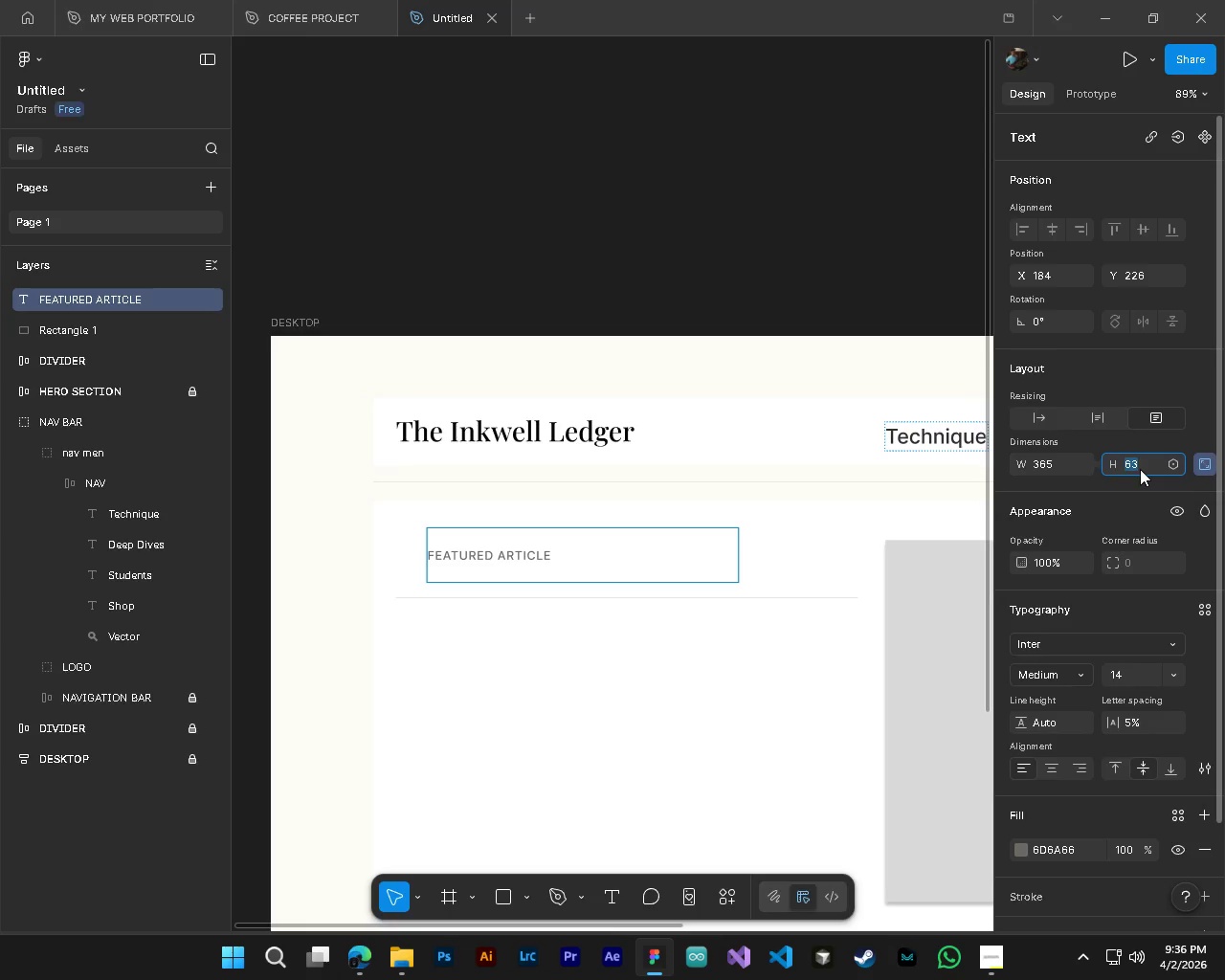 
key(Numpad1)
 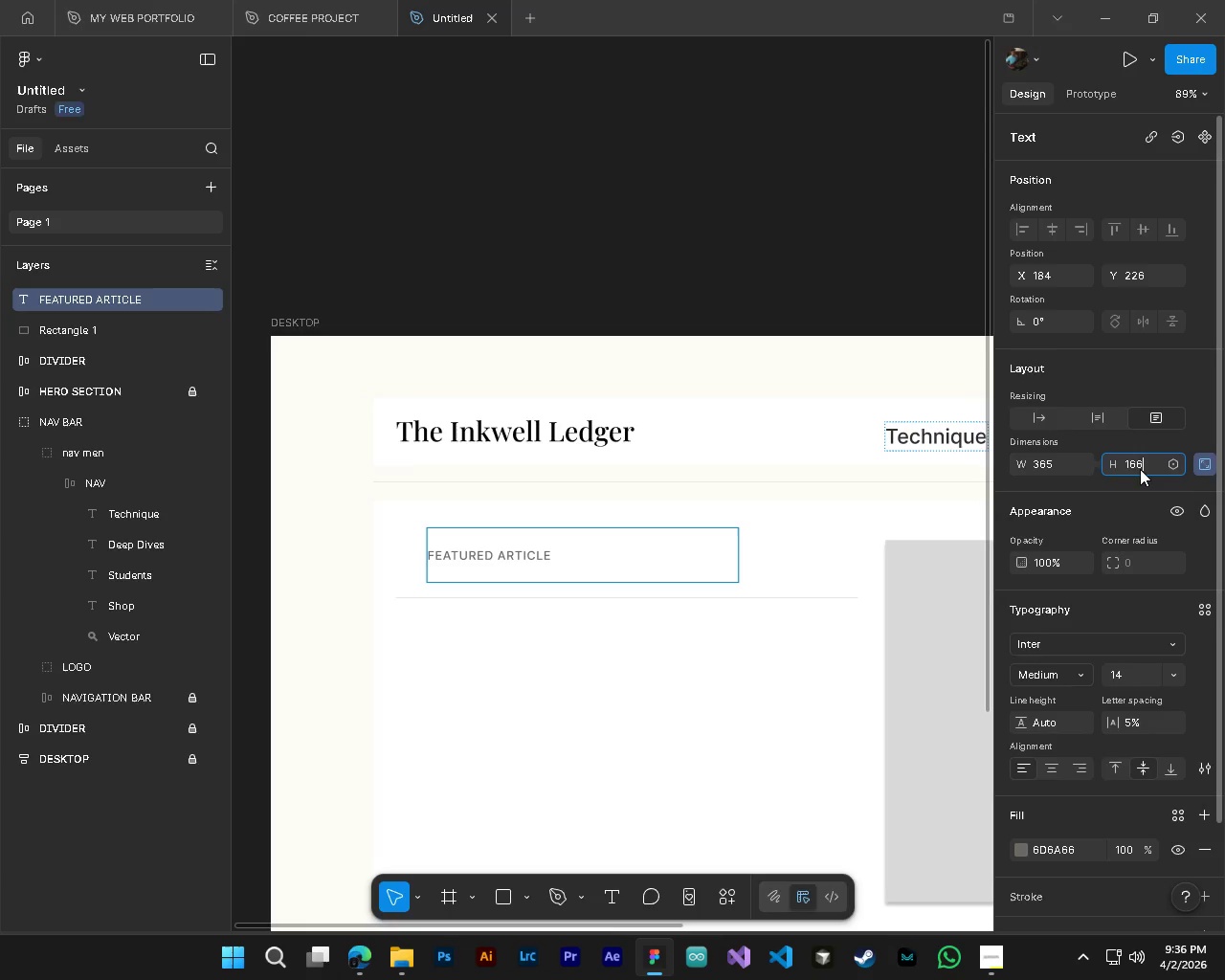 
key(Numpad6)
 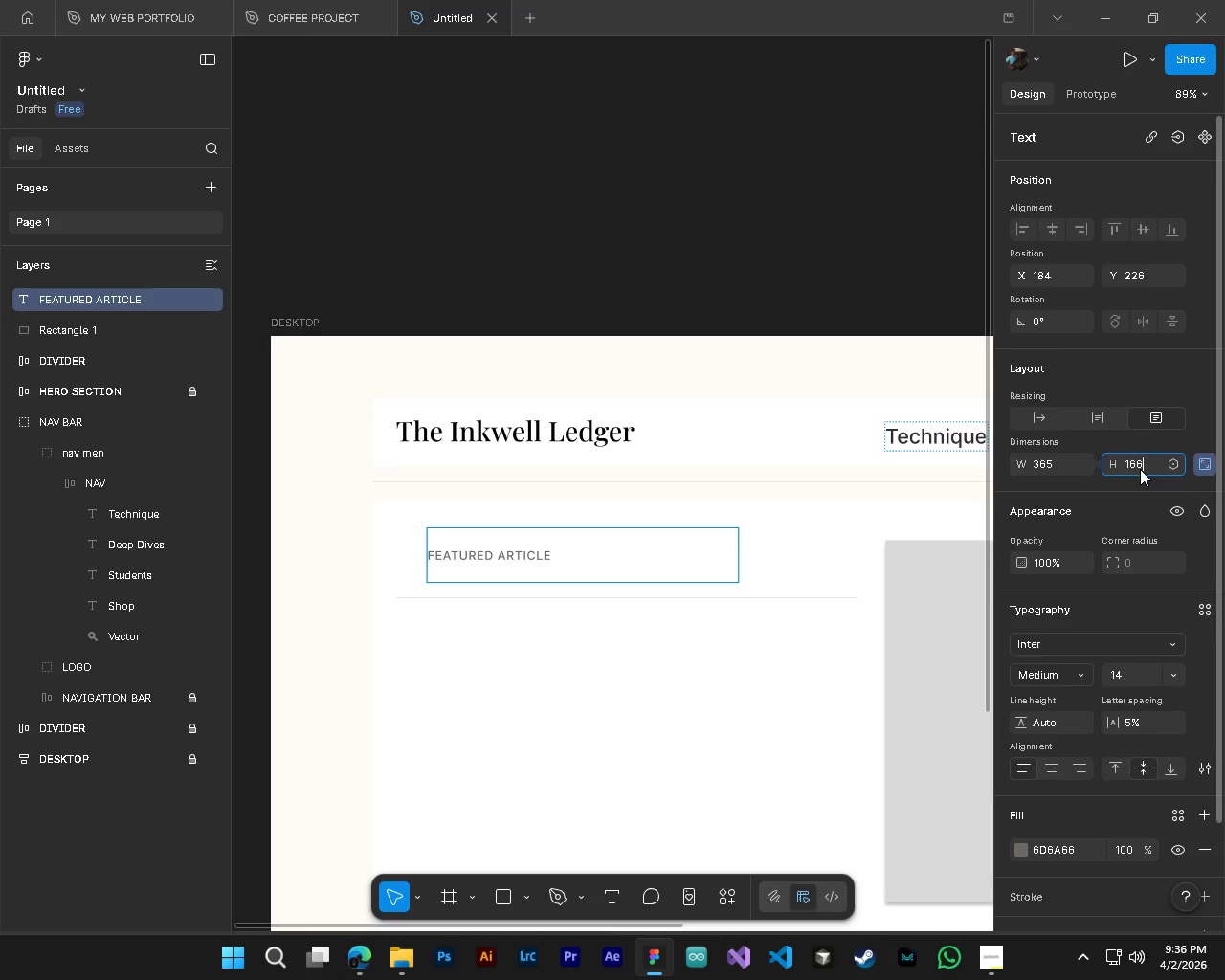 
key(Numpad6)
 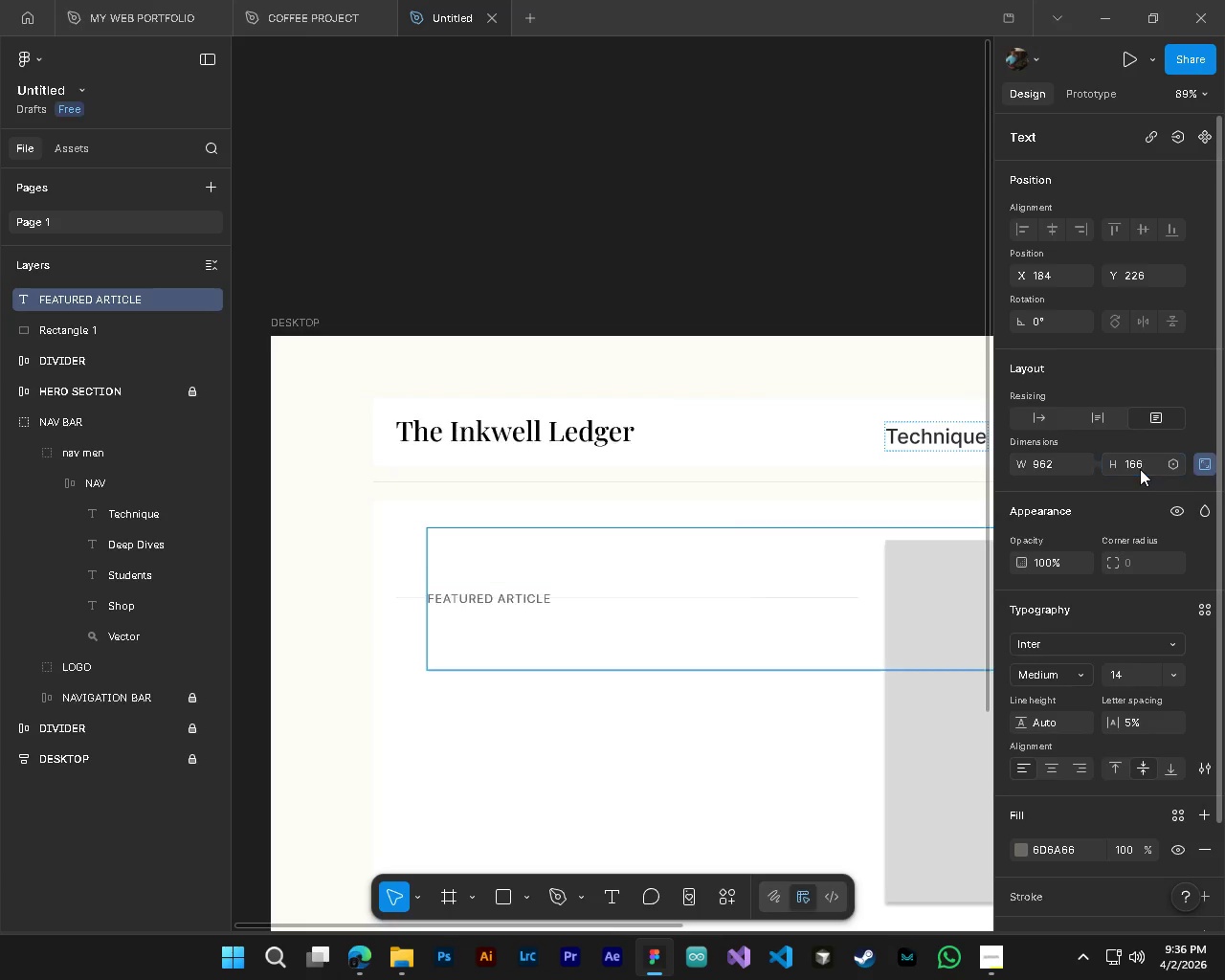 
key(NumpadEnter)
 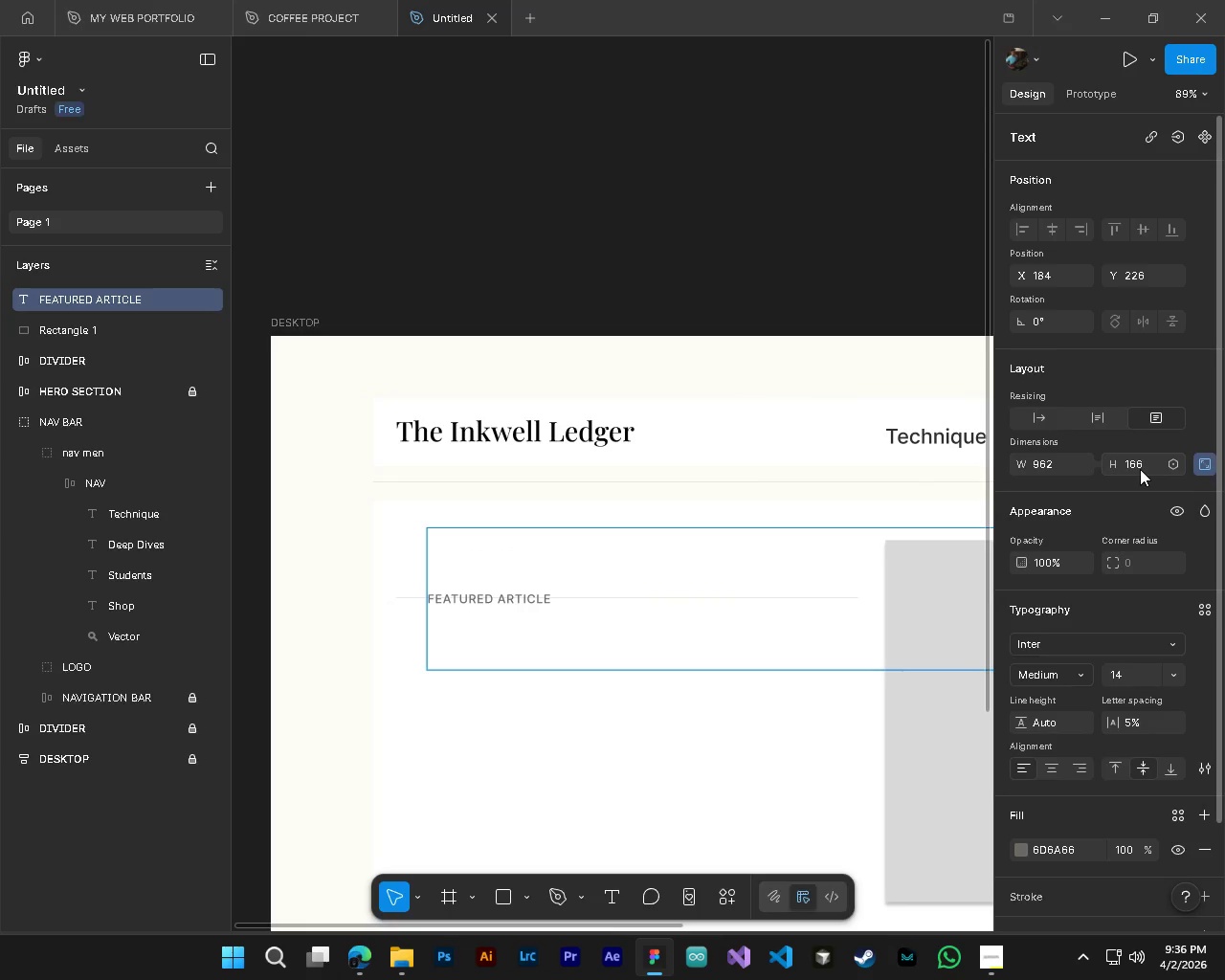 
hold_key(key=ControlLeft, duration=1.0)
hold_key(key=AltLeft, duration=0.61)
scroll: coordinate [651, 635], scroll_direction: down, amount: 5.0
 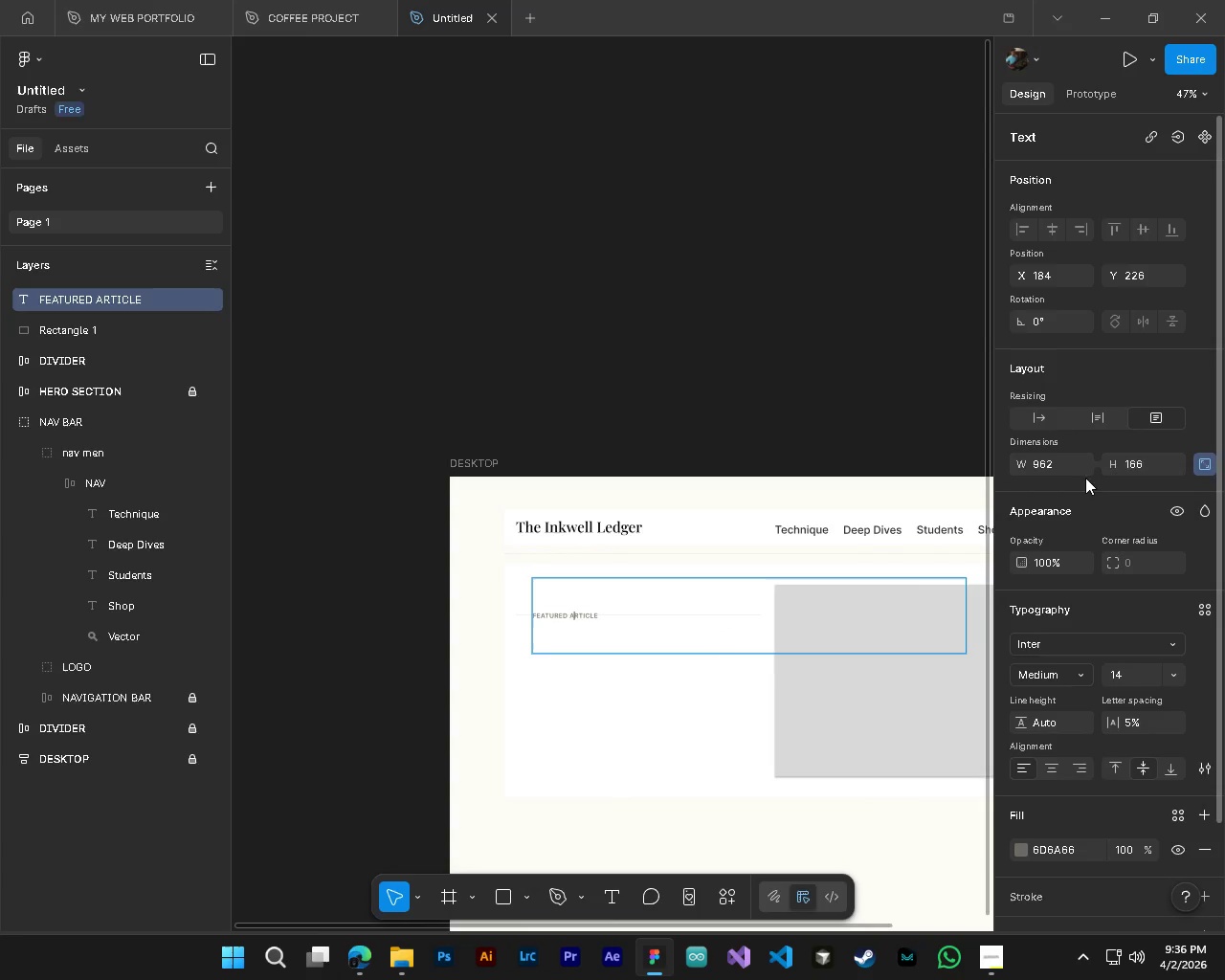 
double_click([1140, 466])
 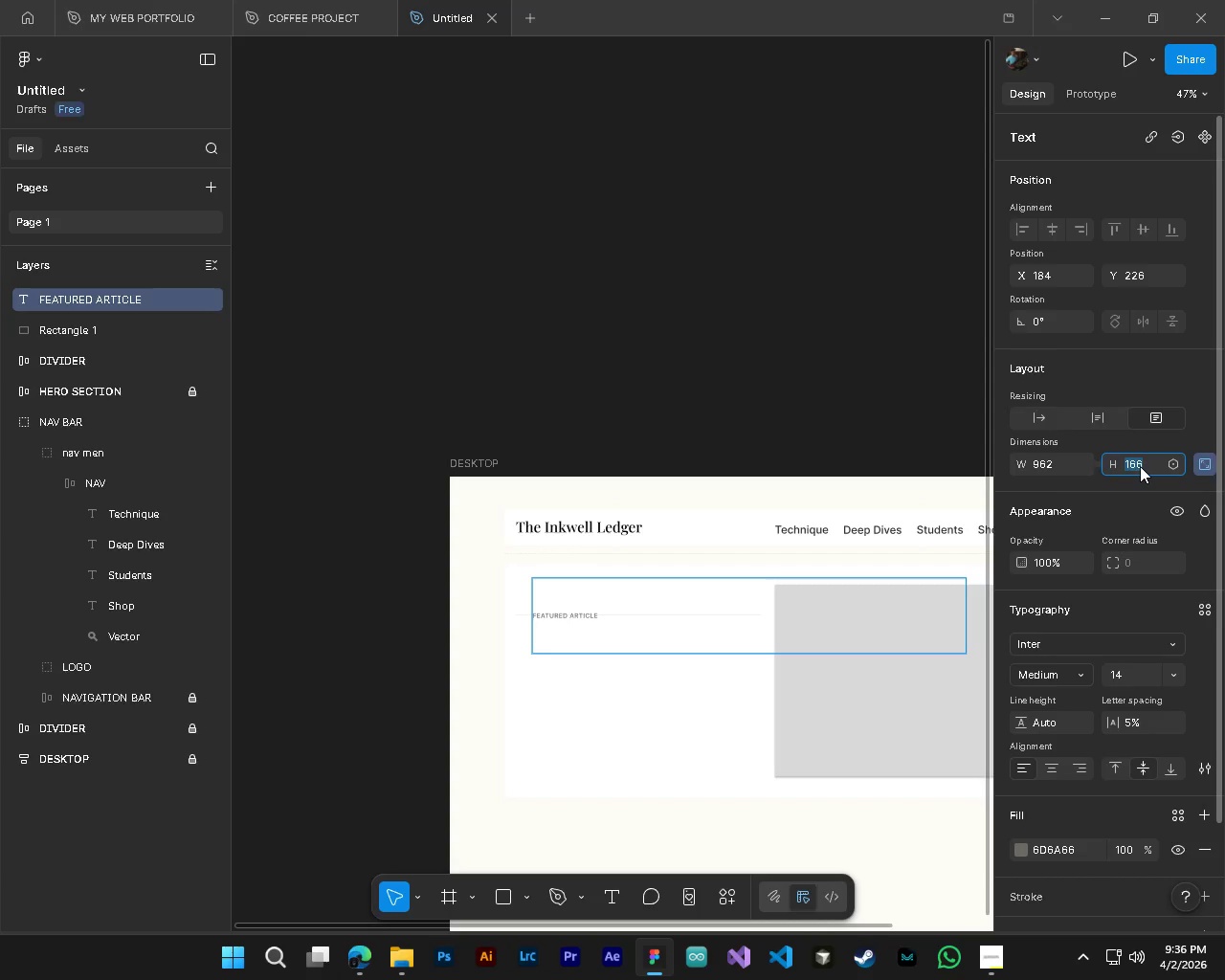 
key(Numpad1)
 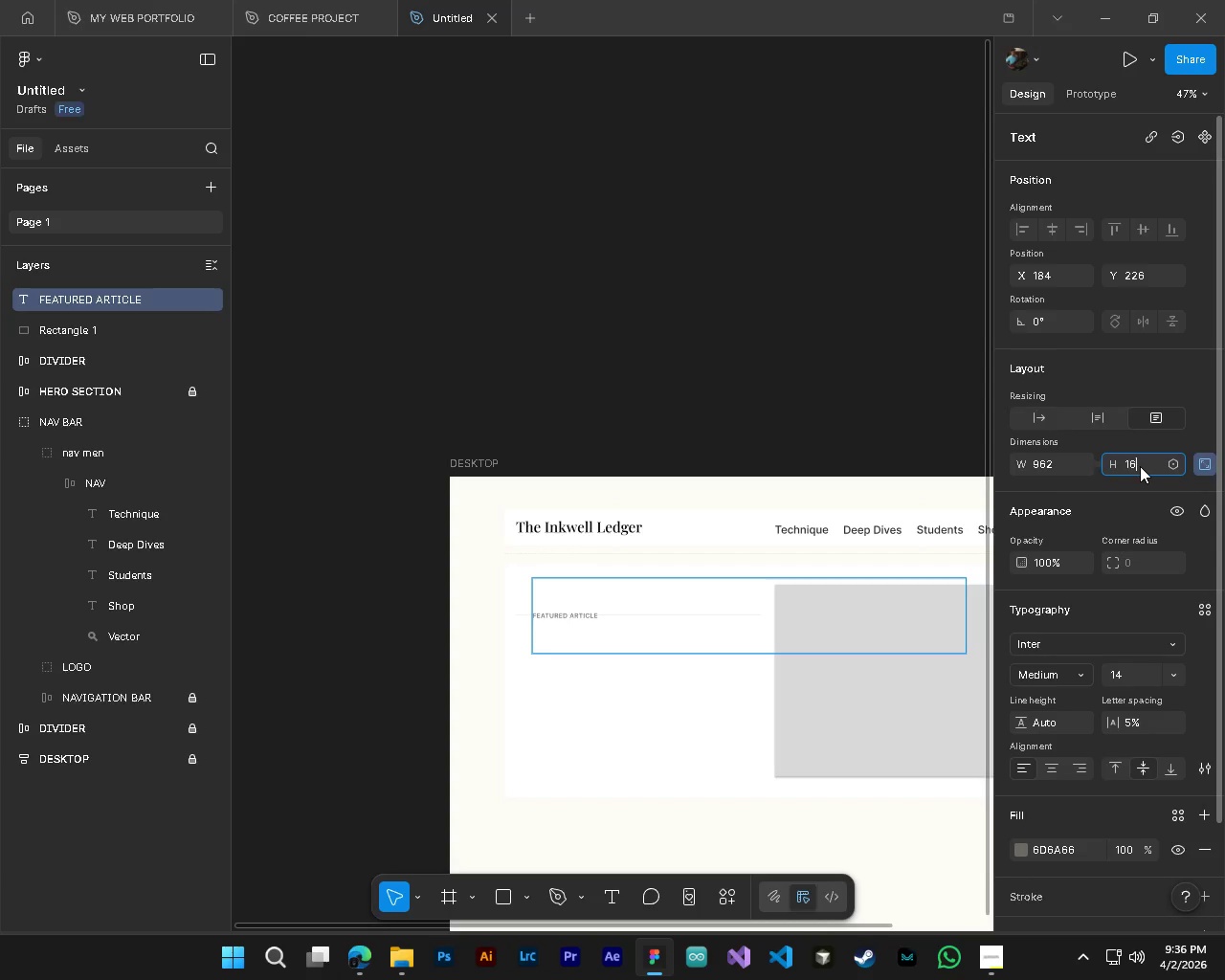 
key(Numpad6)
 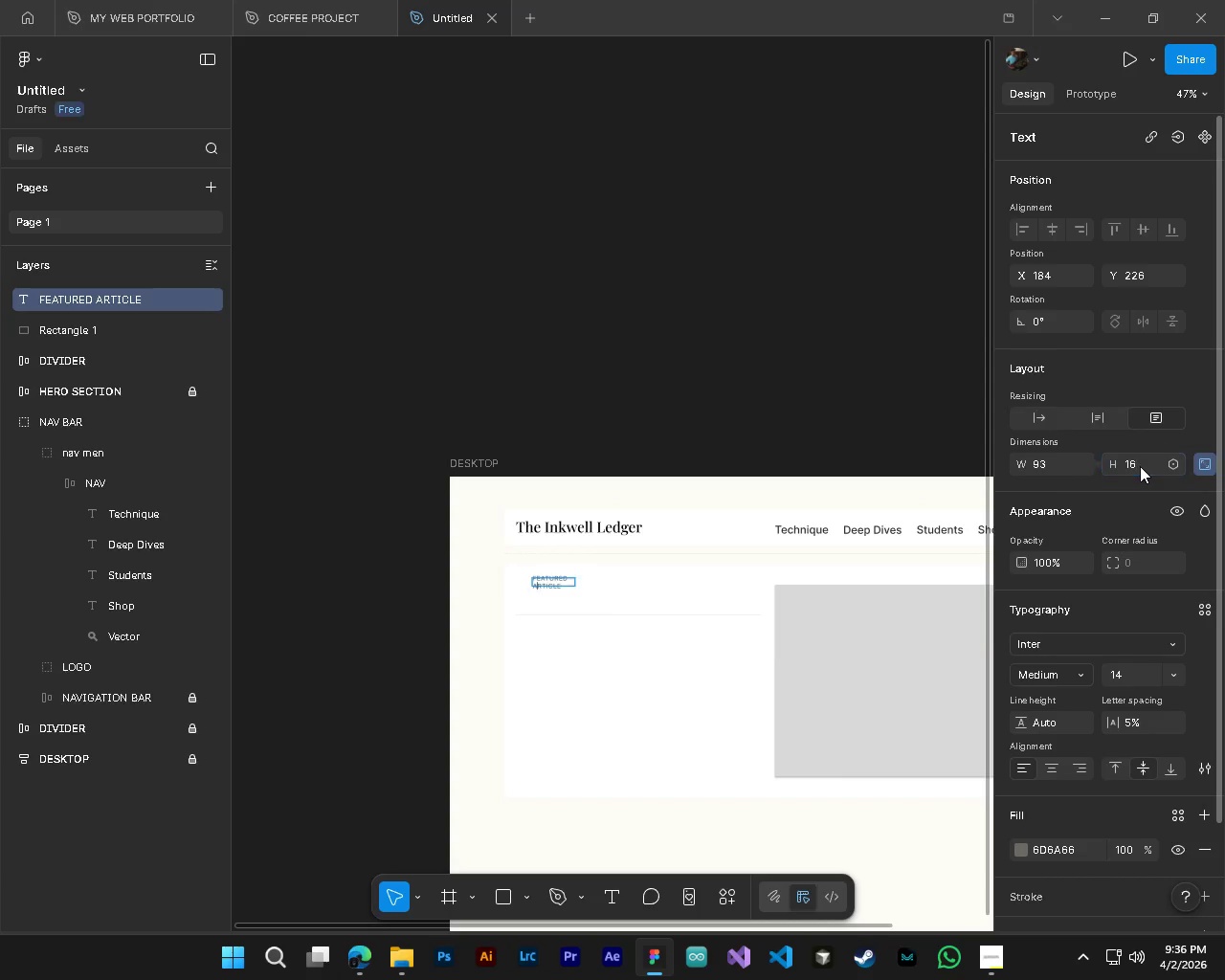 
key(NumpadEnter)
 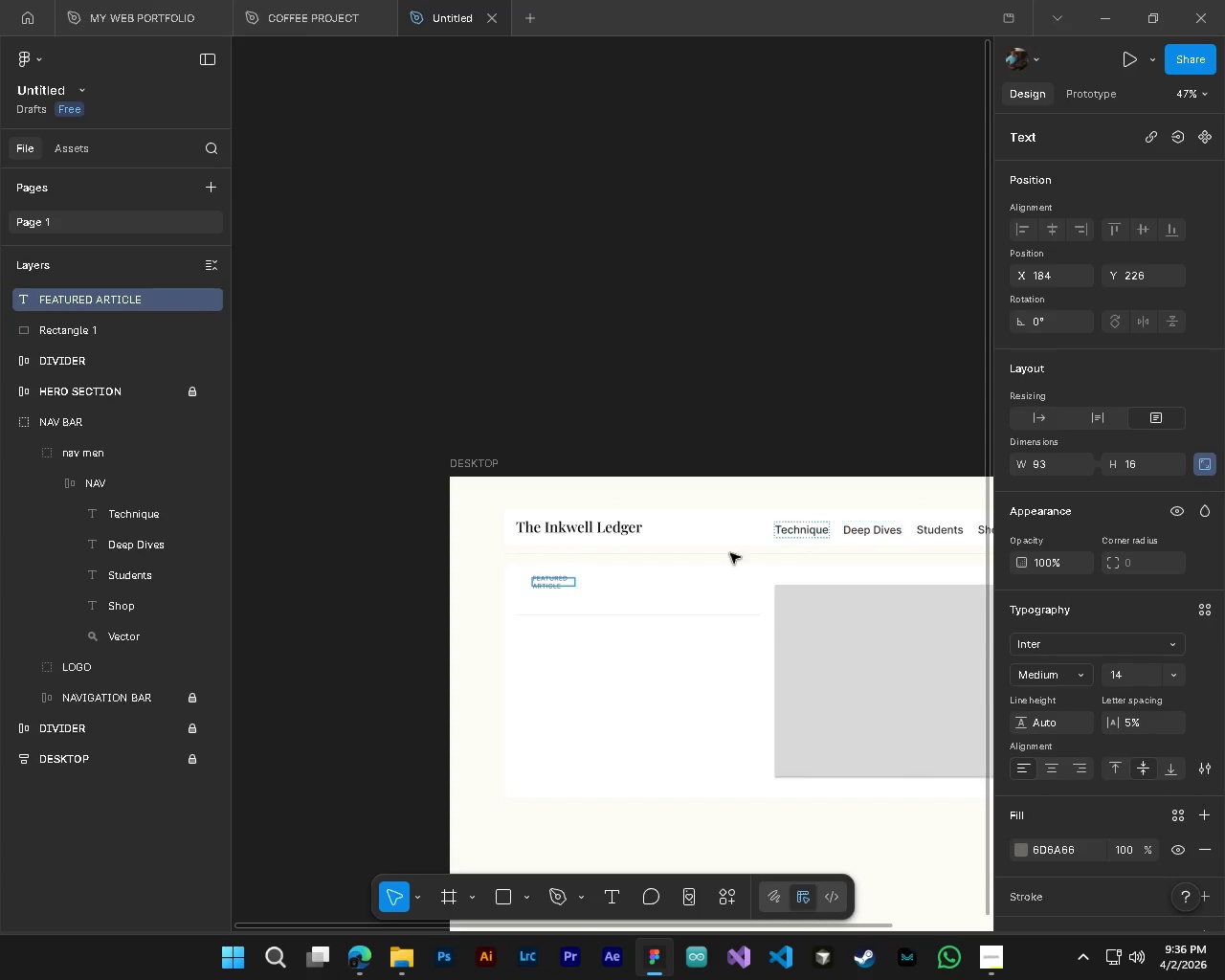 
hold_key(key=AltLeft, duration=0.84)
hold_key(key=ControlLeft, duration=0.86)
scroll: coordinate [586, 623], scroll_direction: up, amount: 8.0
 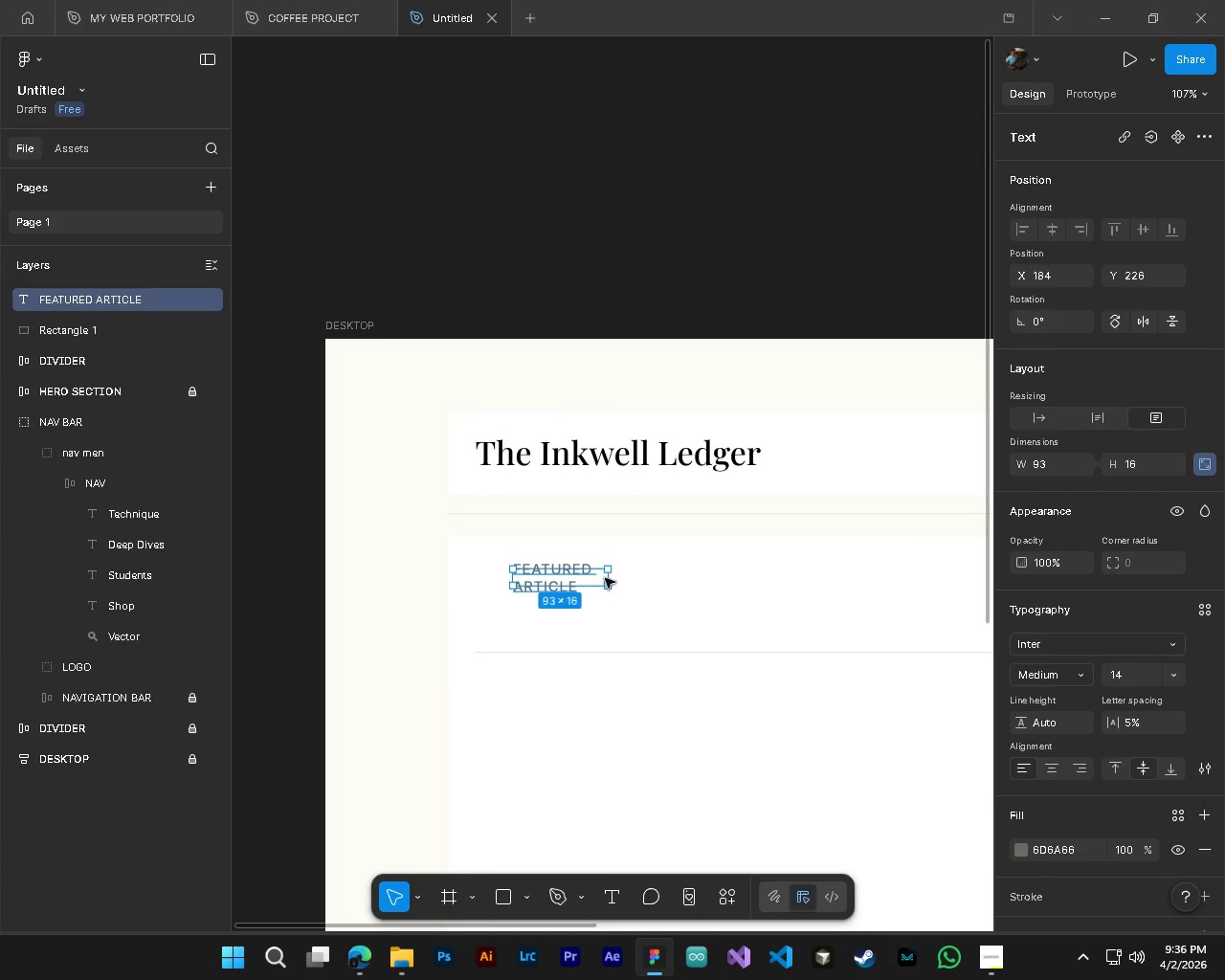 
left_click_drag(start_coordinate=[609, 579], to_coordinate=[666, 577])
 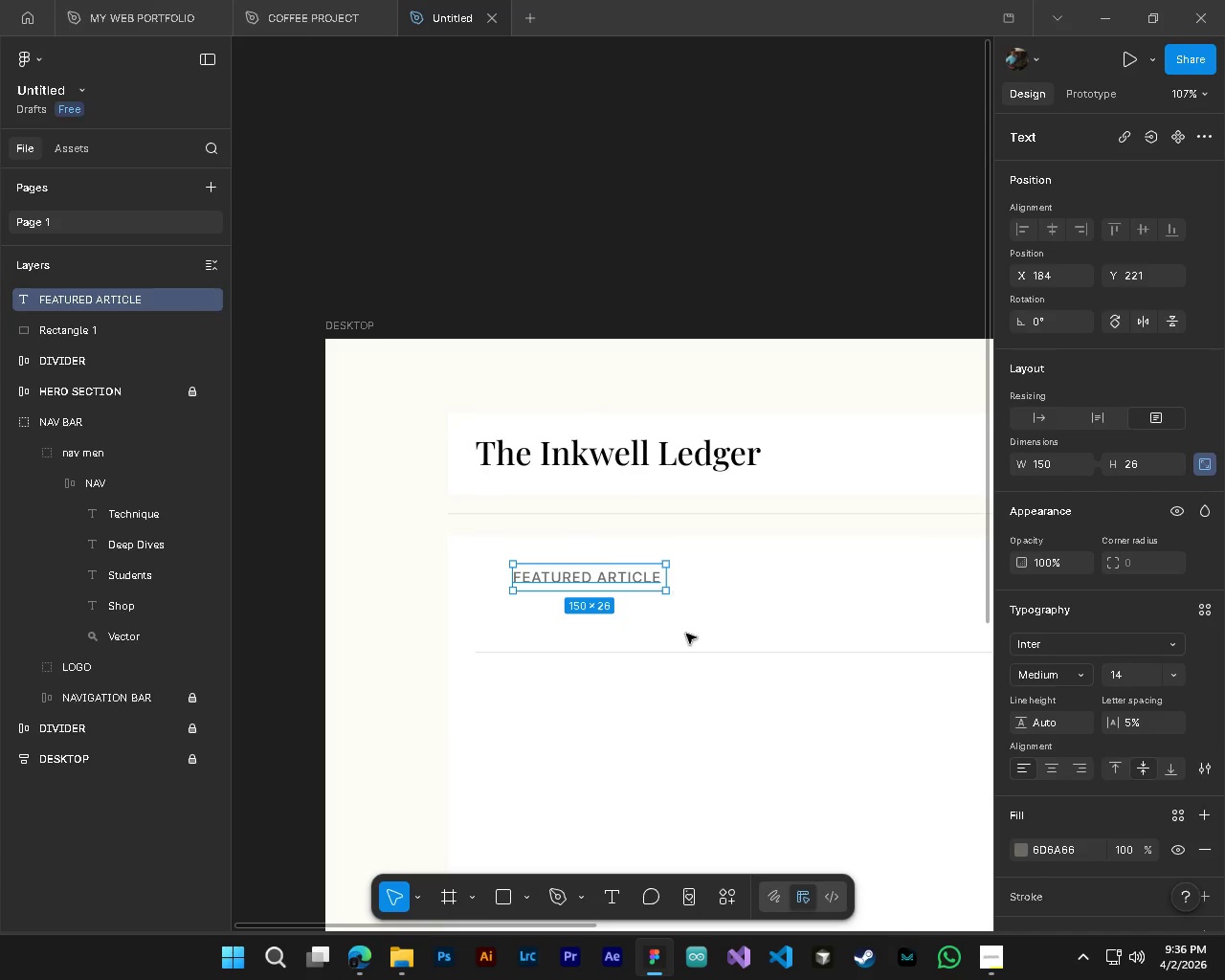 
hold_key(key=ControlLeft, duration=4.56)
 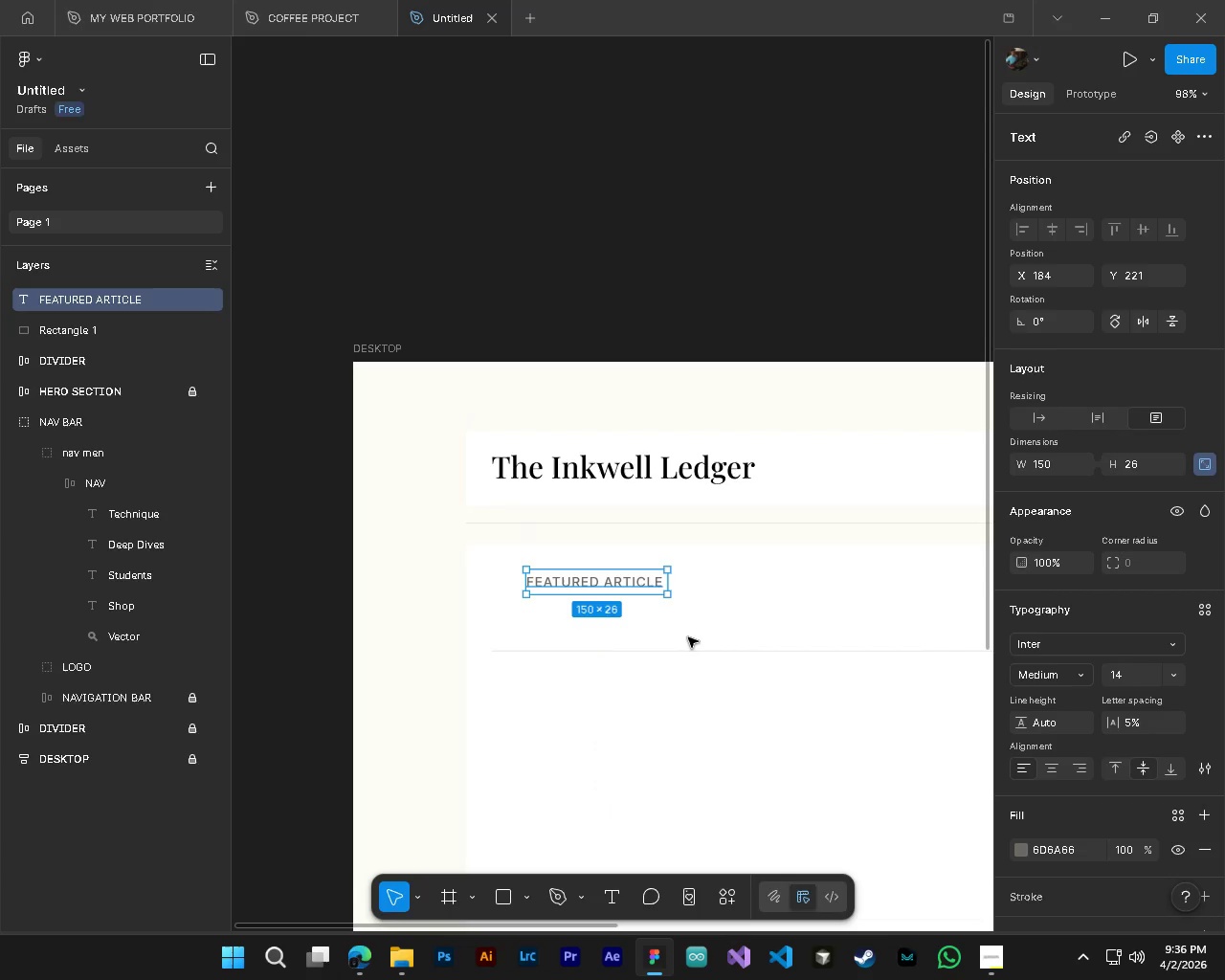 
hold_key(key=AltLeft, duration=1.51)
 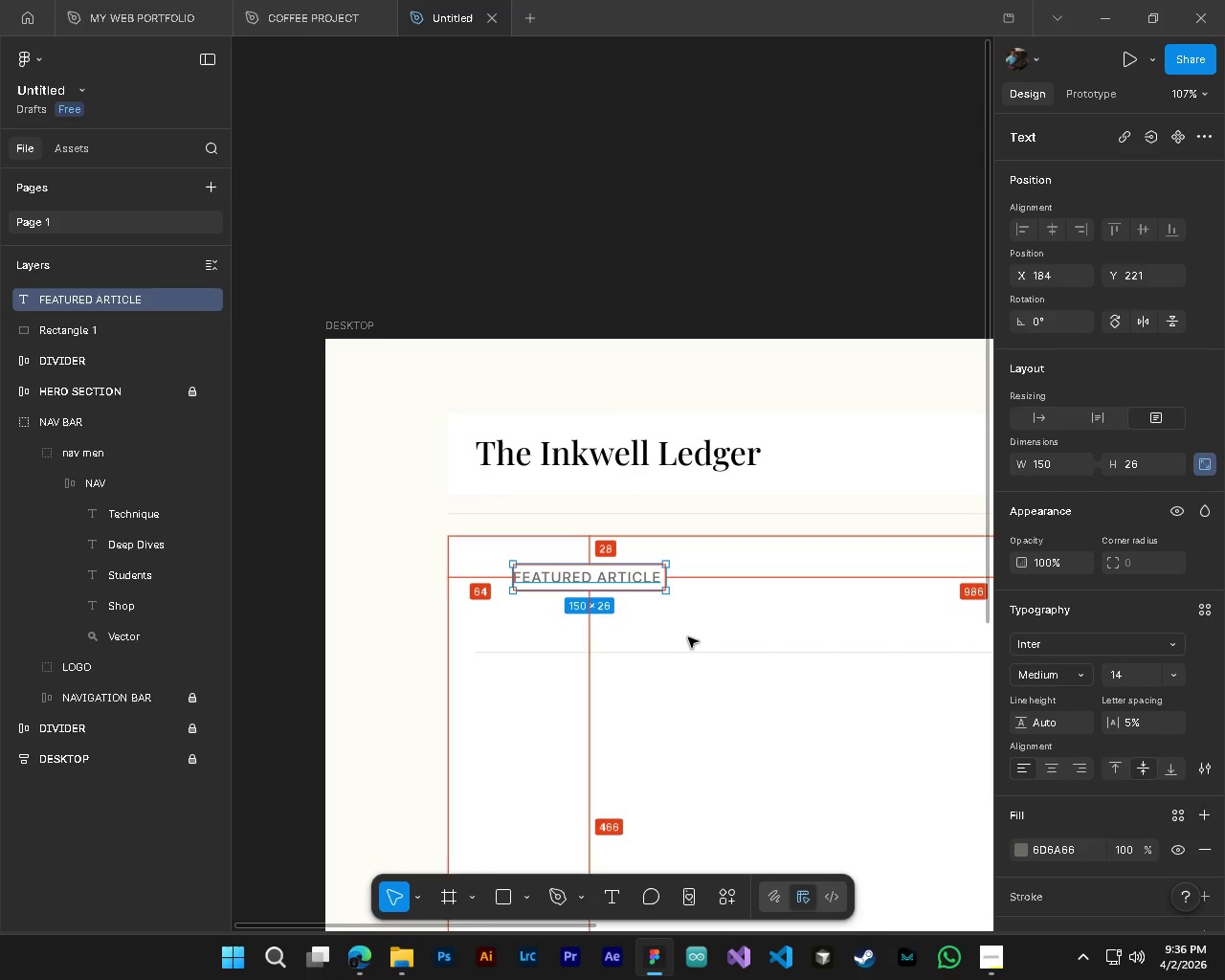 
hold_key(key=AltLeft, duration=1.5)
 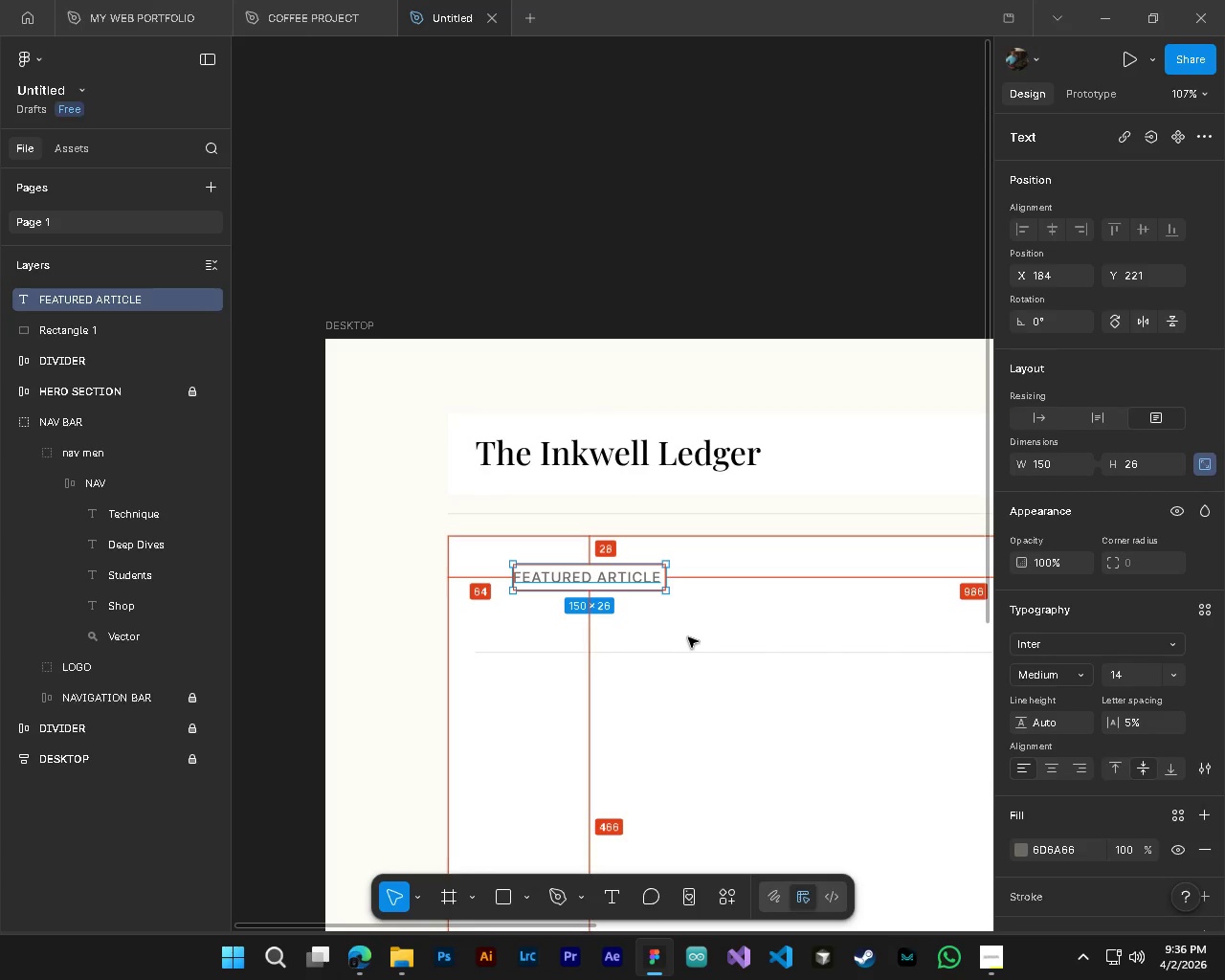 
hold_key(key=AltLeft, duration=1.45)
scroll: coordinate [688, 637], scroll_direction: down, amount: 2.0
 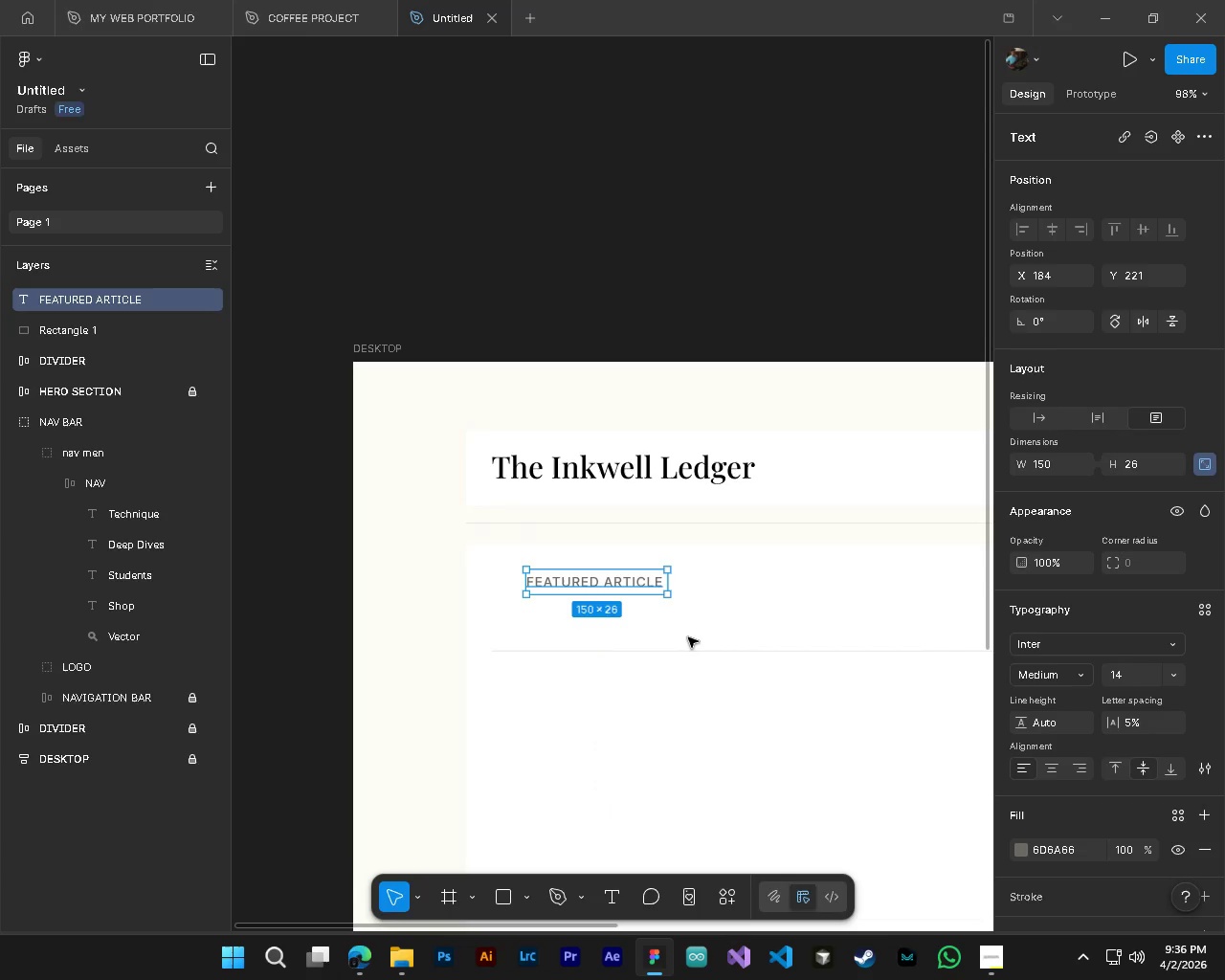 
key(Shift+ShiftLeft)
 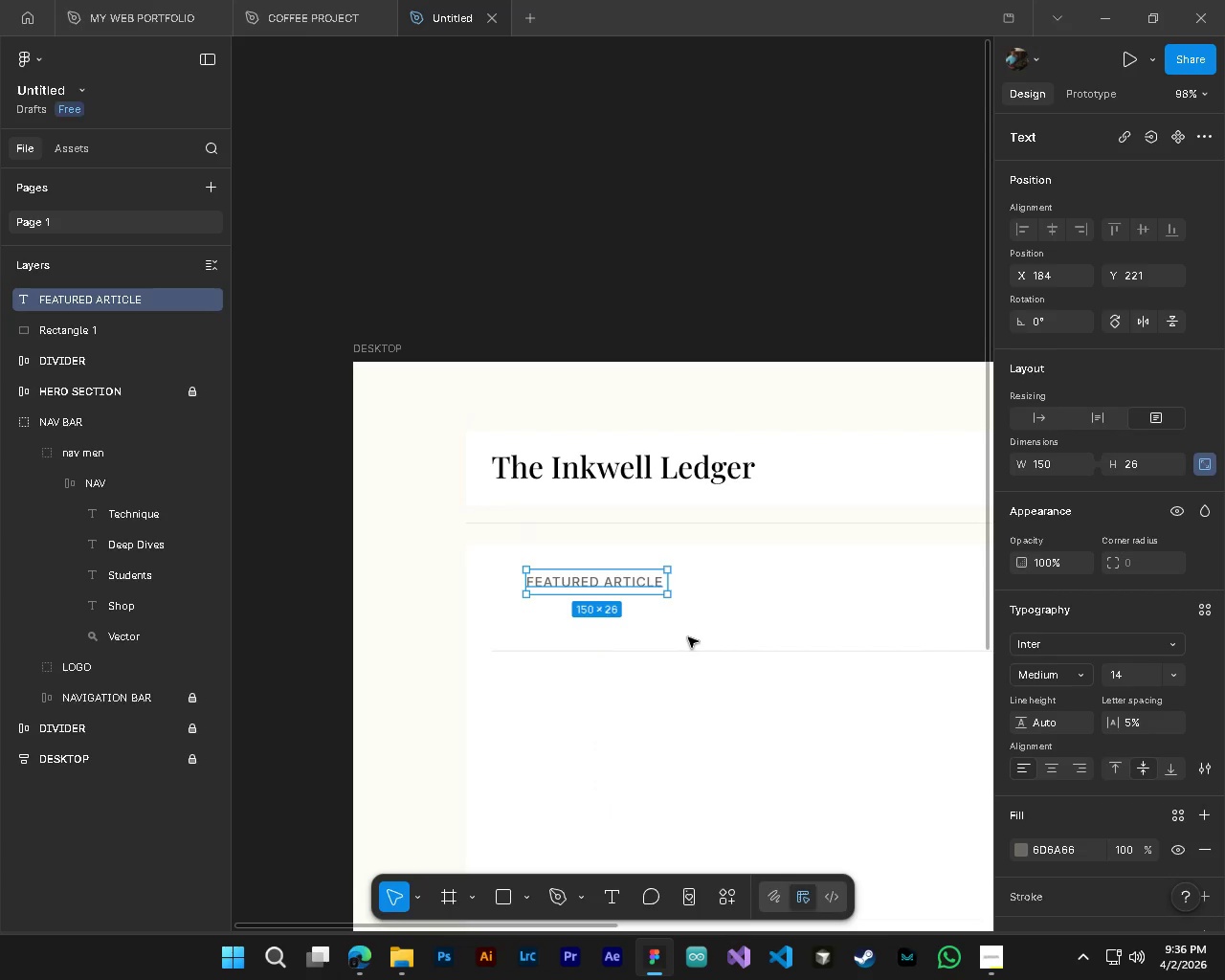 
hold_key(key=AltLeft, duration=0.59)
hold_key(key=ControlLeft, duration=0.56)
scroll: coordinate [654, 685], scroll_direction: down, amount: 2.0
 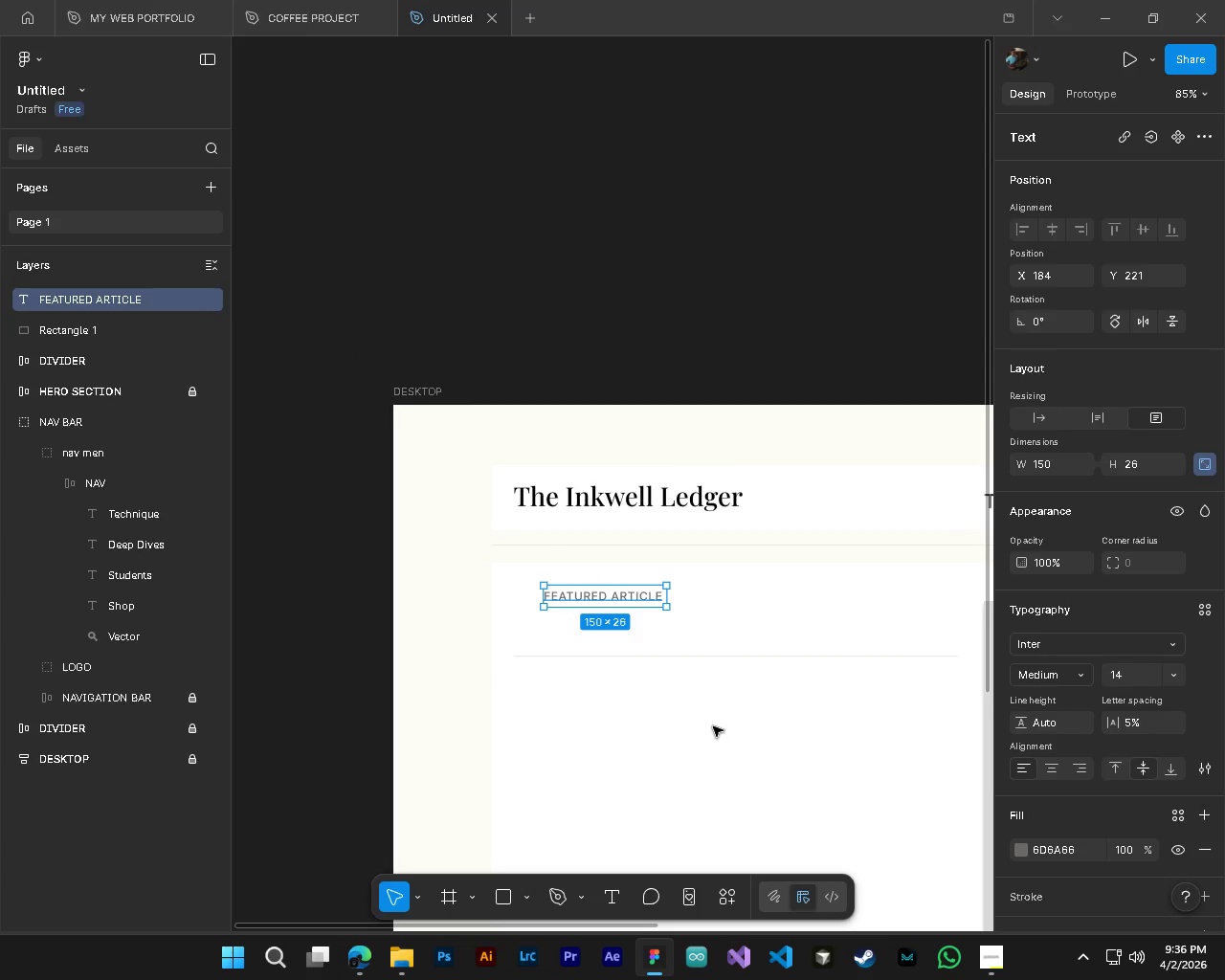 
key(Alt+AltLeft)
 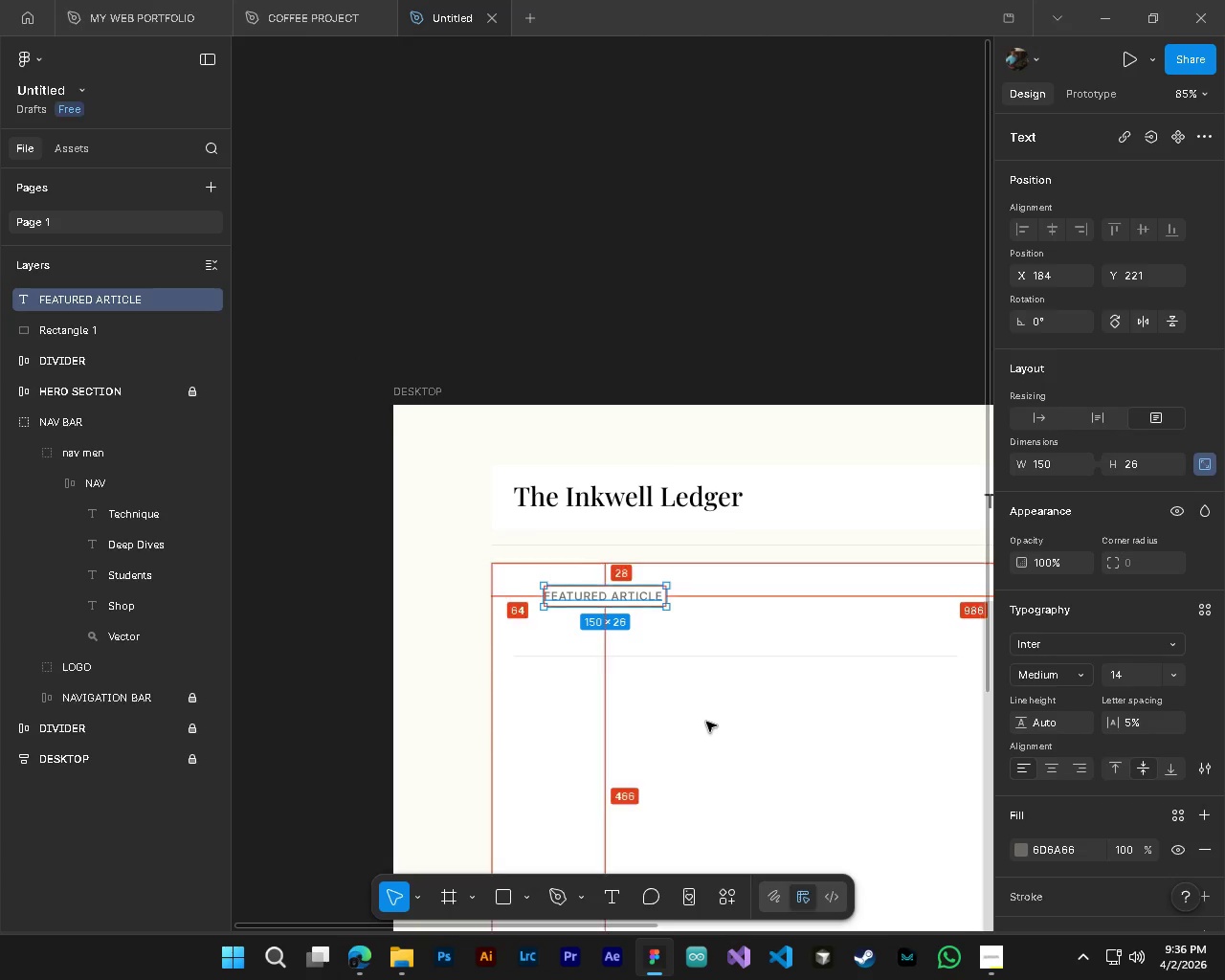 
hold_key(key=ControlLeft, duration=0.31)
hold_key(key=ShiftLeft, duration=0.61)
scroll: coordinate [706, 722], scroll_direction: down, amount: 2.0
 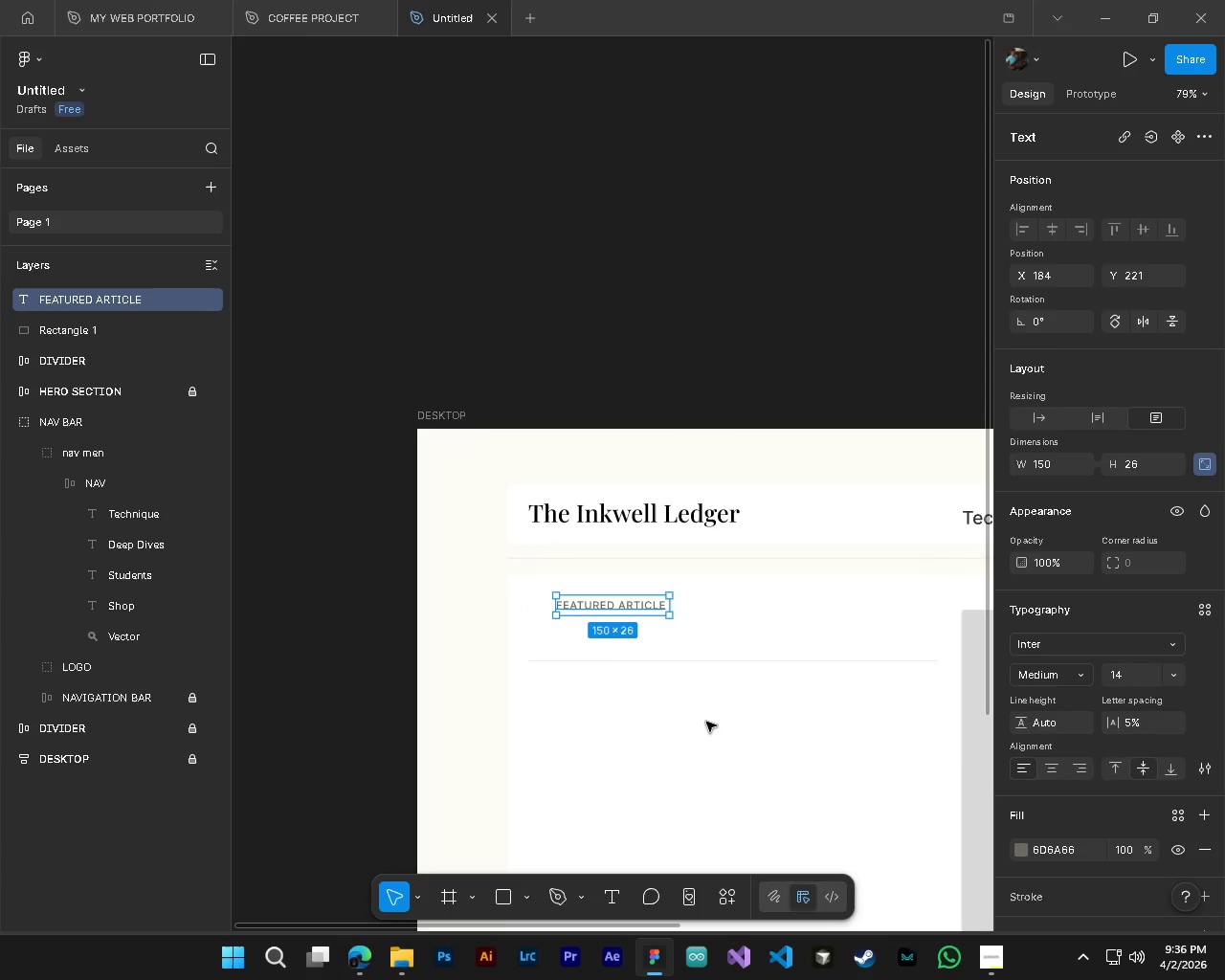 
left_click([593, 776])
 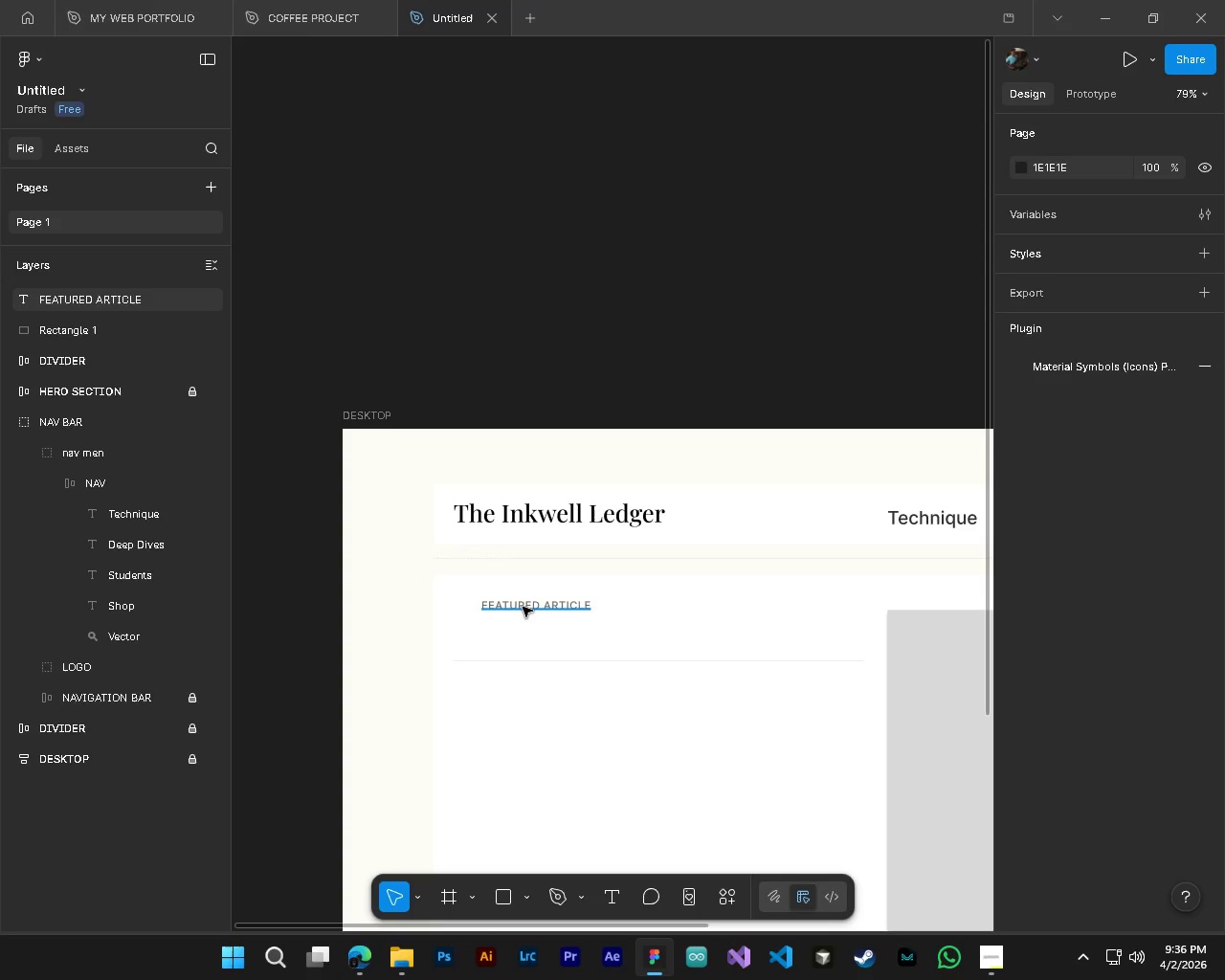 
left_click([523, 607])
 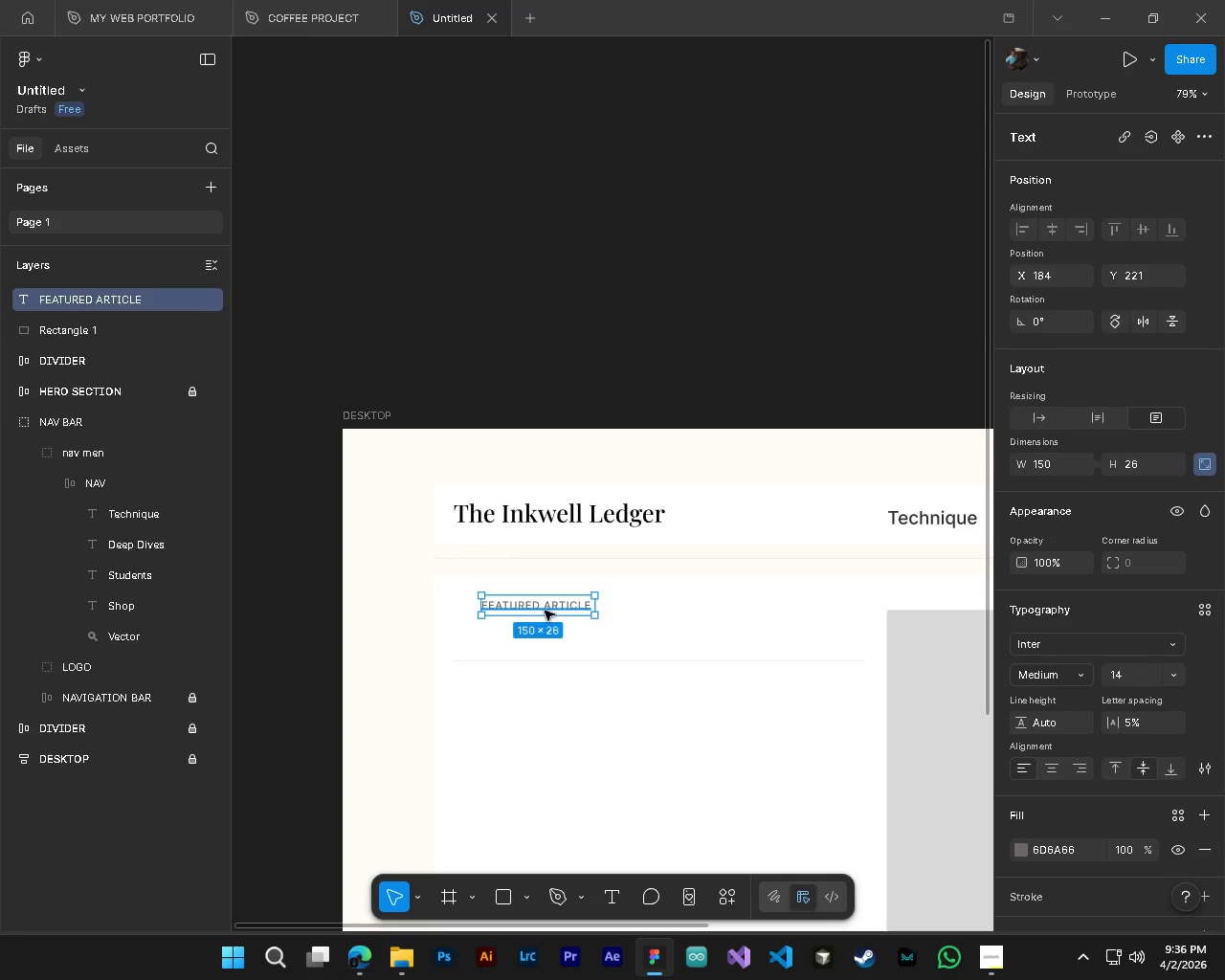 
left_click_drag(start_coordinate=[545, 610], to_coordinate=[518, 620])
 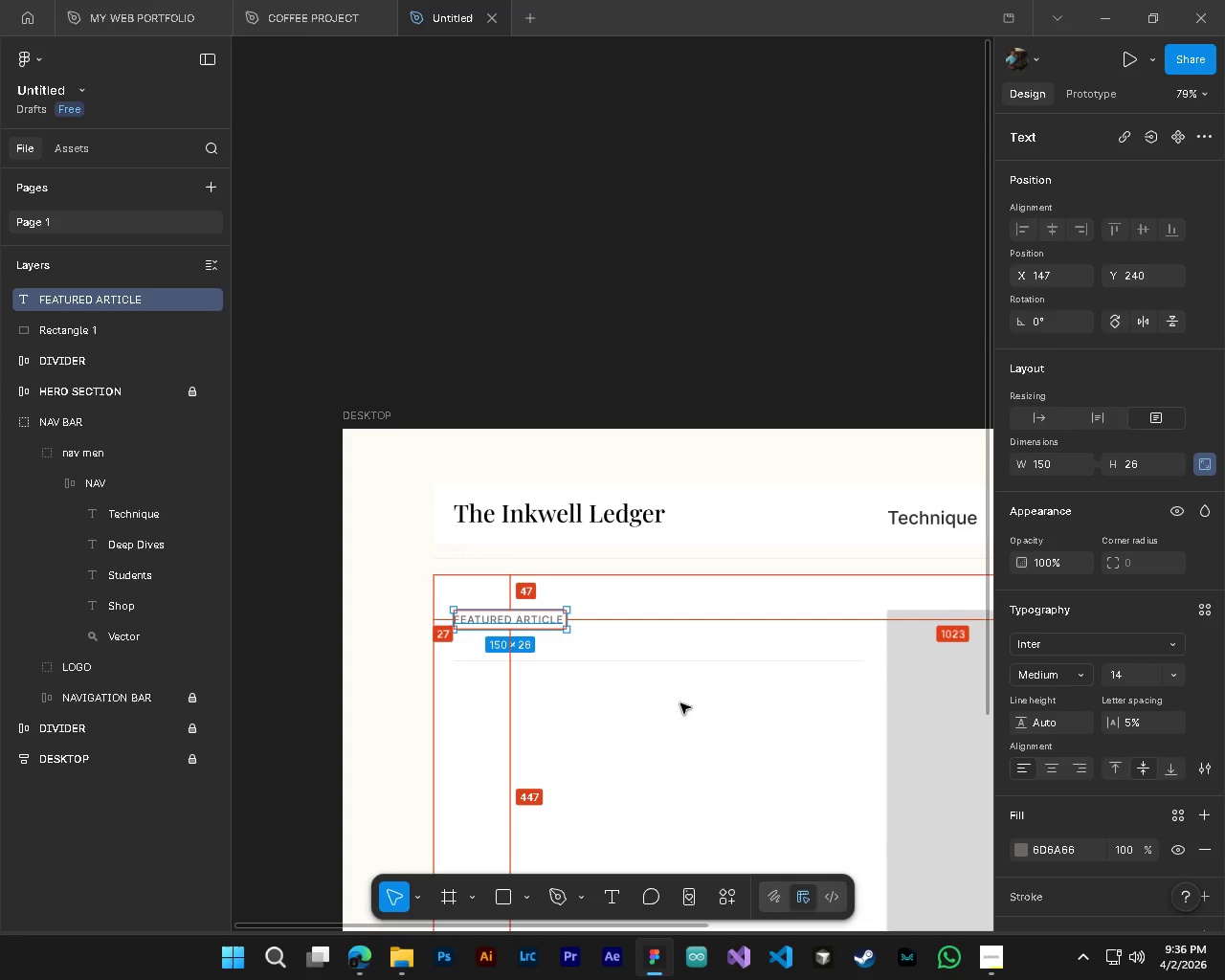 
hold_key(key=ControlLeft, duration=2.41)
 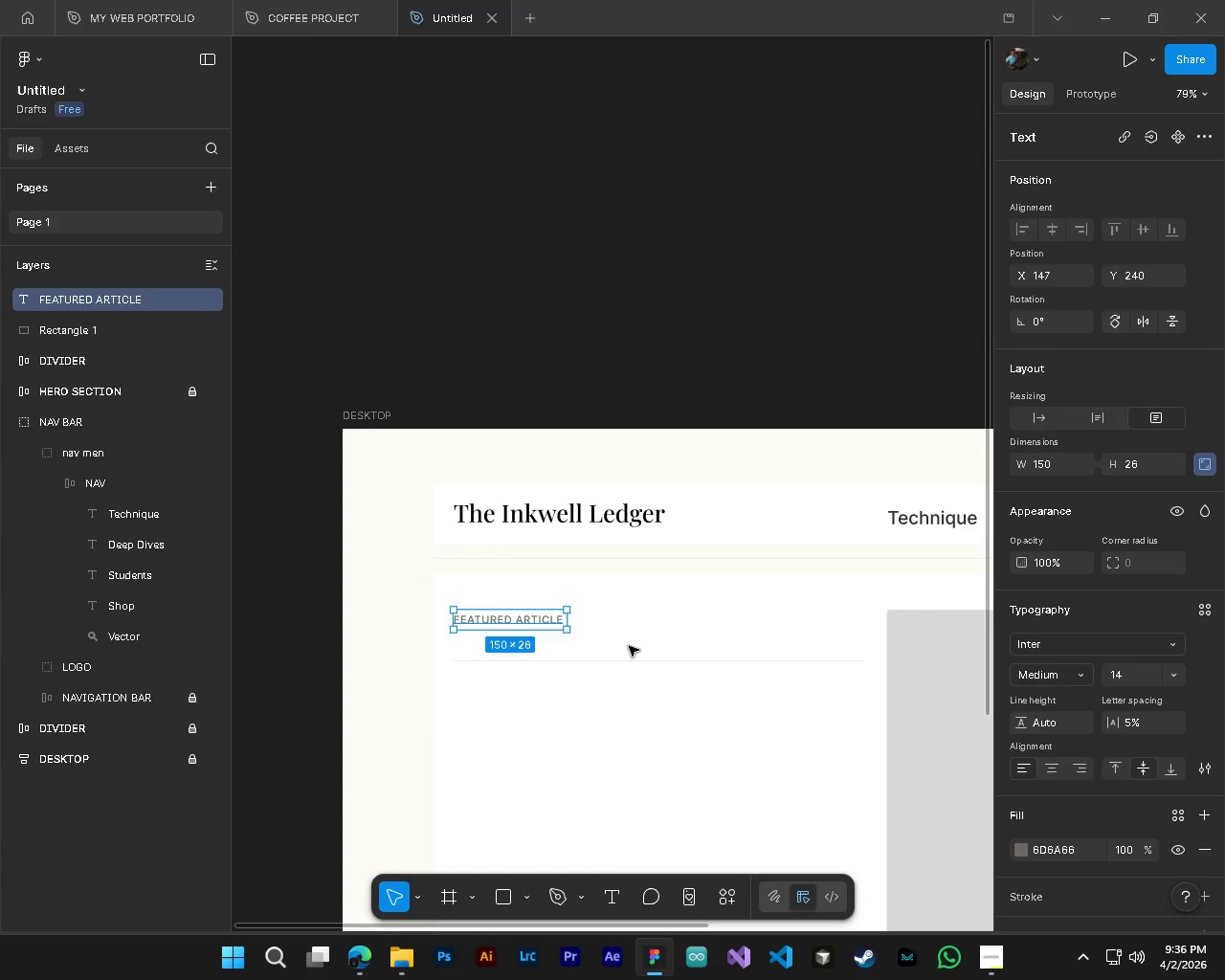 
hold_key(key=AltLeft, duration=1.5)
 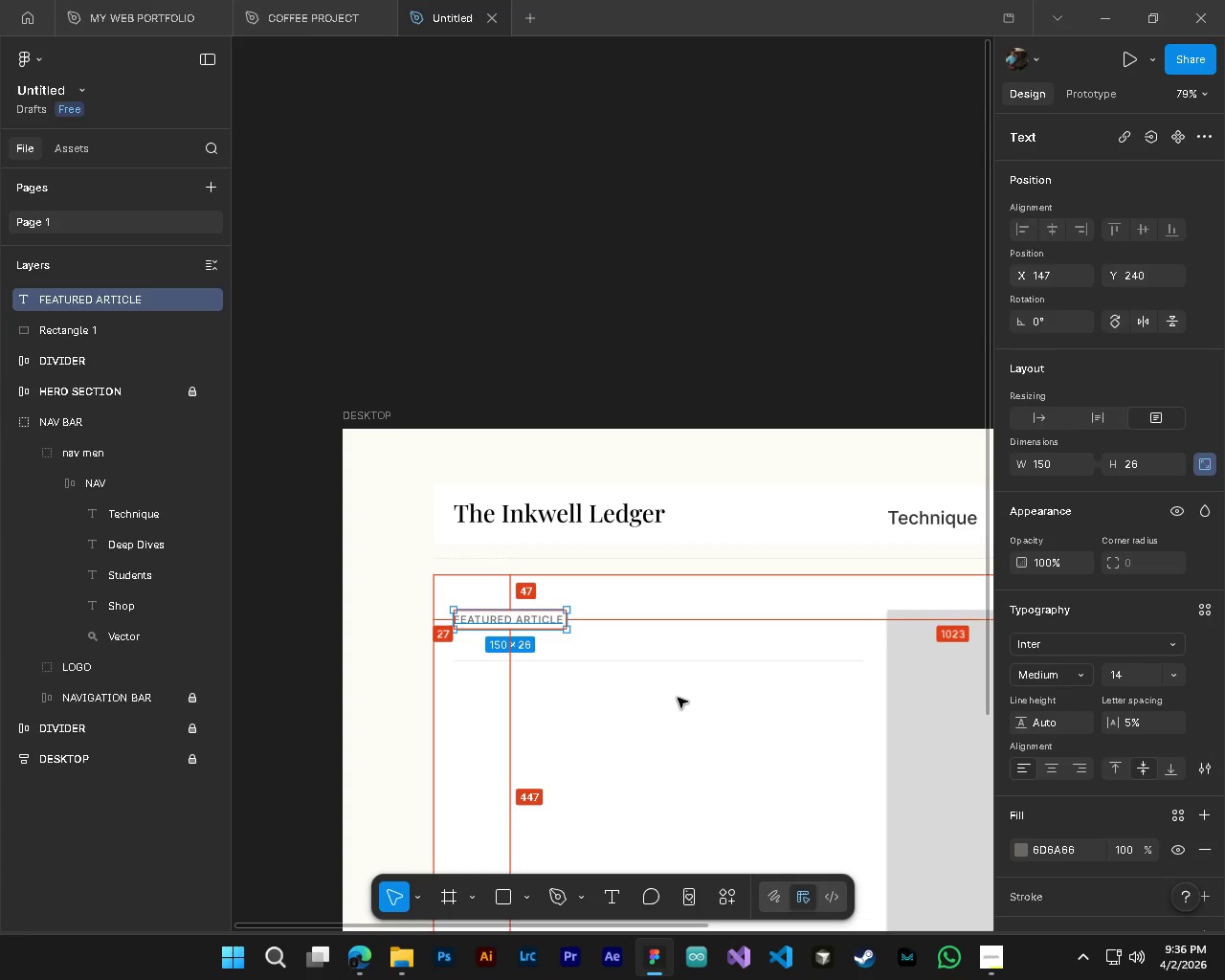 
hold_key(key=AltLeft, duration=0.89)
 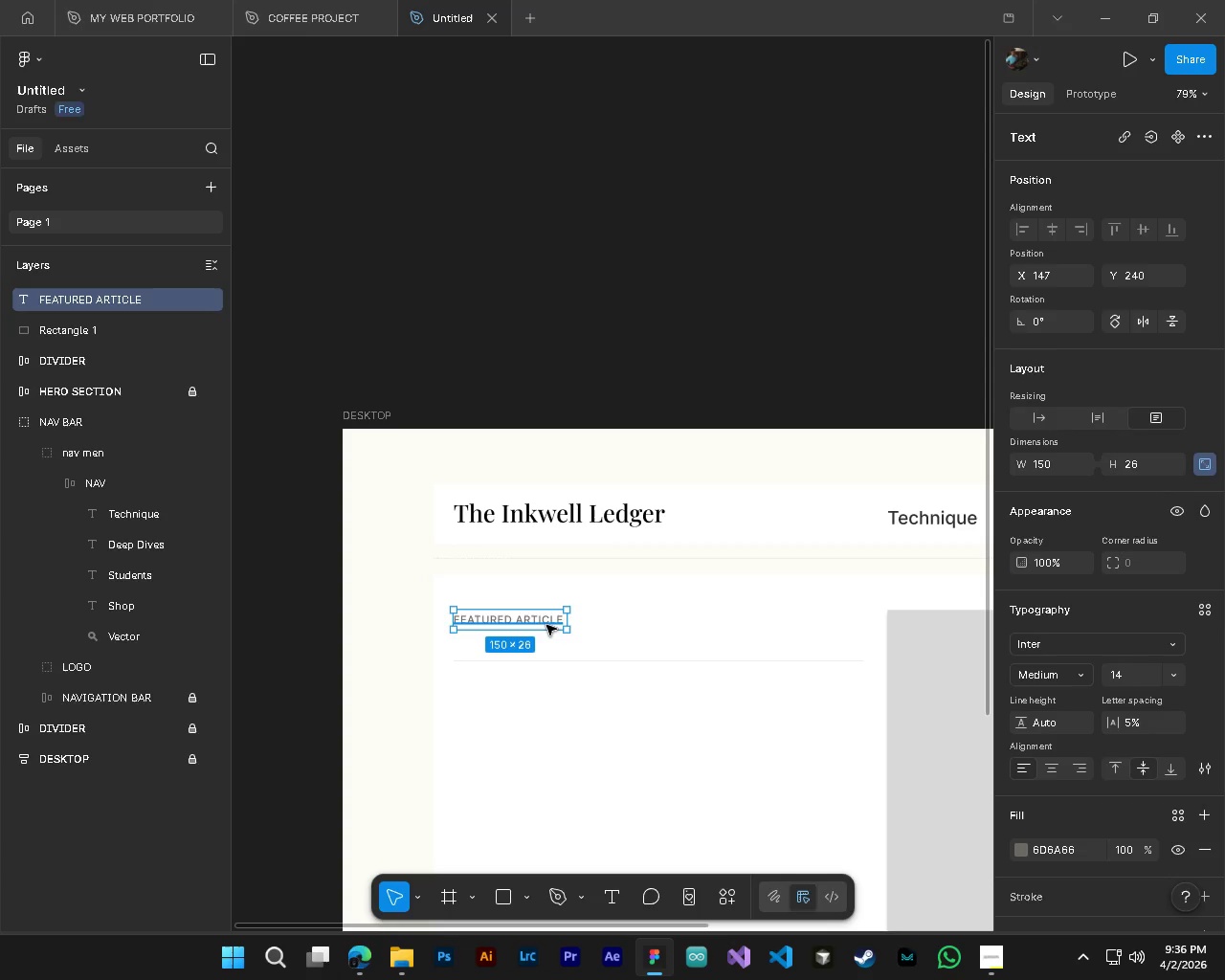 
left_click_drag(start_coordinate=[544, 625], to_coordinate=[549, 637])
 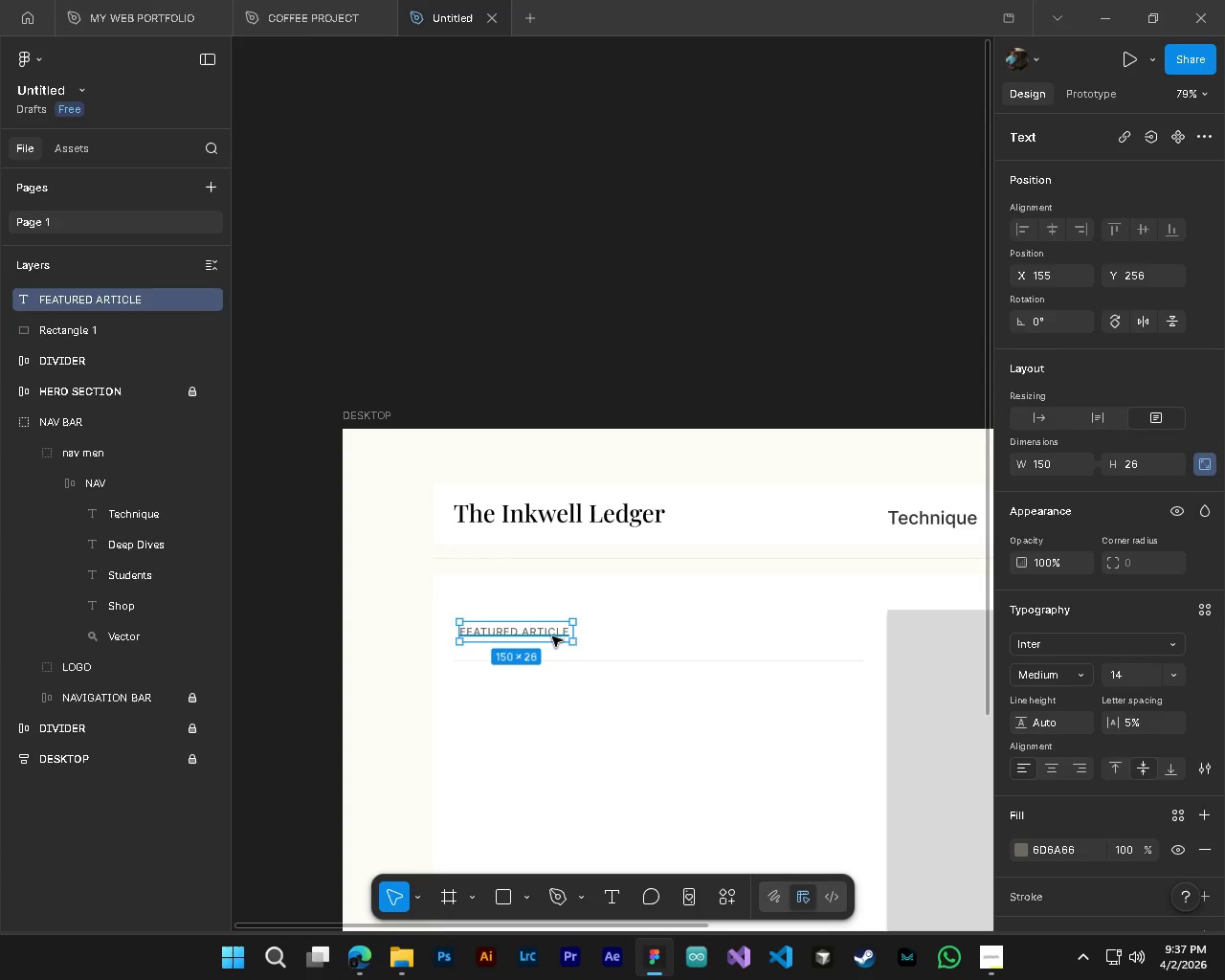 
left_click_drag(start_coordinate=[550, 636], to_coordinate=[546, 627])
 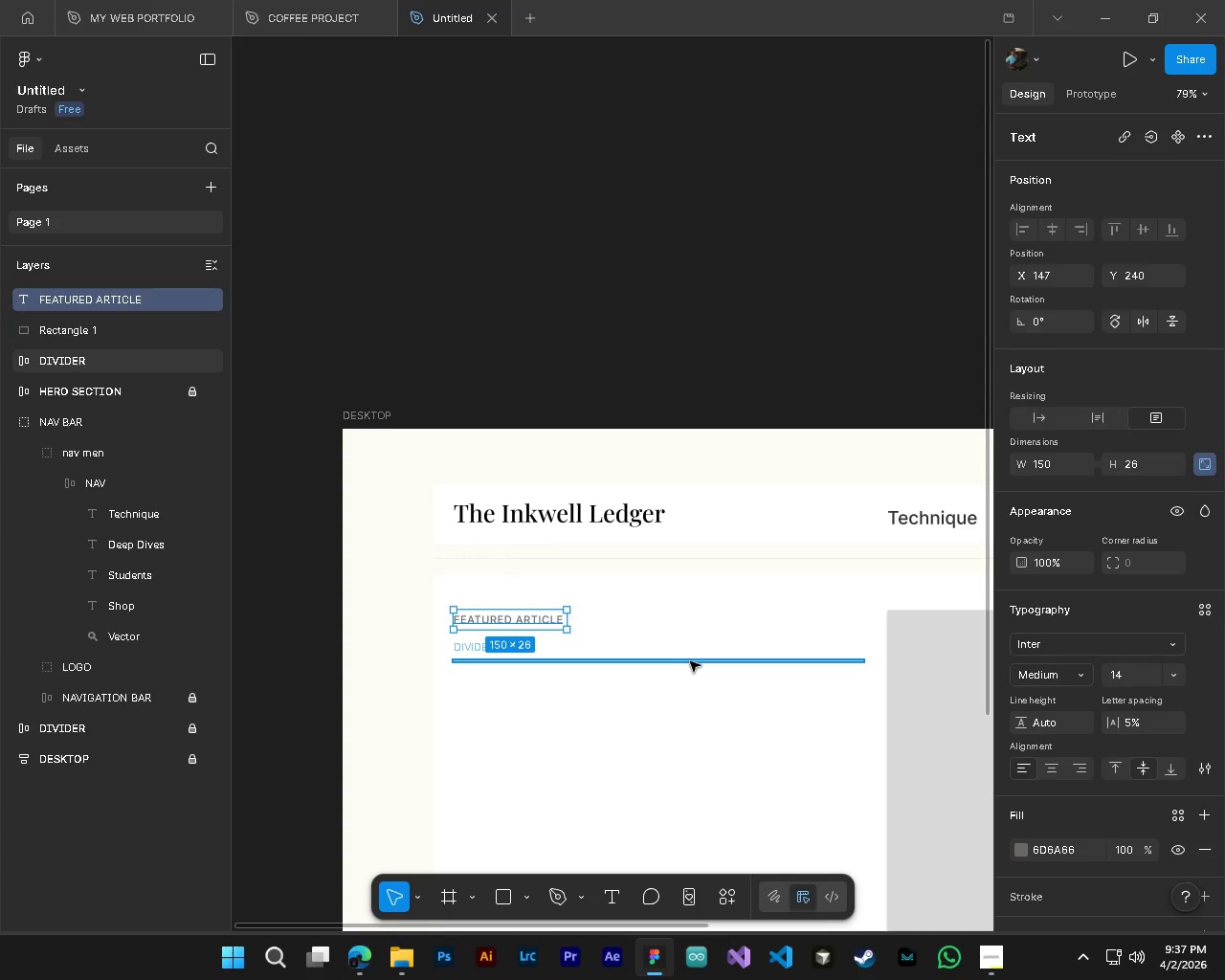 
left_click_drag(start_coordinate=[690, 661], to_coordinate=[687, 644])
 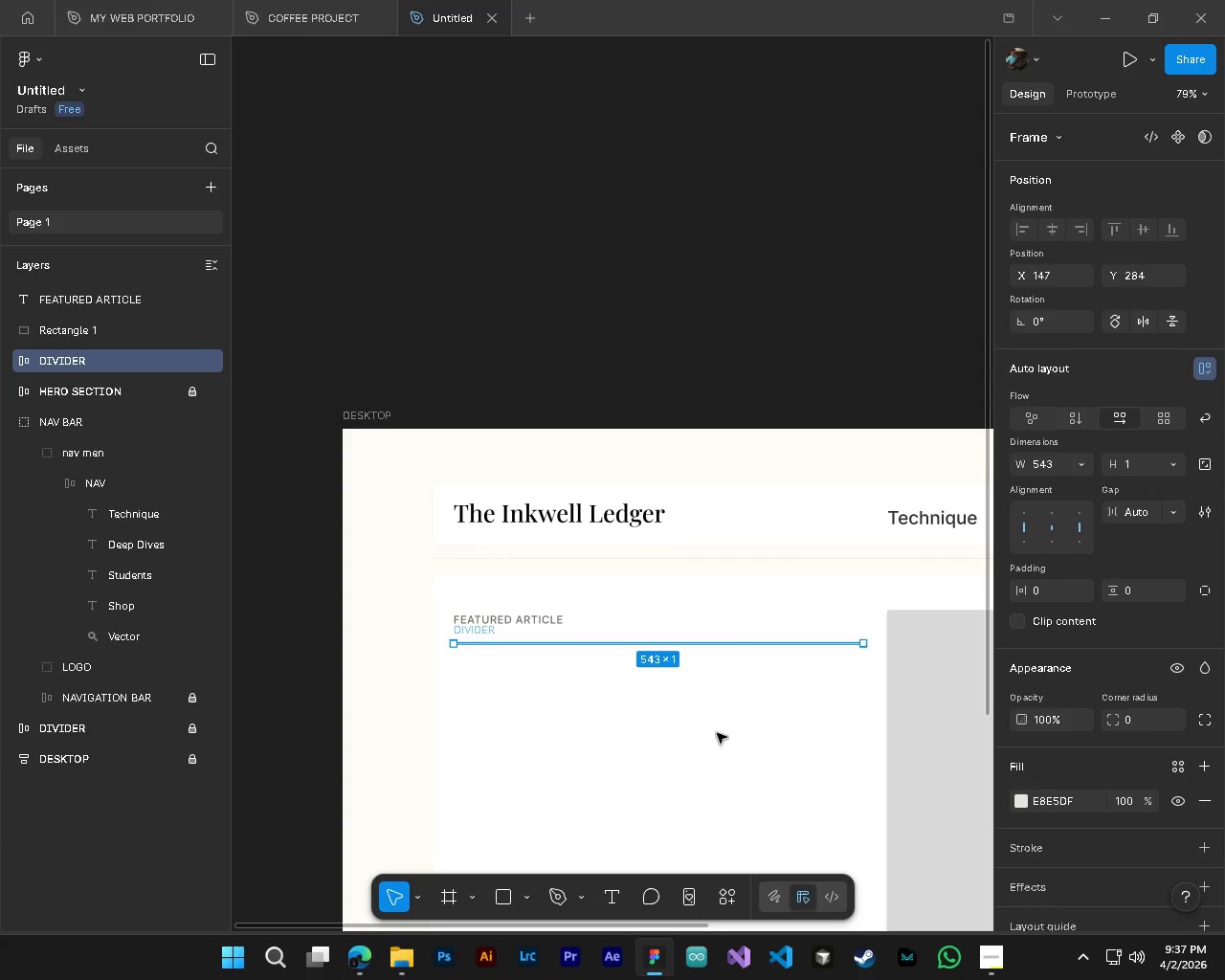 
left_click([717, 733])
 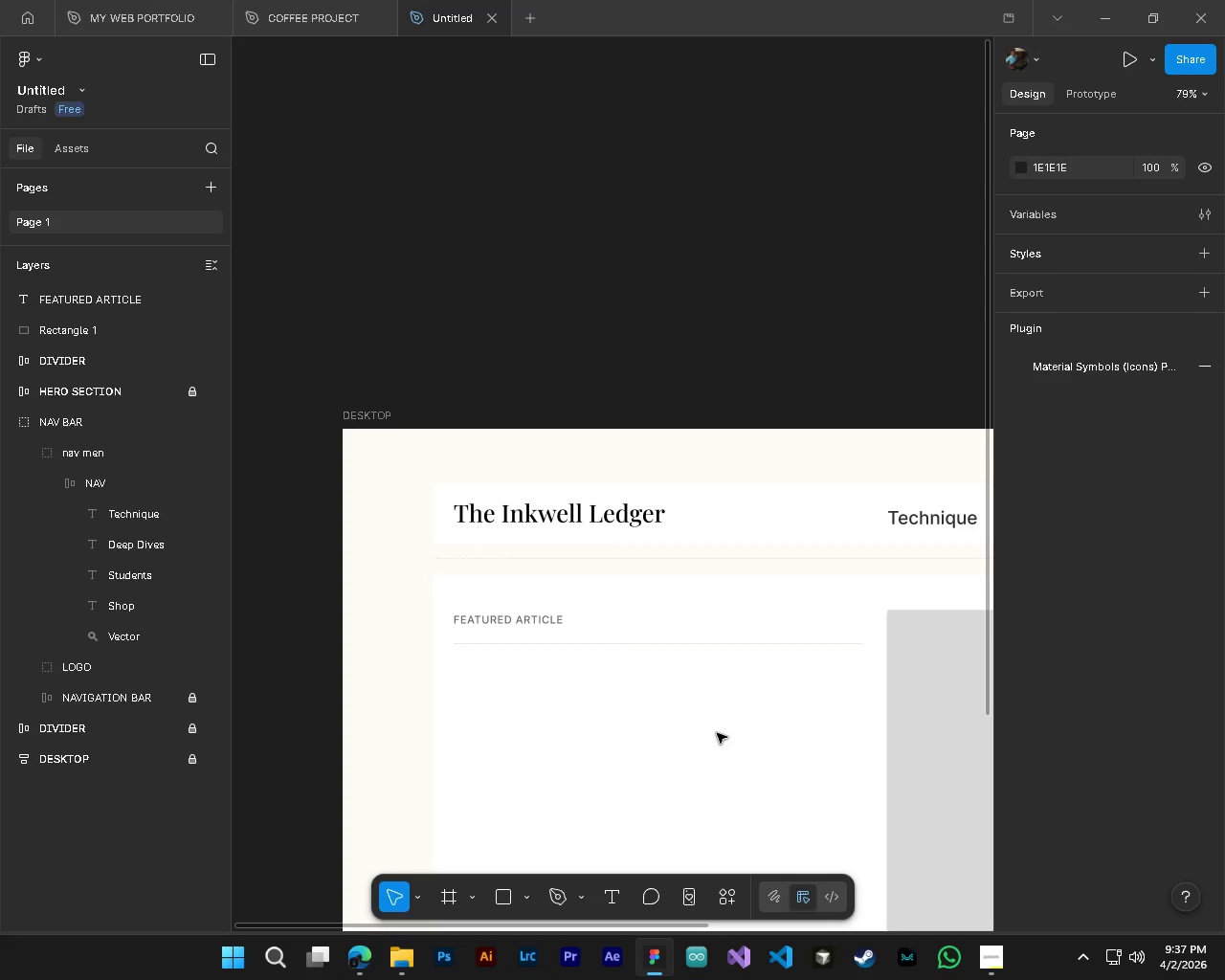 
hold_key(key=AltLeft, duration=0.5)
hold_key(key=ControlLeft, duration=0.48)
scroll: coordinate [717, 733], scroll_direction: down, amount: 3.0
 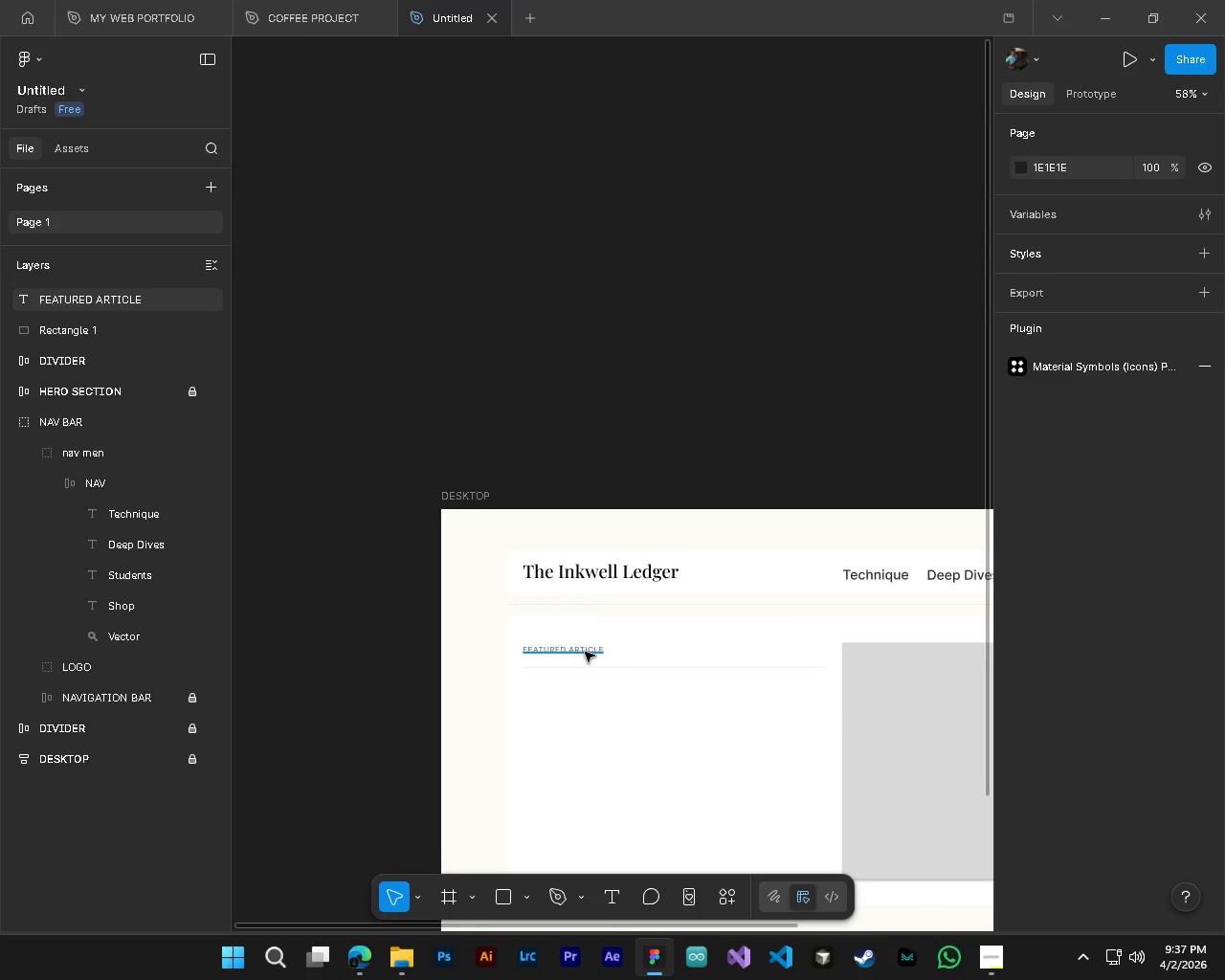 
left_click_drag(start_coordinate=[585, 652], to_coordinate=[584, 657])
 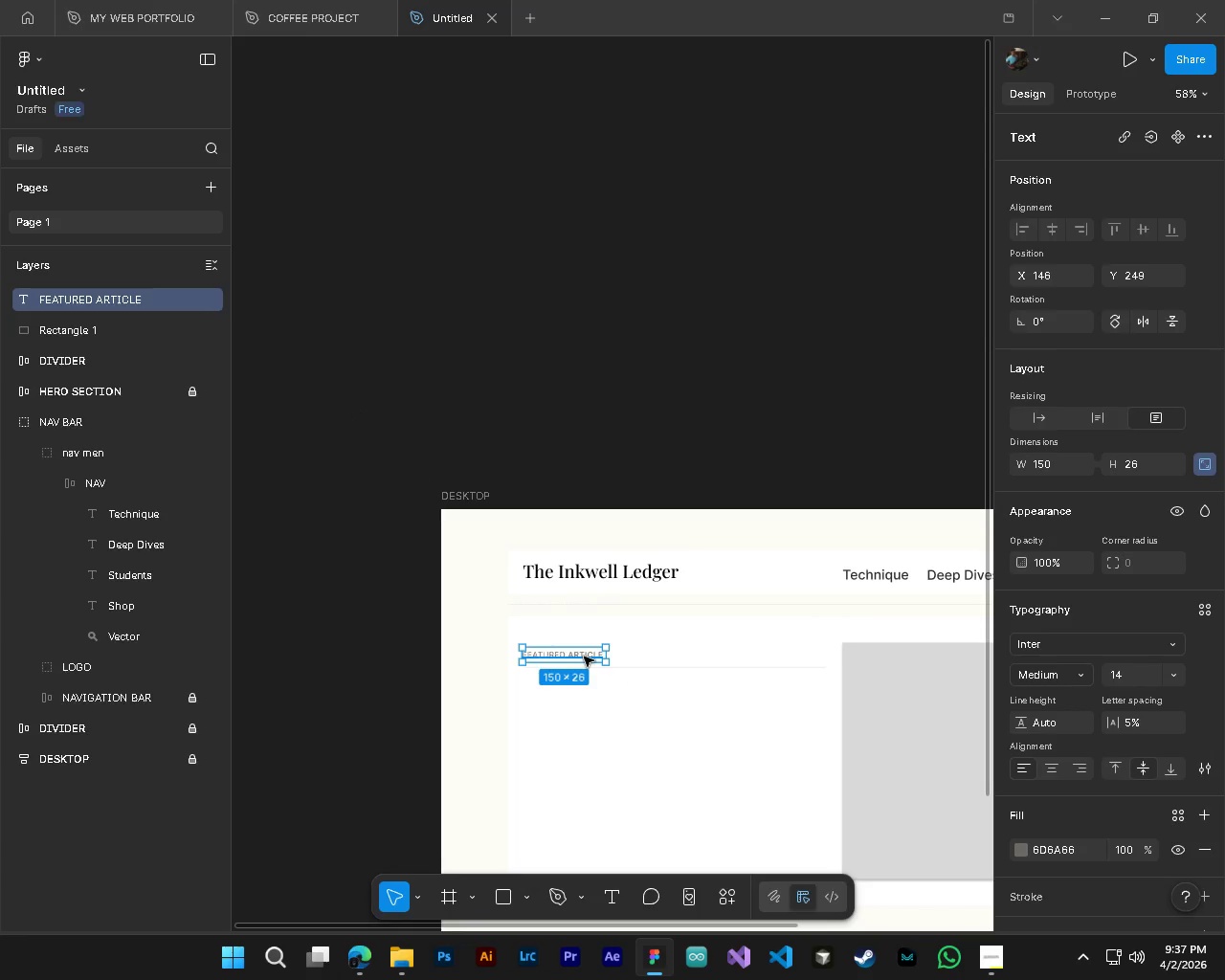 
double_click([584, 657])
 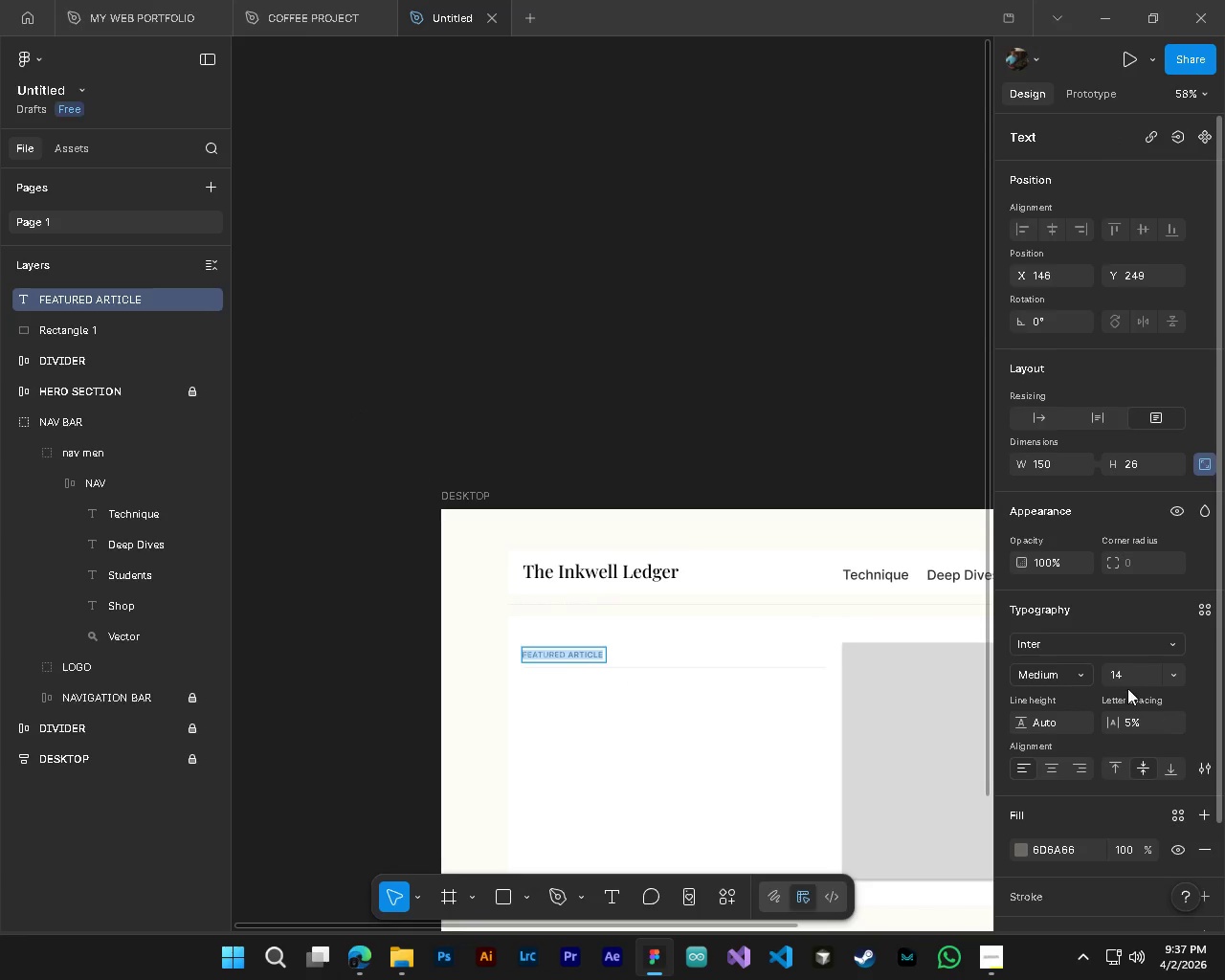 
left_click([1123, 676])
 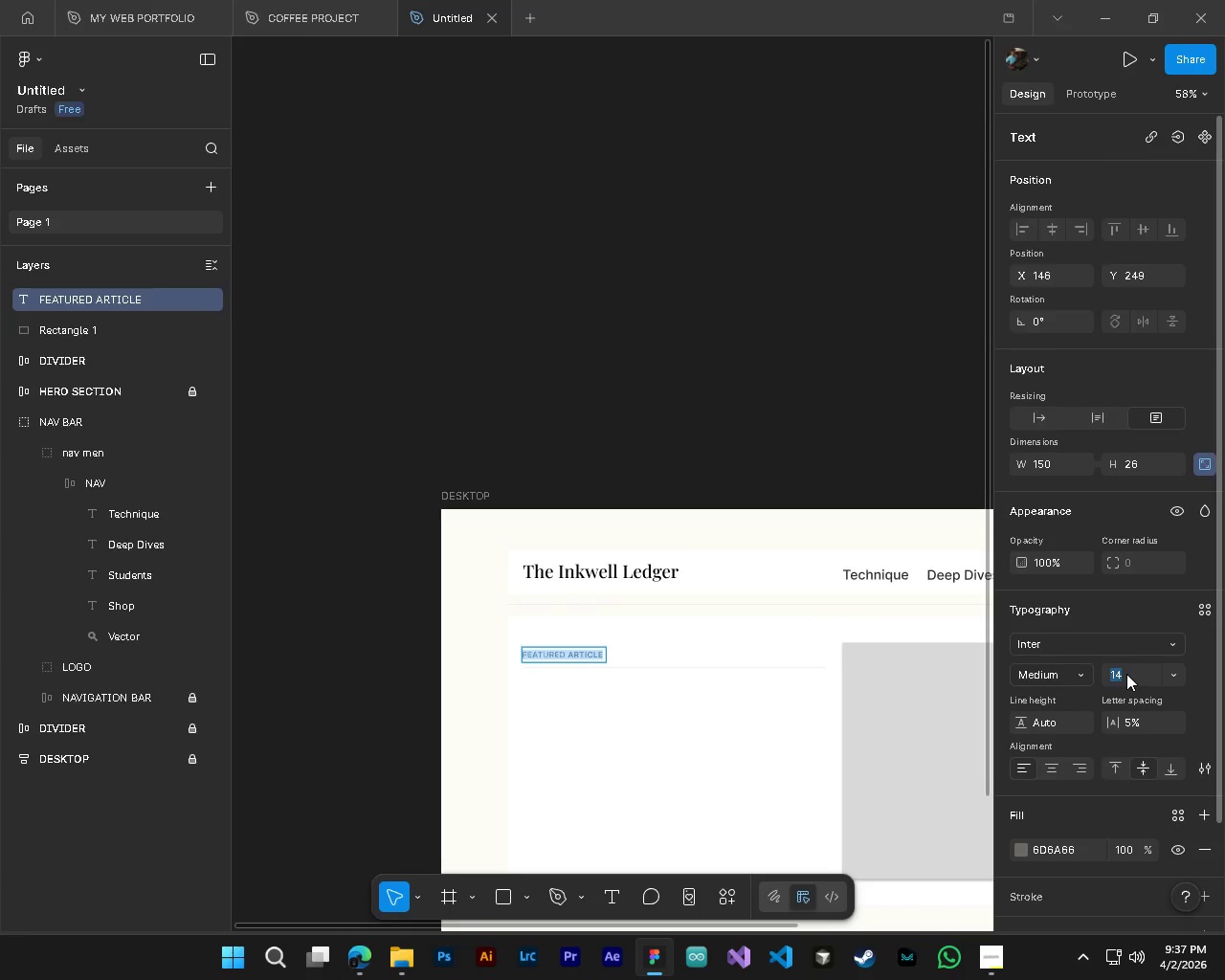 
key(Numpad1)
 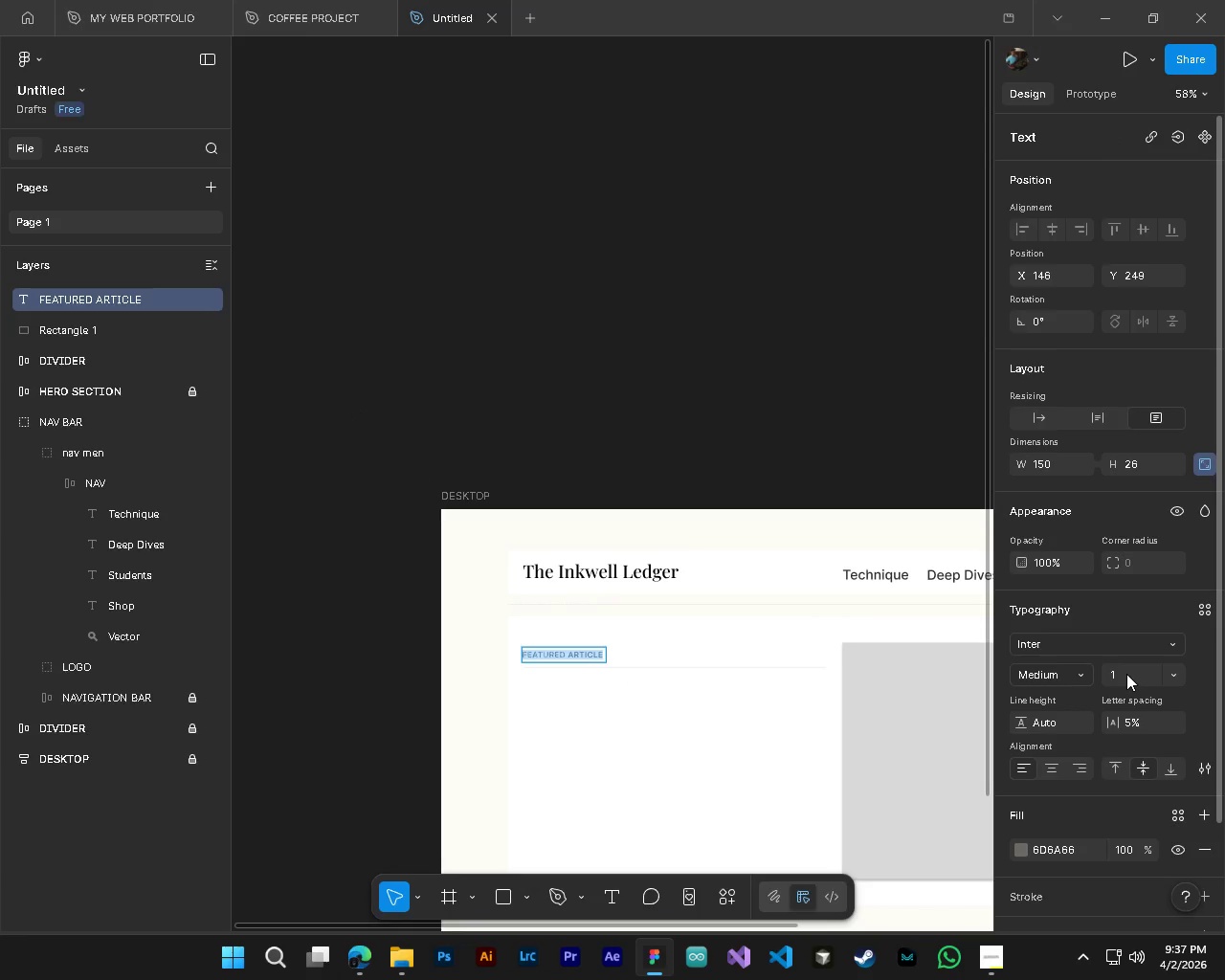 
key(Numpad6)
 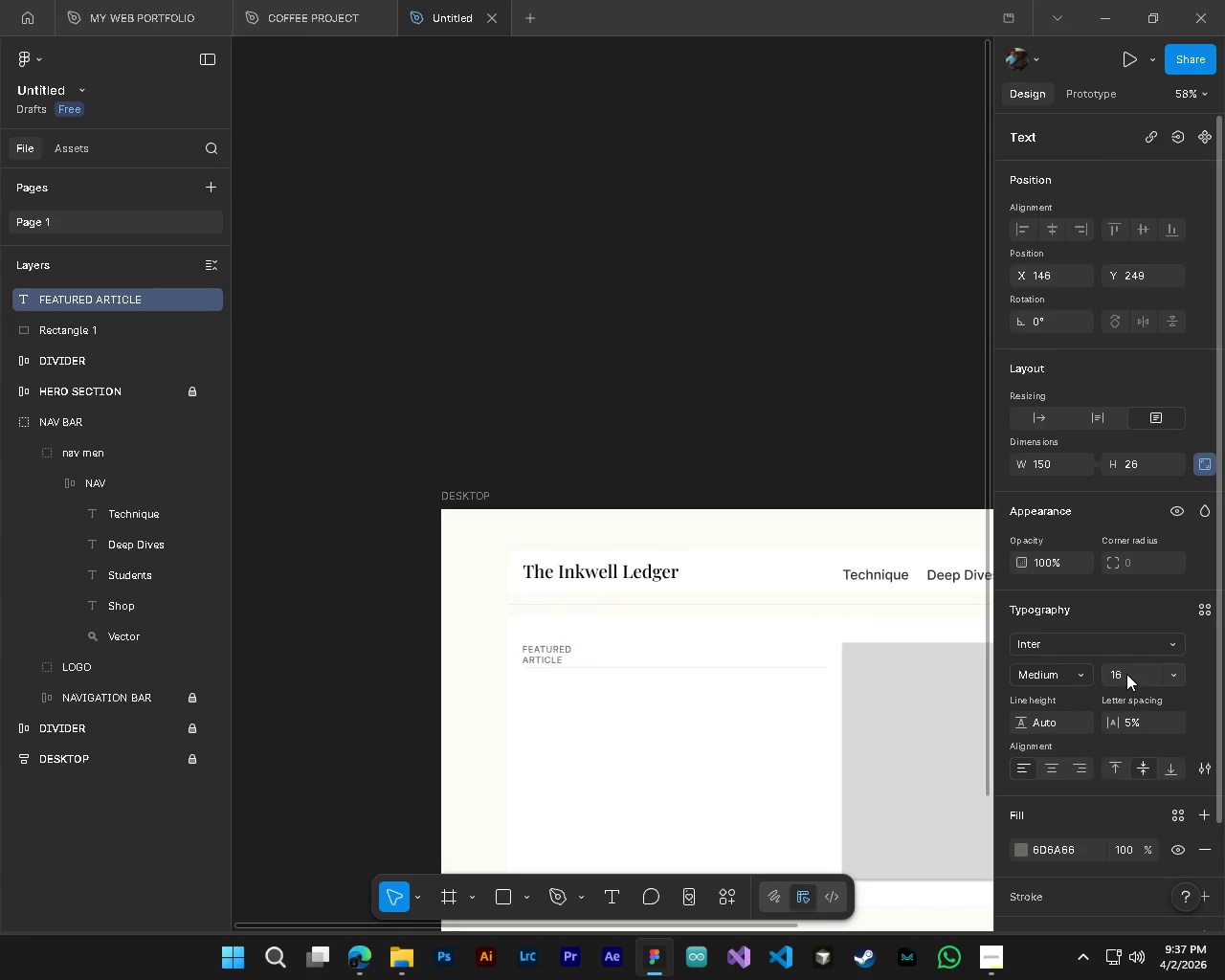 
key(NumpadEnter)
 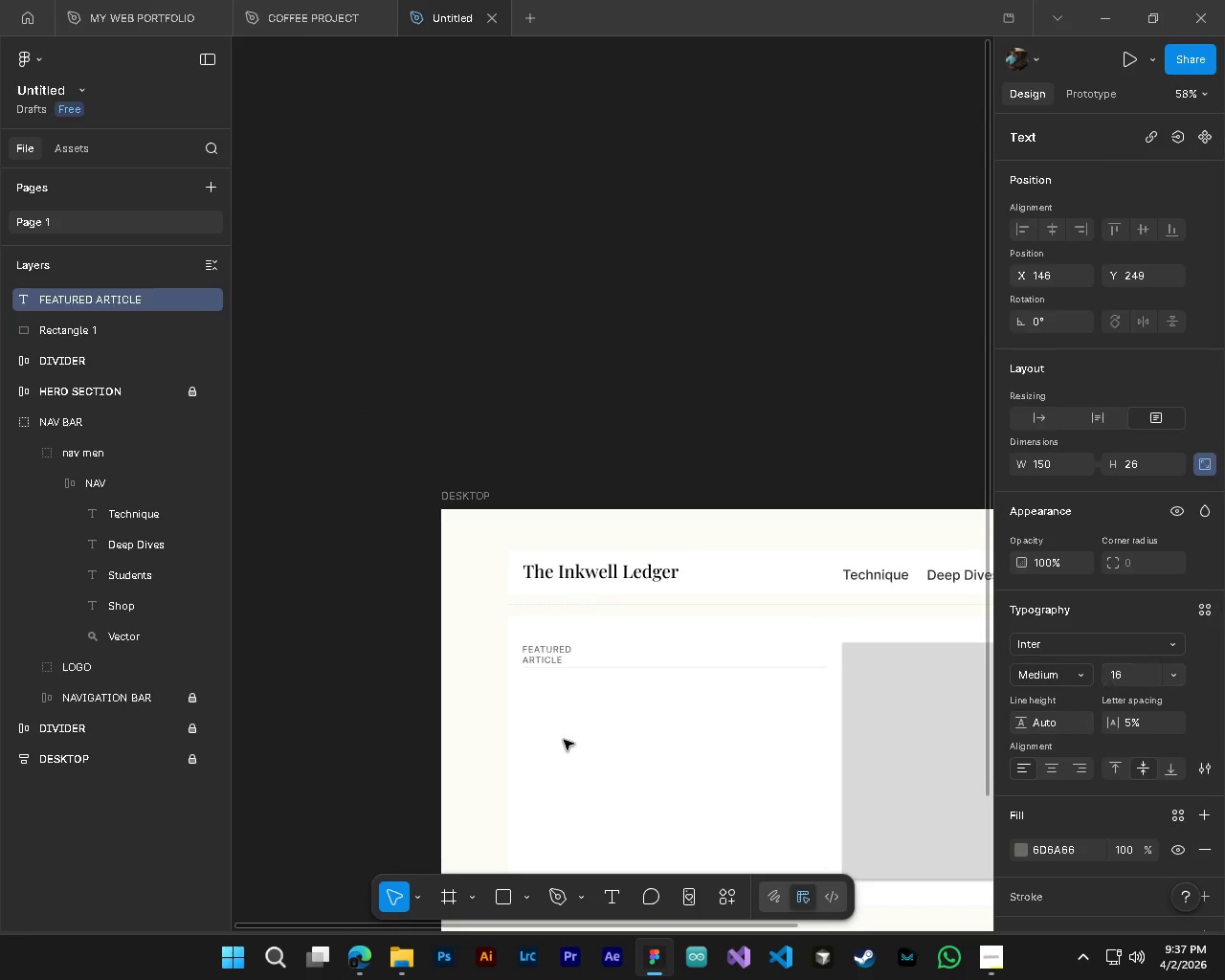 
hold_key(key=AltLeft, duration=0.39)
hold_key(key=ControlLeft, duration=0.38)
scroll: coordinate [585, 678], scroll_direction: up, amount: 4.0
 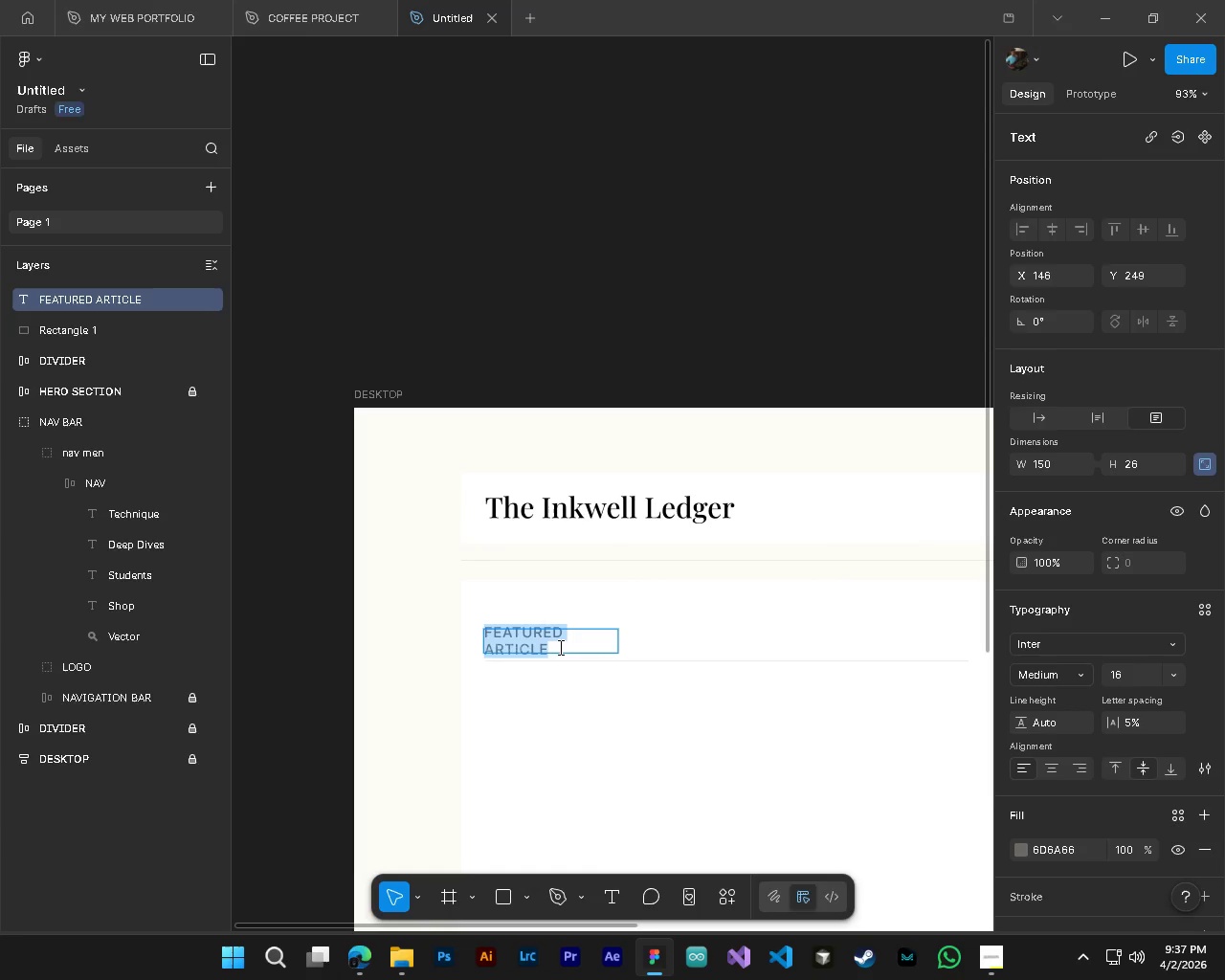 
left_click([559, 647])
 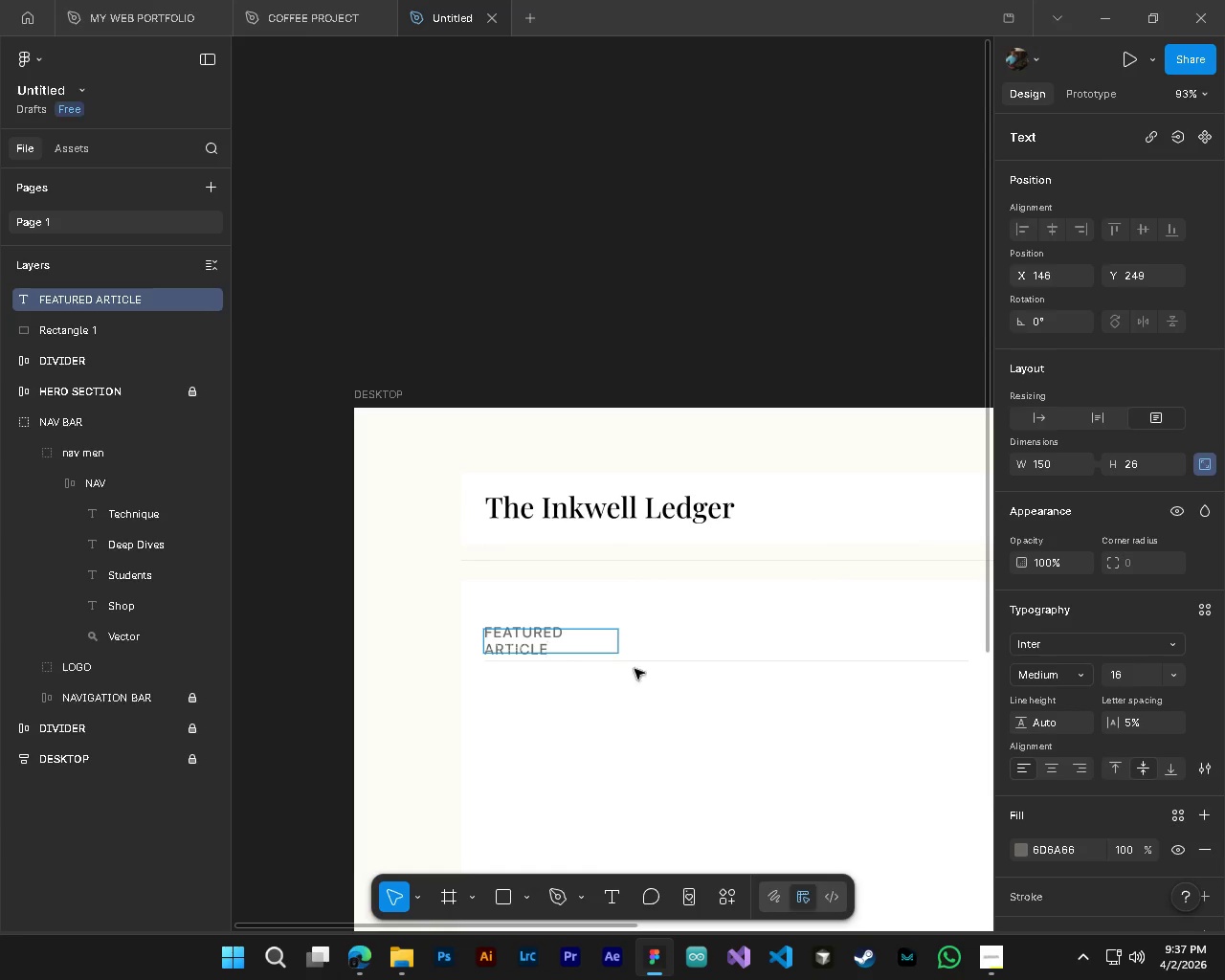 
left_click([650, 731])
 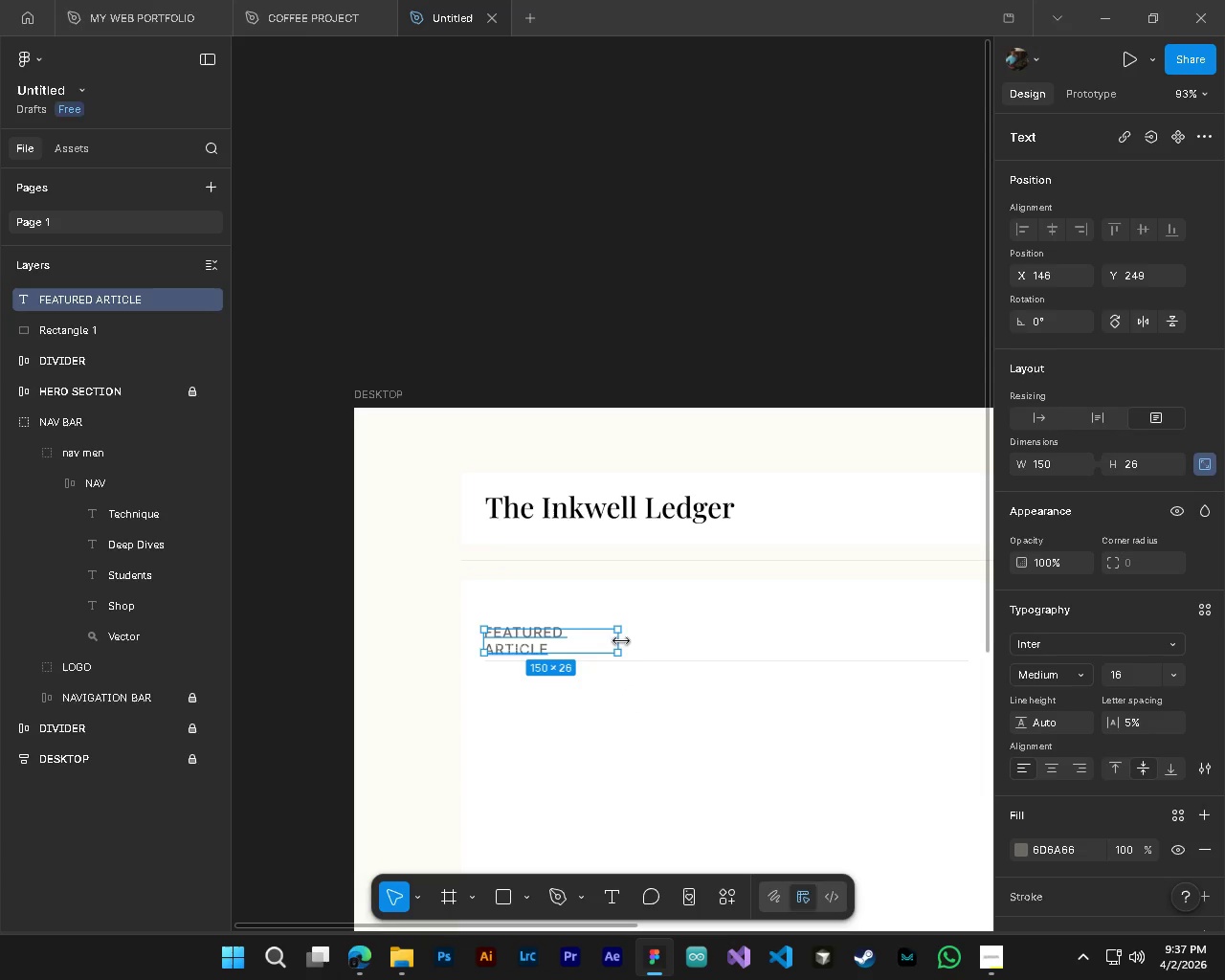 
left_click_drag(start_coordinate=[621, 641], to_coordinate=[637, 649])
 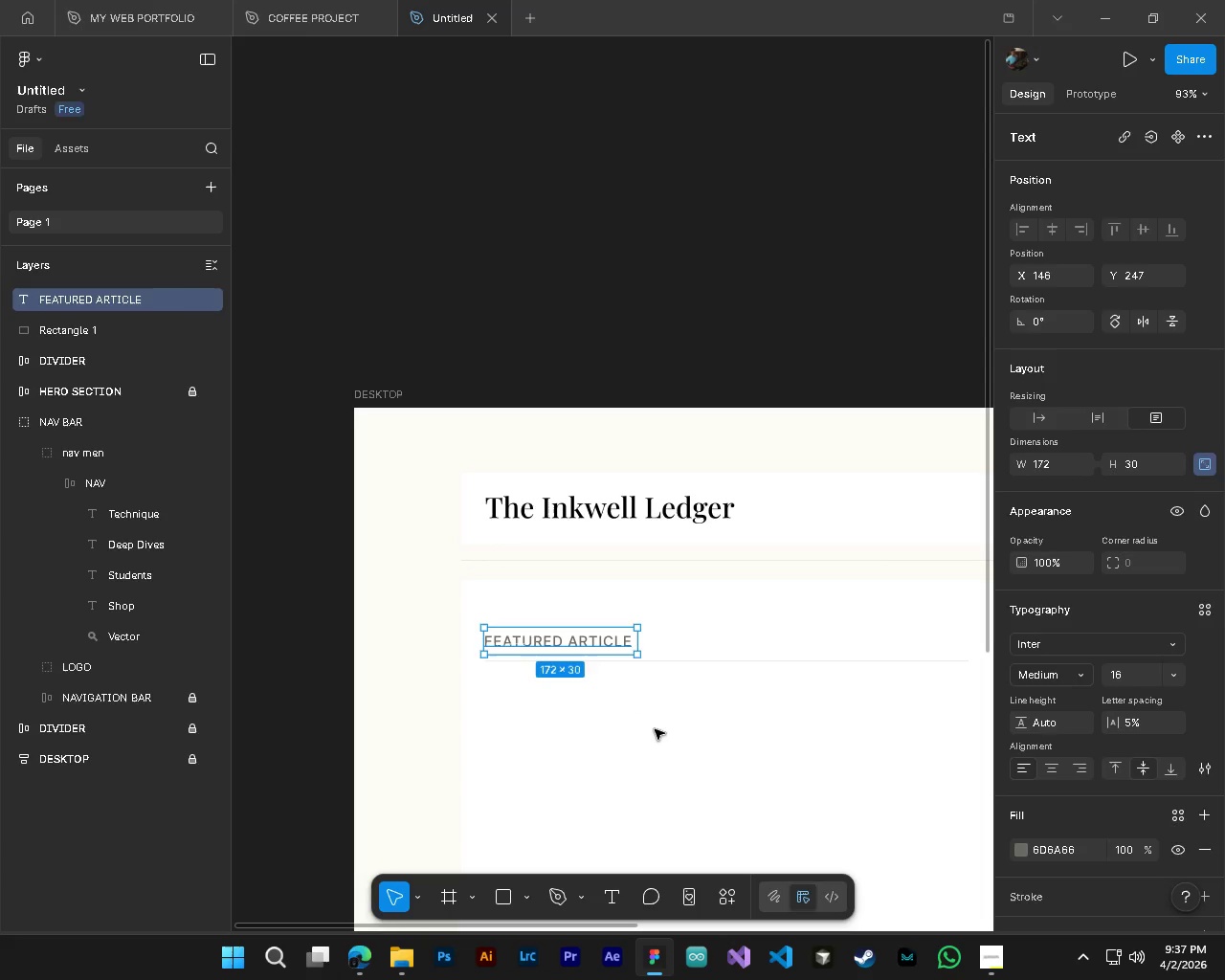 
left_click([655, 729])
 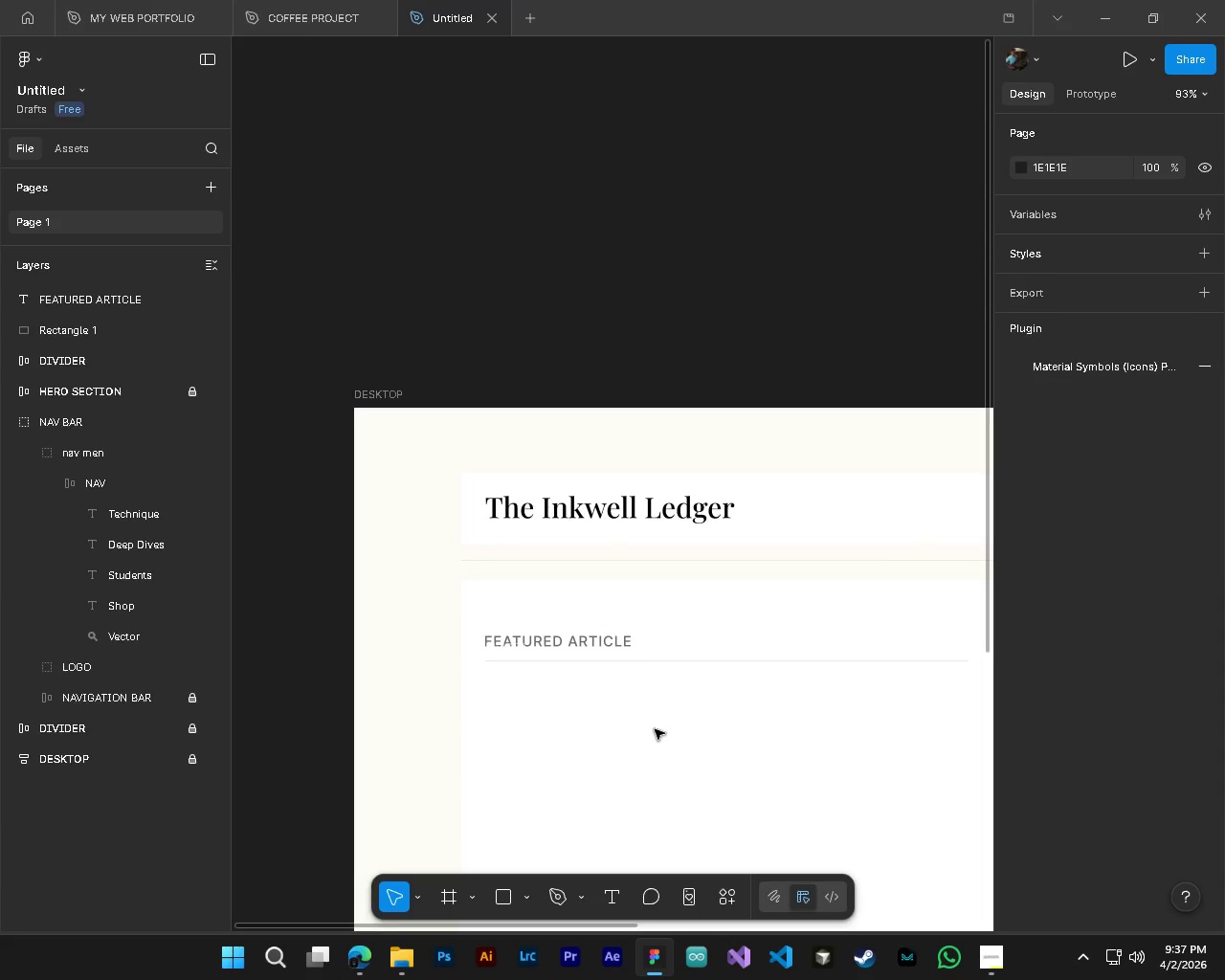 
hold_key(key=AltLeft, duration=0.42)
hold_key(key=ControlLeft, duration=0.39)
scroll: coordinate [655, 729], scroll_direction: down, amount: 3.0
 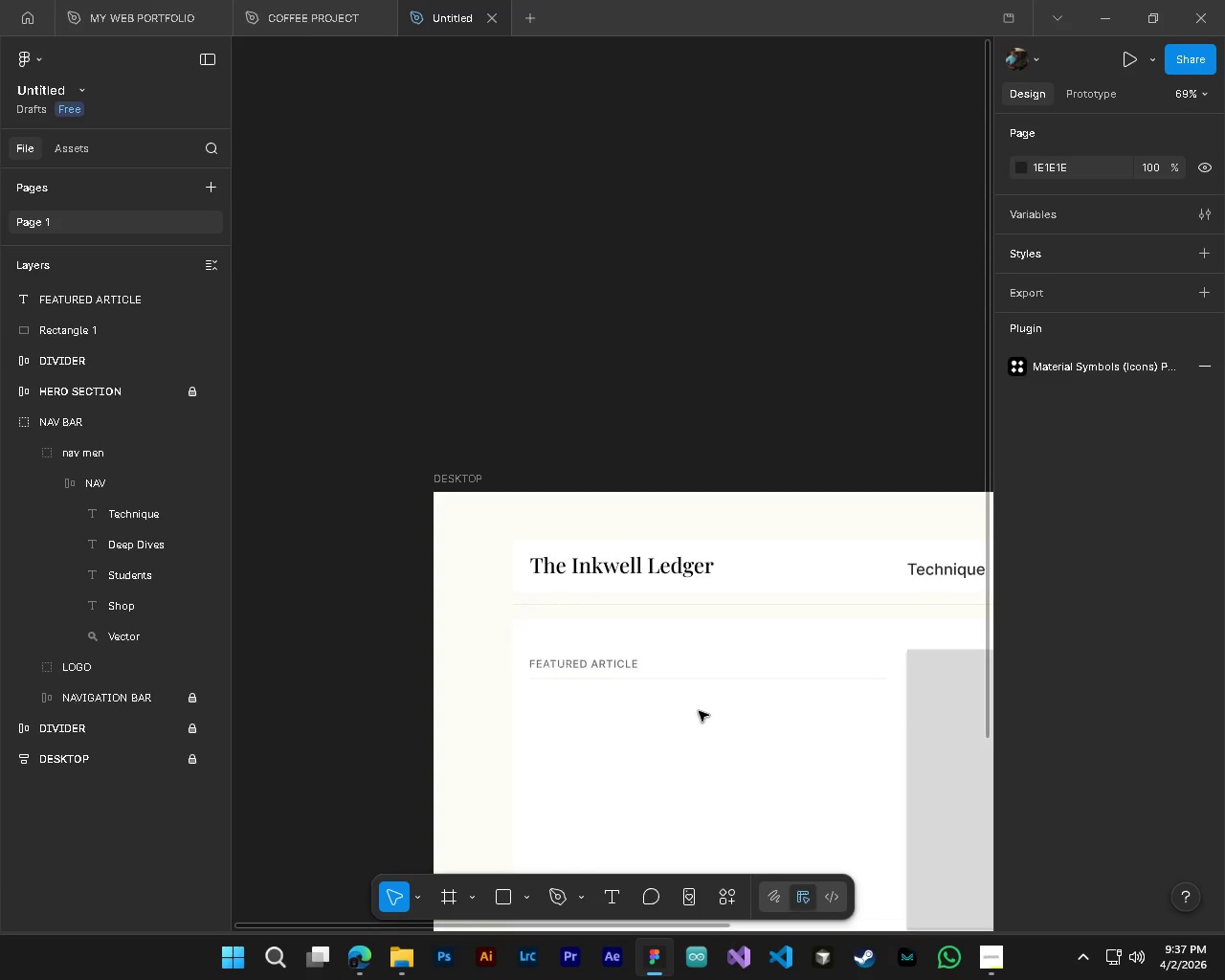 
hold_key(key=AltLeft, duration=0.52)
hold_key(key=ControlLeft, duration=0.5)
hold_key(key=ShiftLeft, duration=0.31)
scroll: coordinate [607, 743], scroll_direction: down, amount: 11.0
 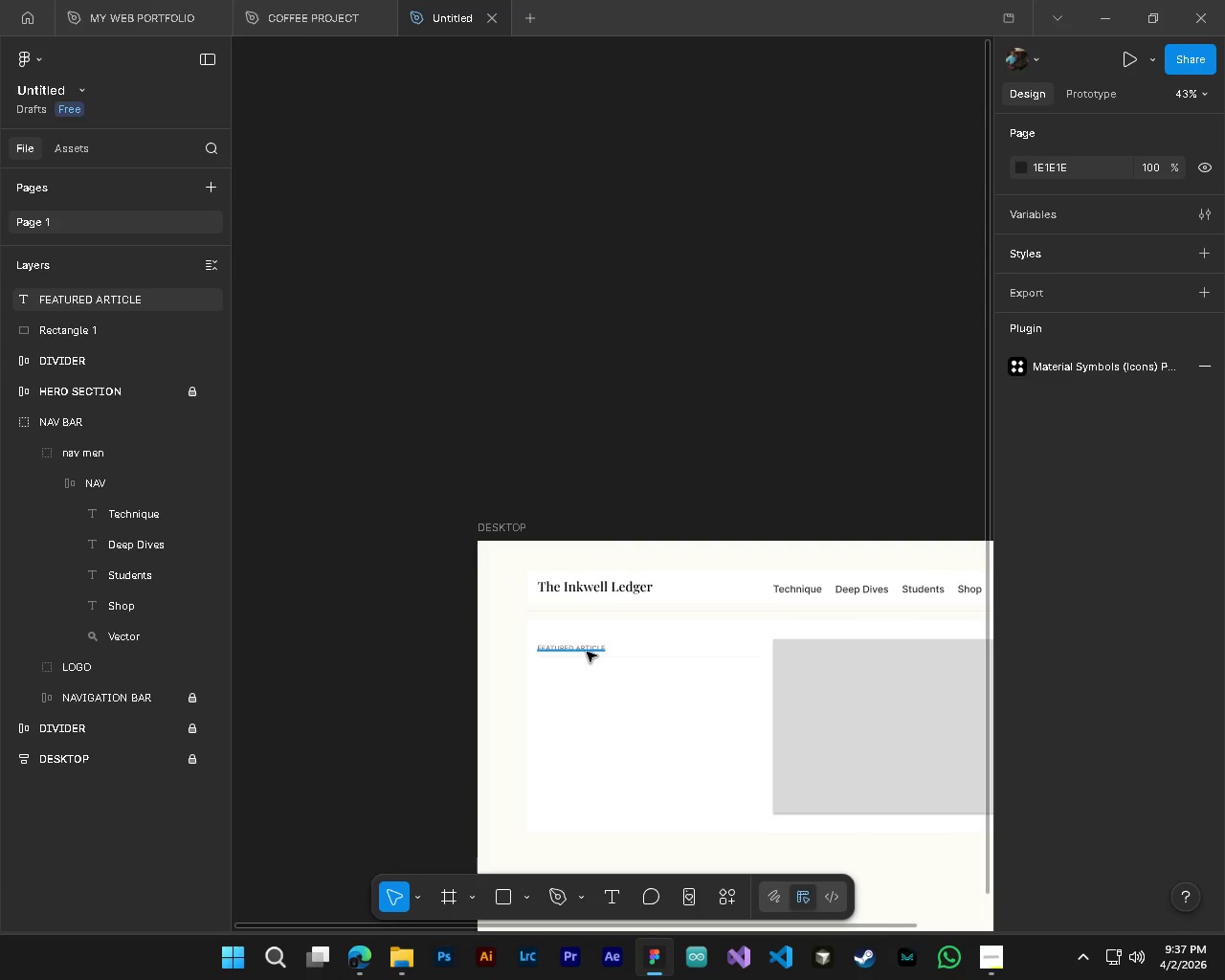 
double_click([587, 652])
 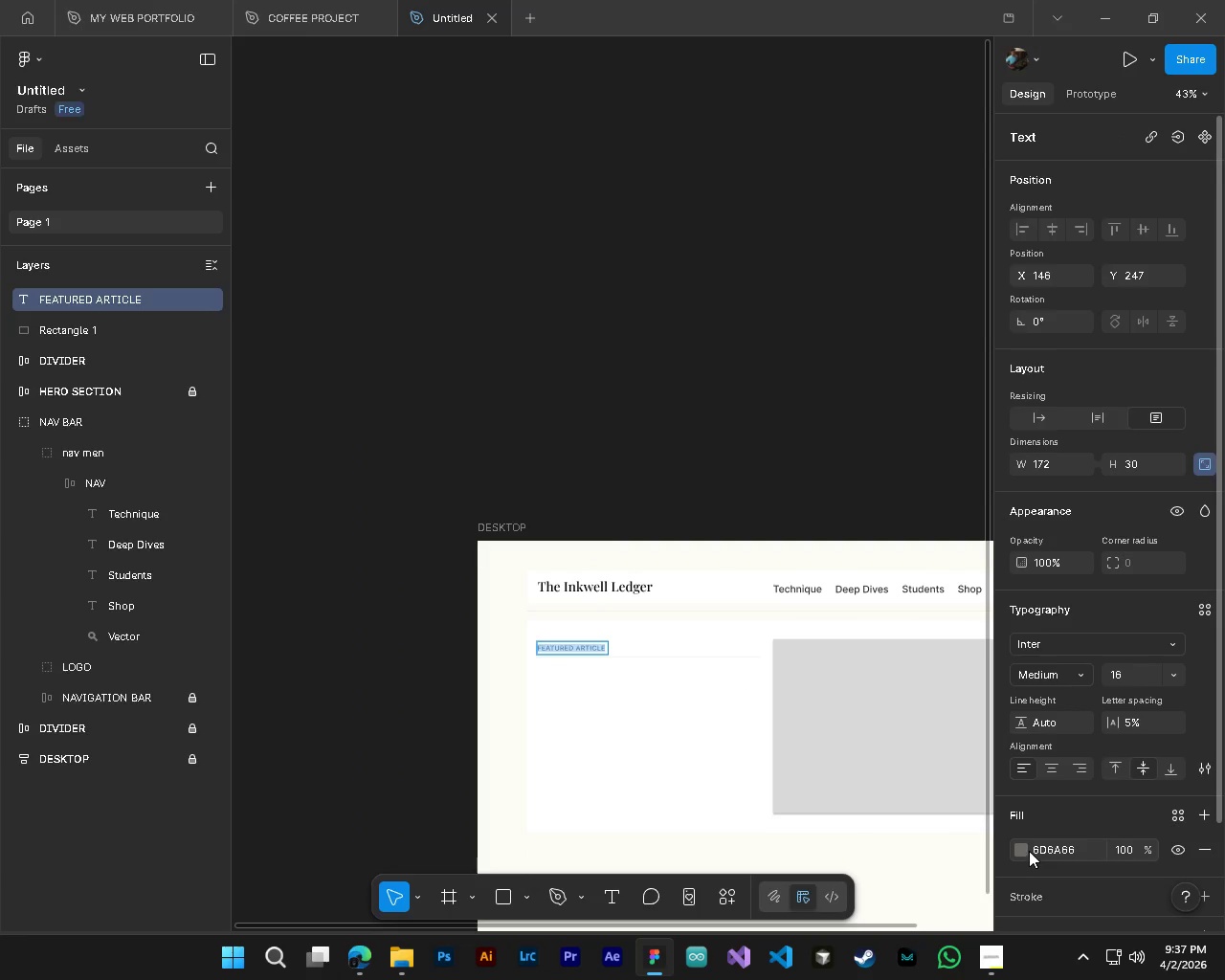 
left_click([1028, 850])
 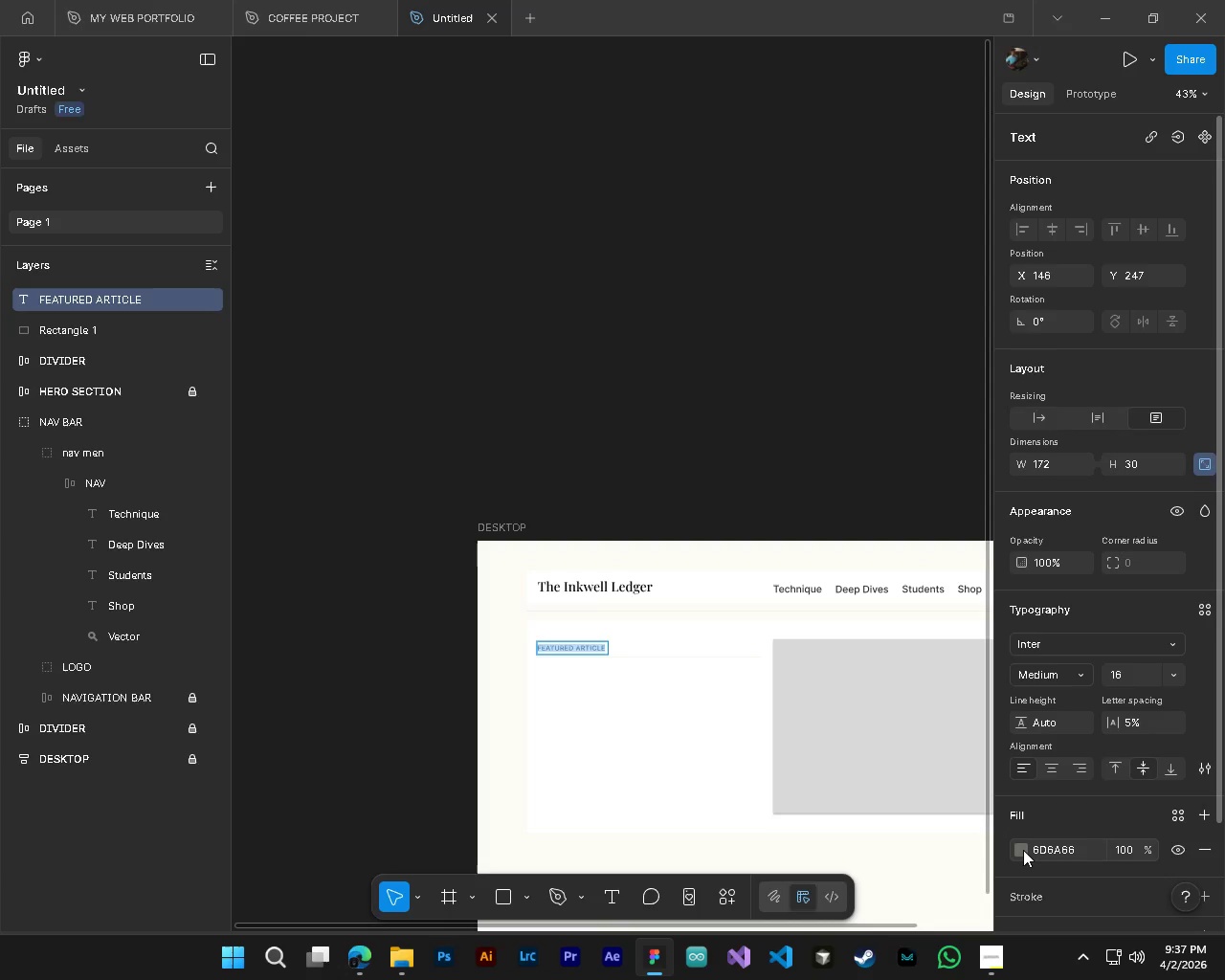 
left_click([1023, 850])
 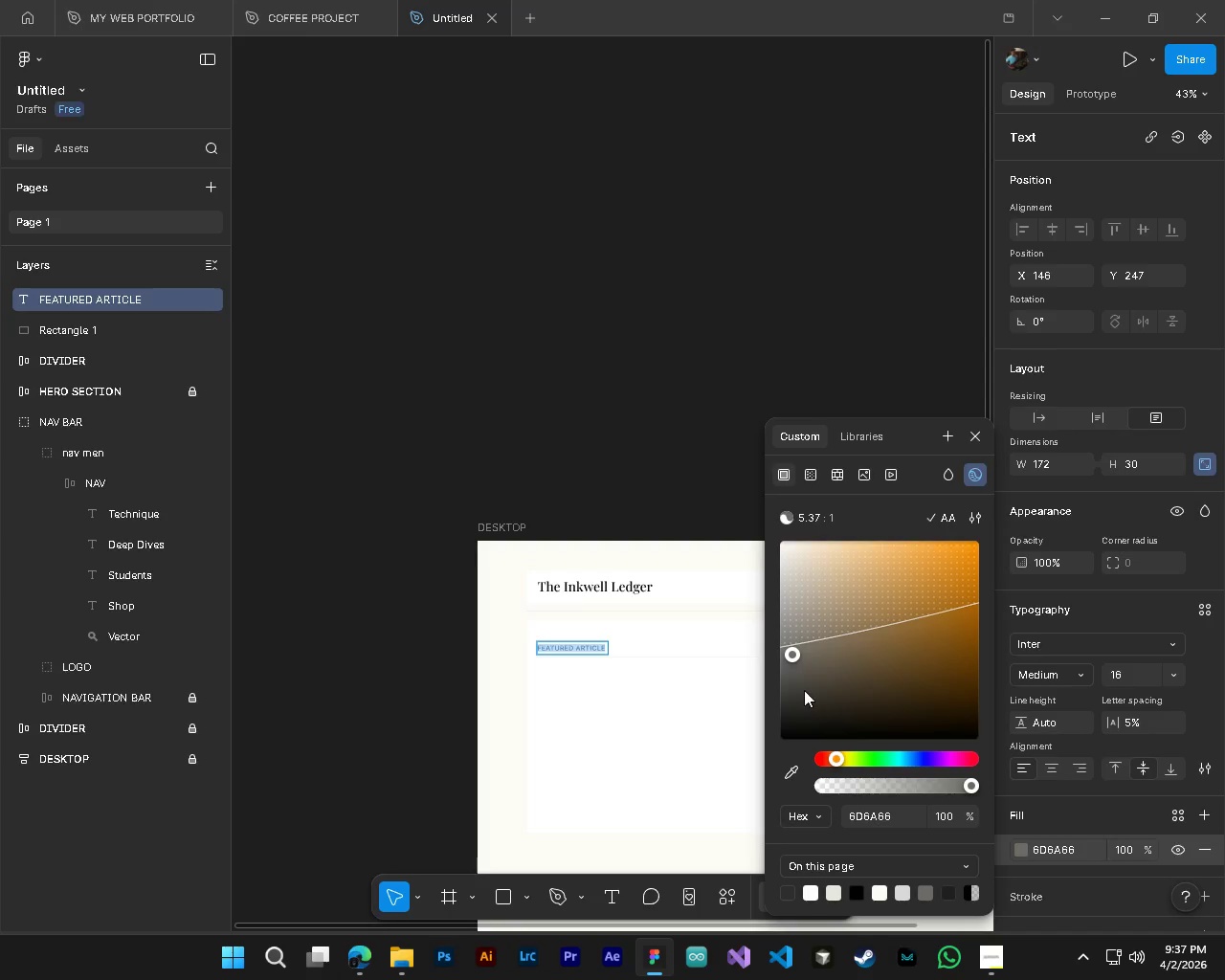 
left_click_drag(start_coordinate=[796, 654], to_coordinate=[794, 693])
 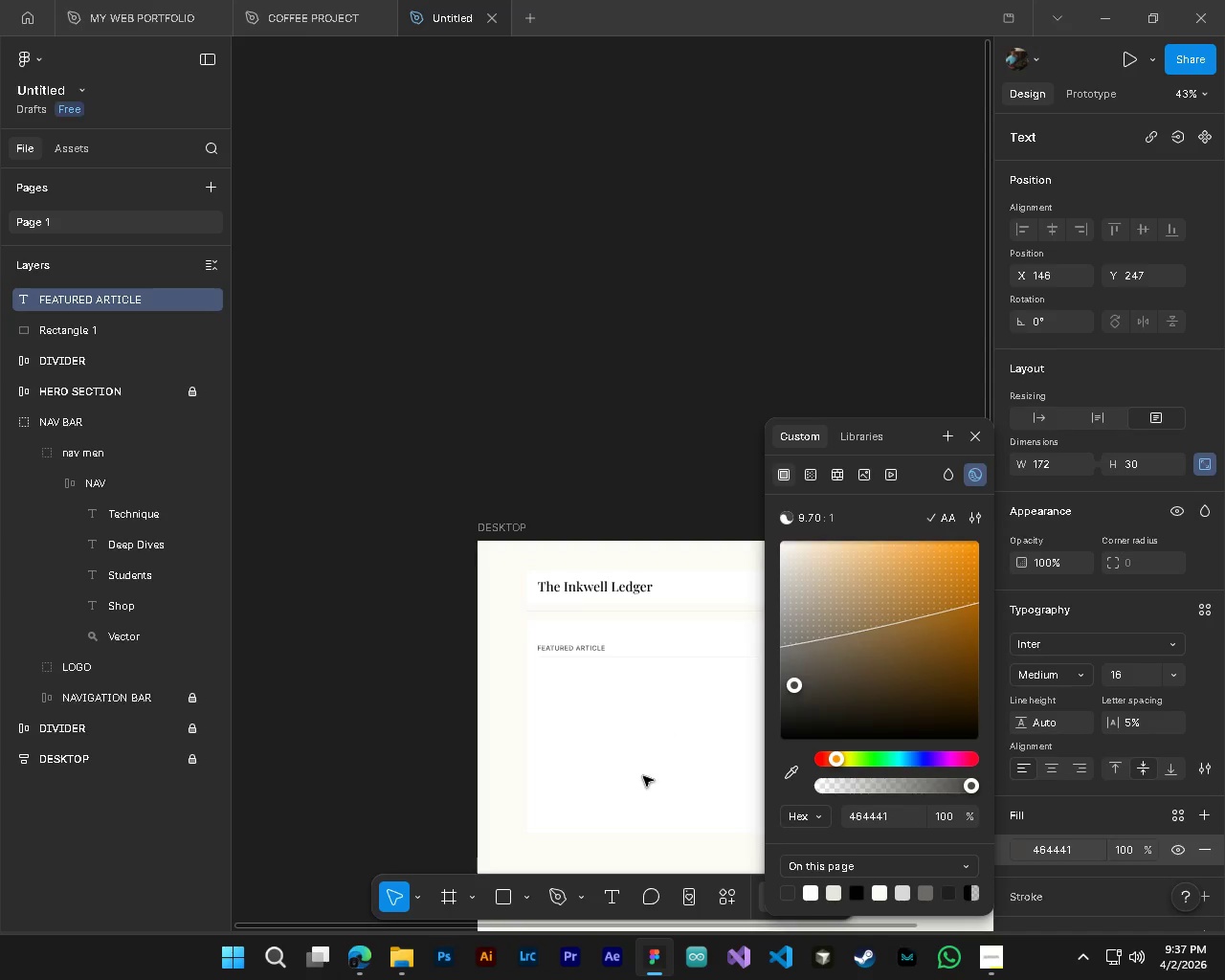 
left_click([643, 776])
 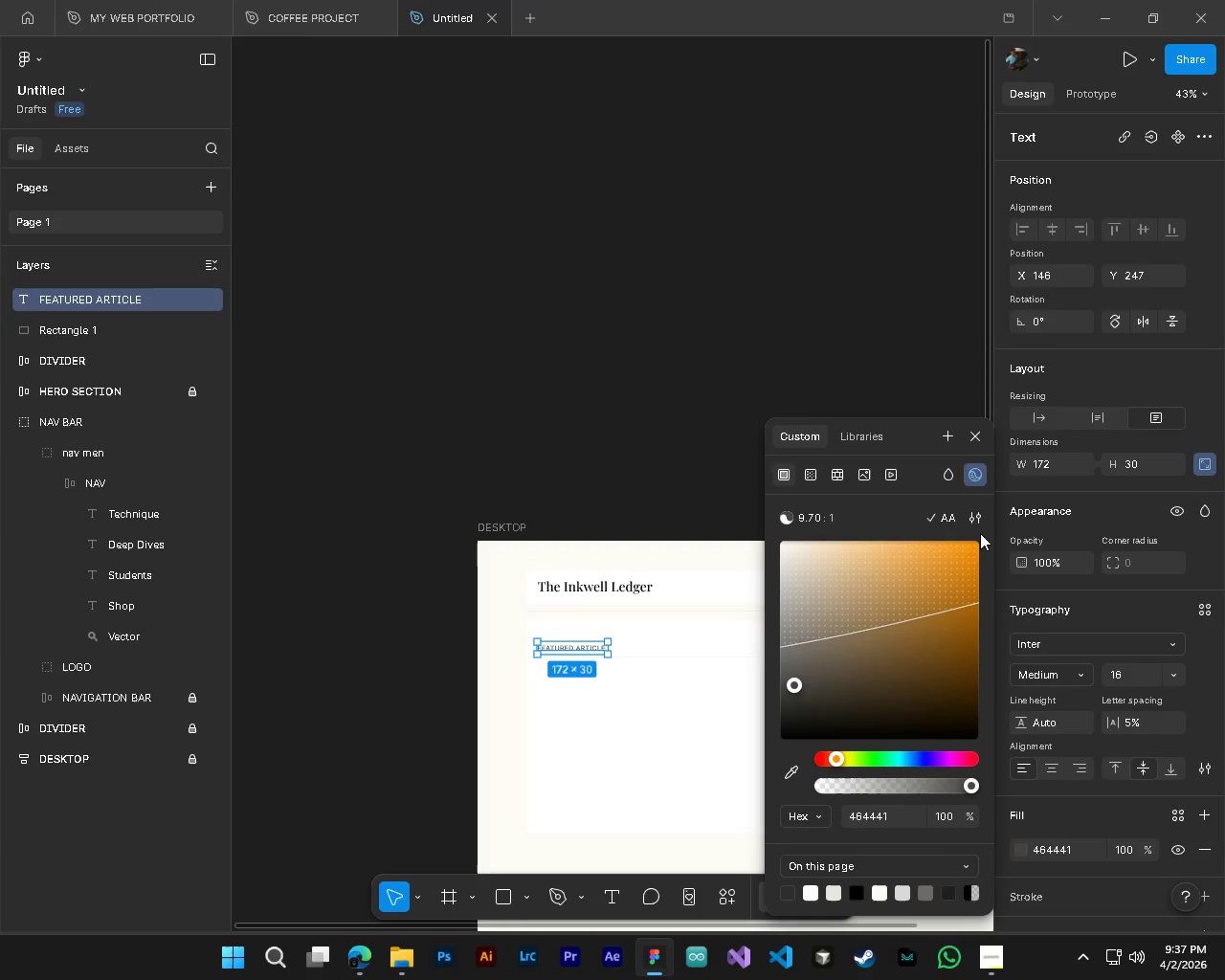 
left_click([973, 433])
 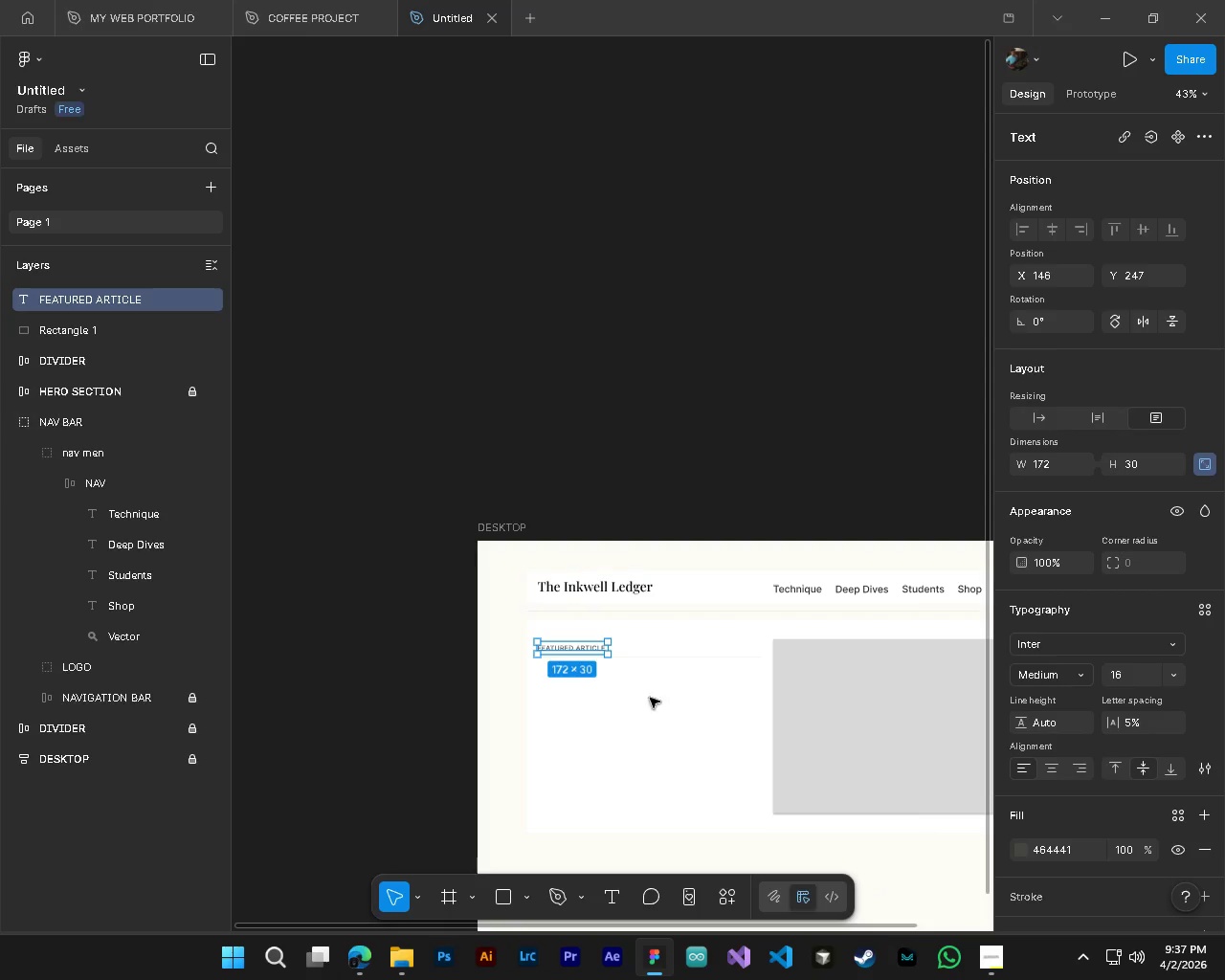 
hold_key(key=AltLeft, duration=0.45)
 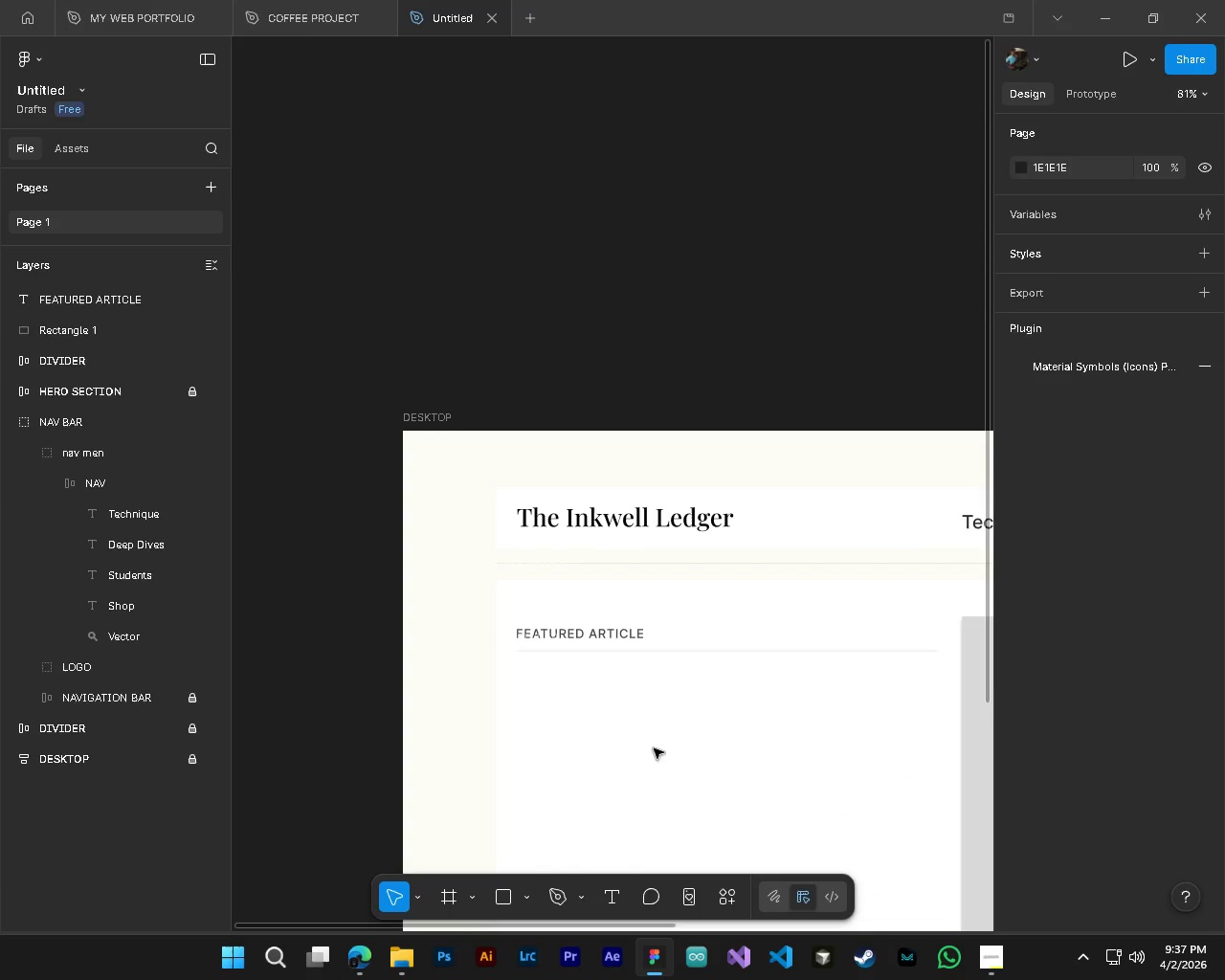 
hold_key(key=ControlLeft, duration=0.44)
 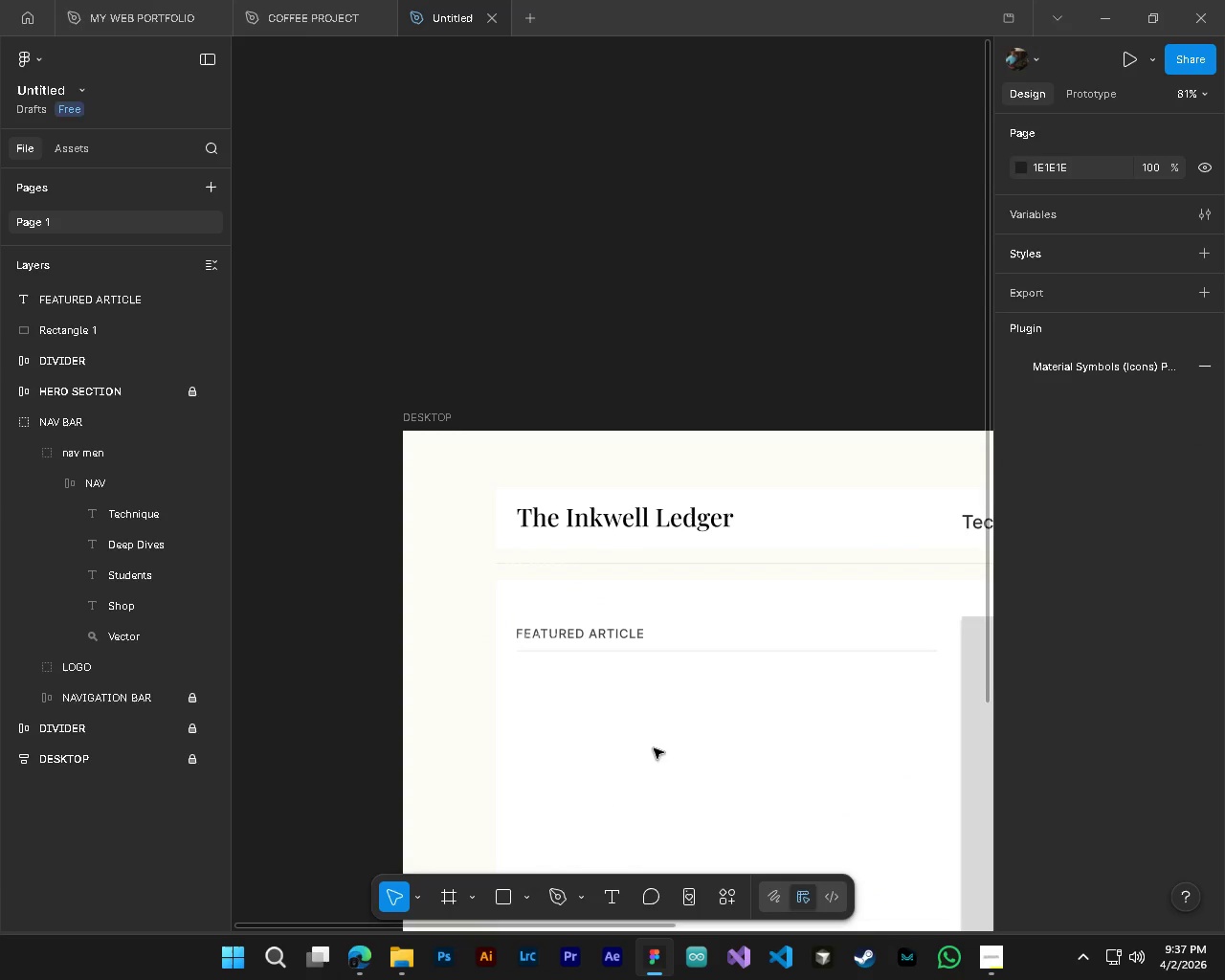 
left_click([654, 748])
 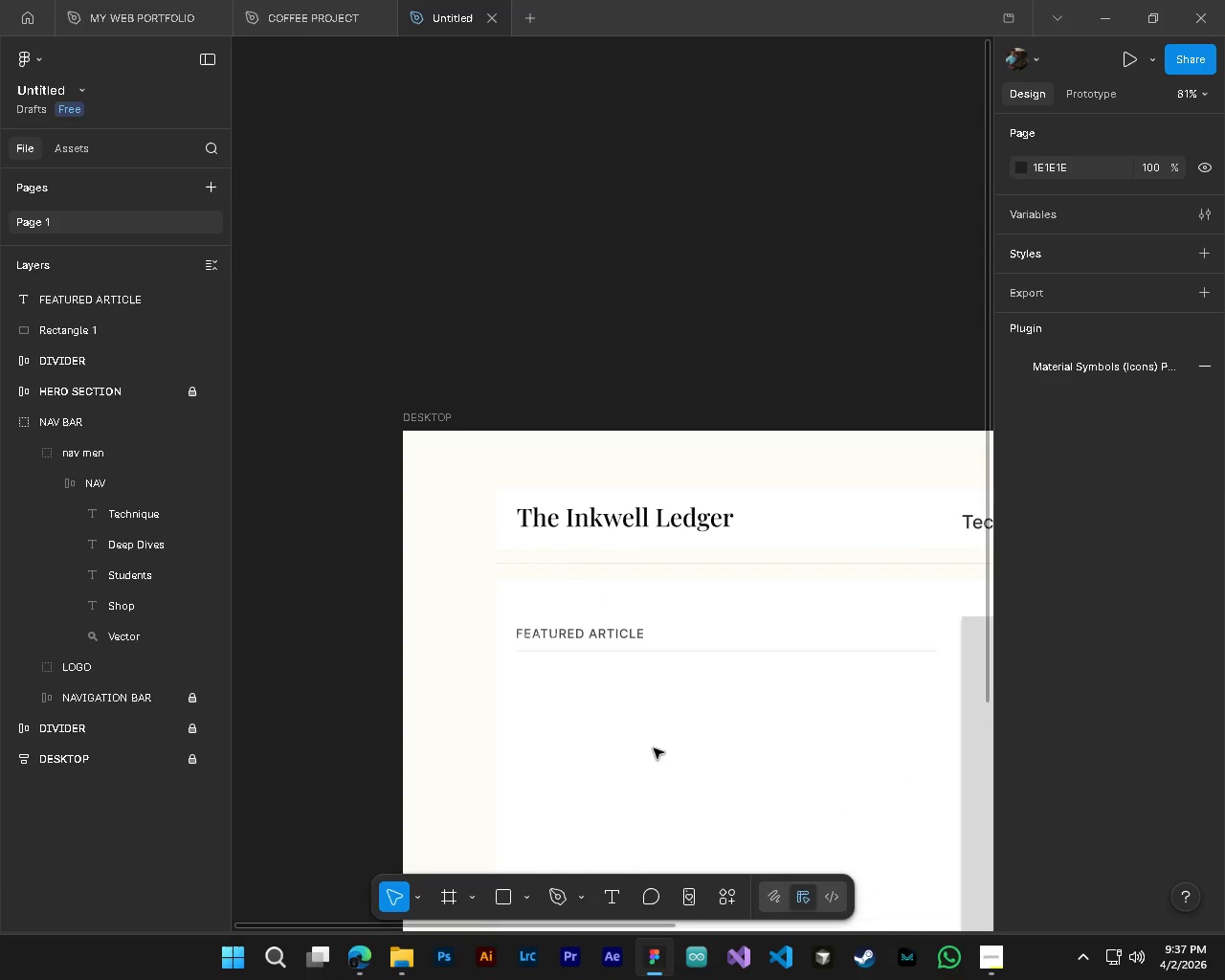 
scroll: coordinate [558, 658], scroll_direction: up, amount: 5.0
 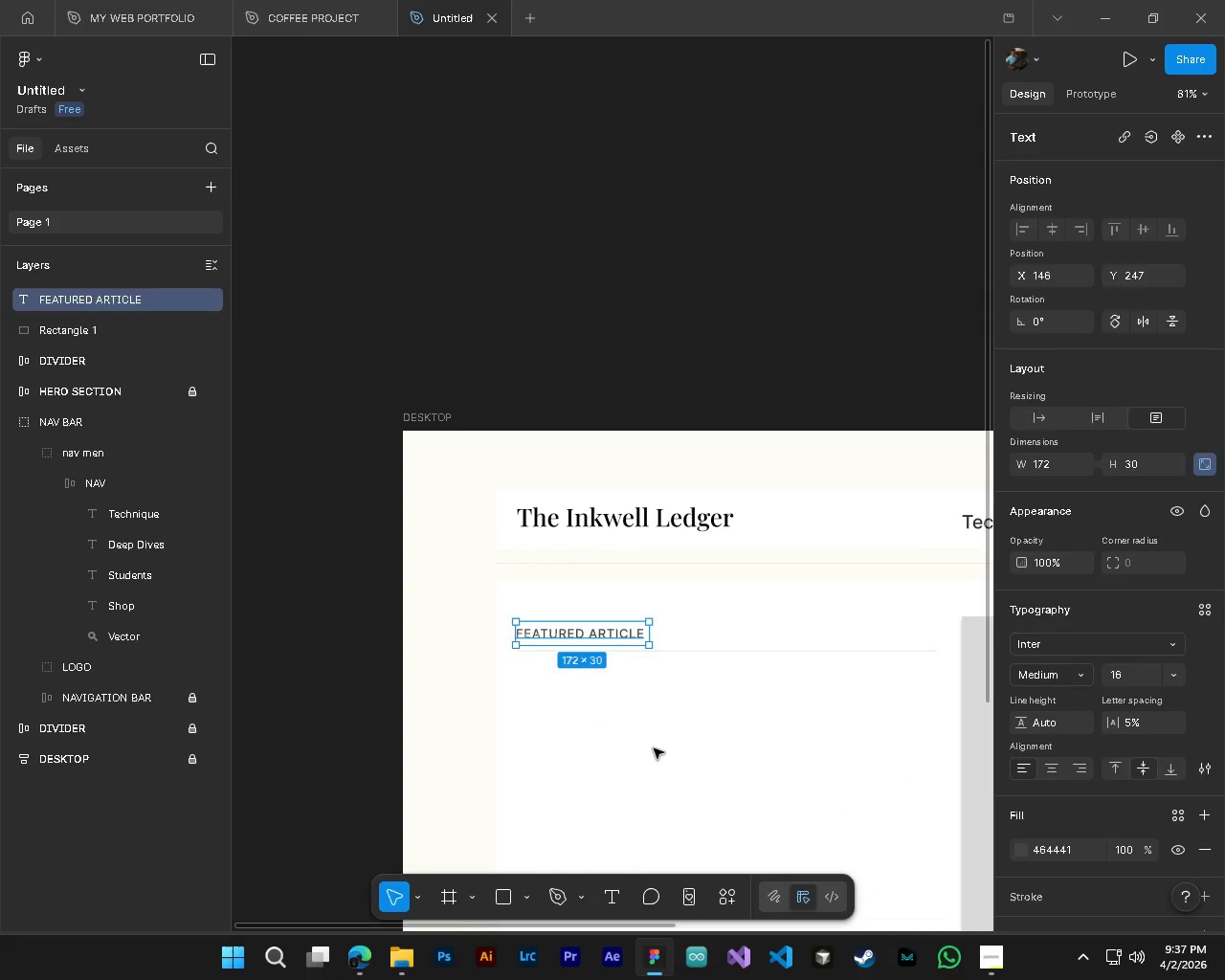 
key(Control+S)
 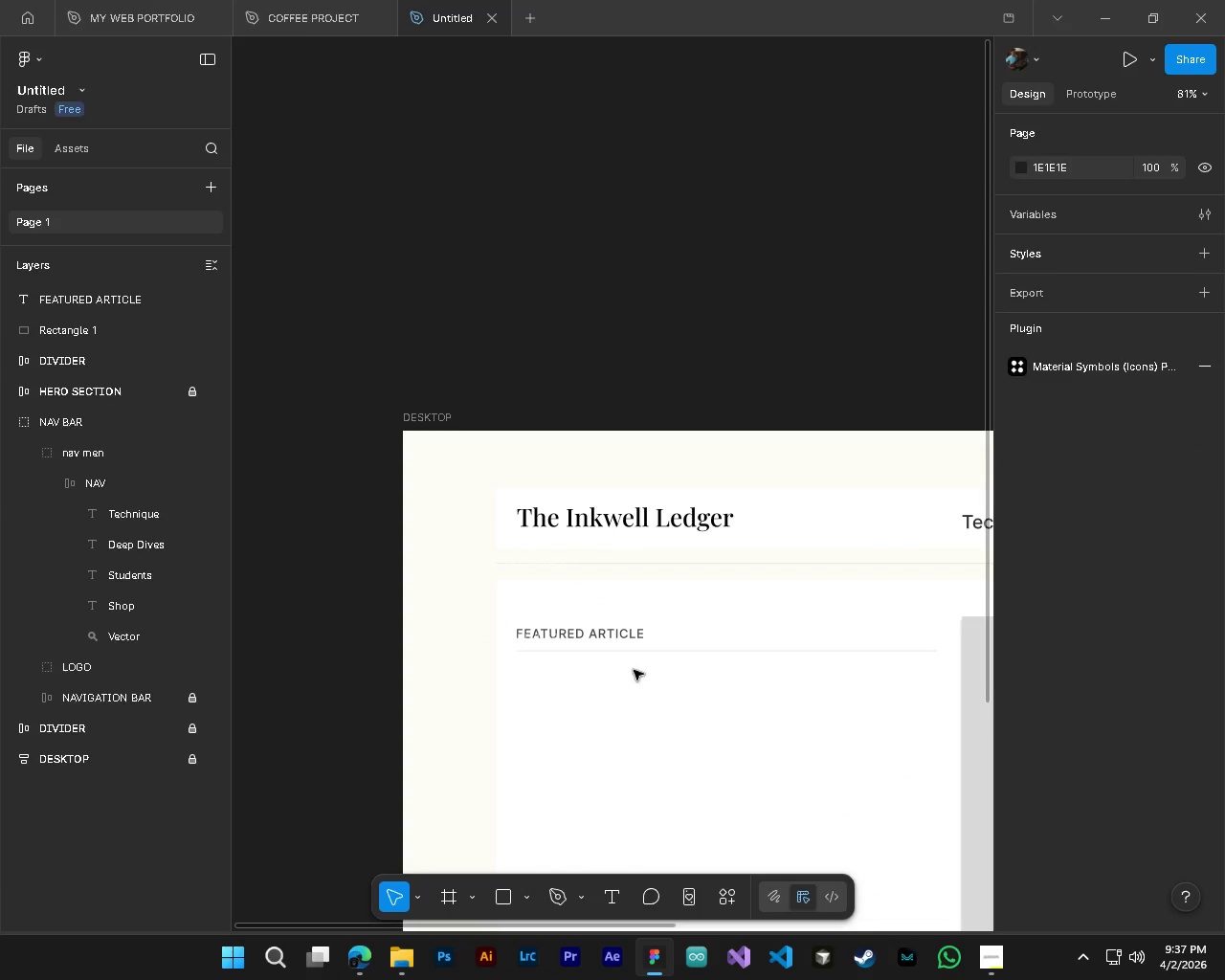 
hold_key(key=ControlLeft, duration=1.64)
hold_key(key=AltLeft, duration=1.51)
scroll: coordinate [606, 645], scroll_direction: up, amount: 4.0
 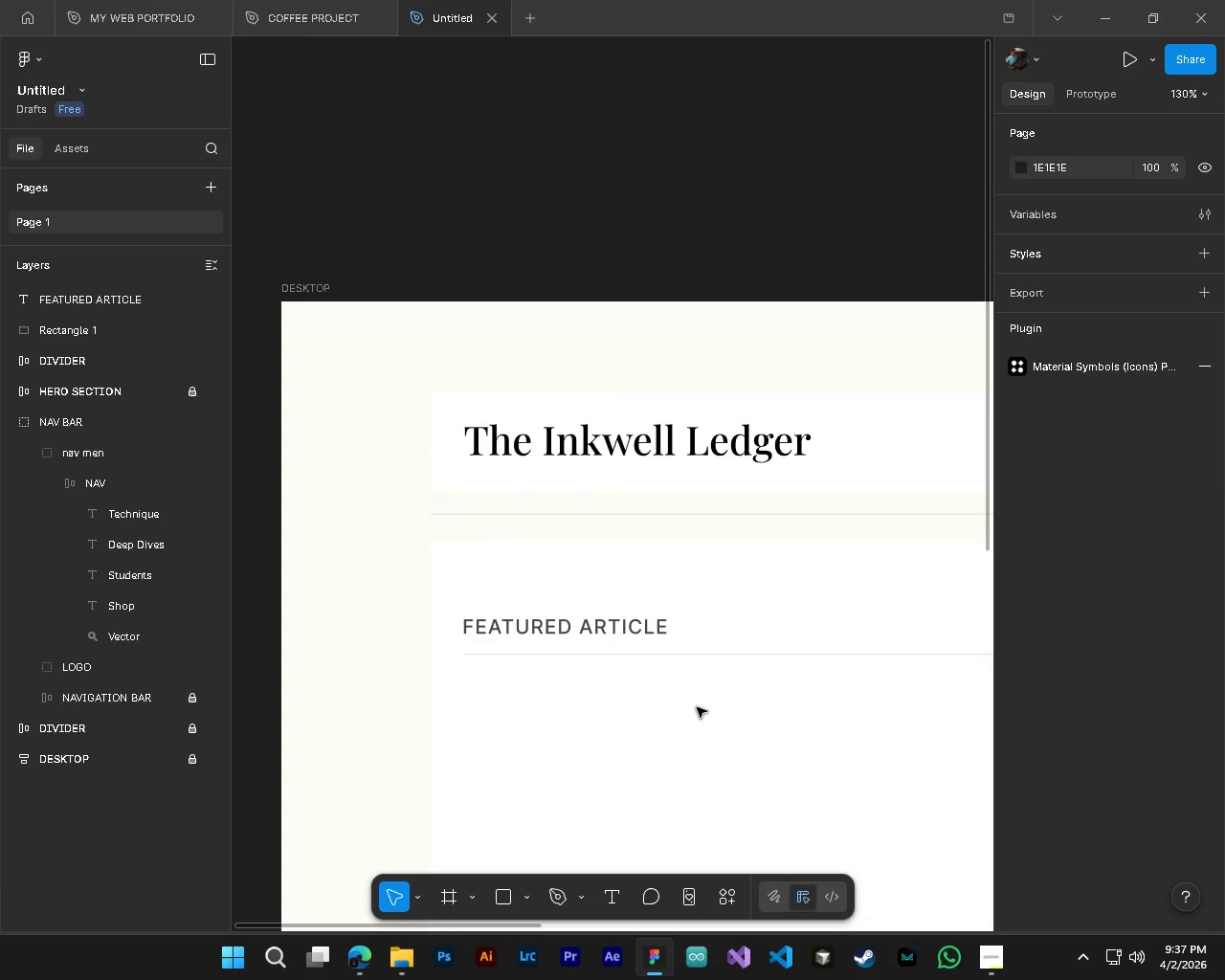 
key(Alt+Control+AltLeft)
 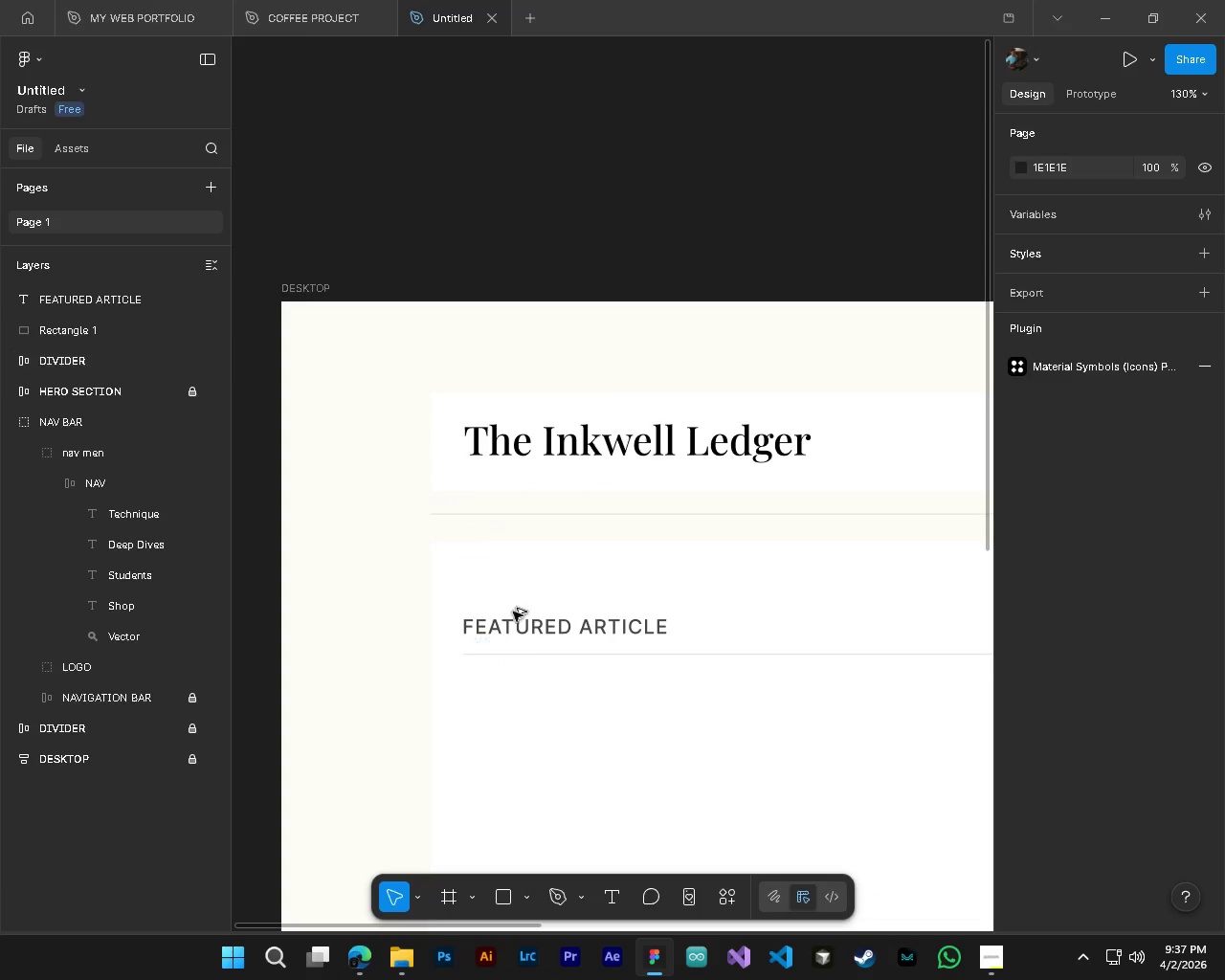 
key(Alt+Control+AltLeft)
 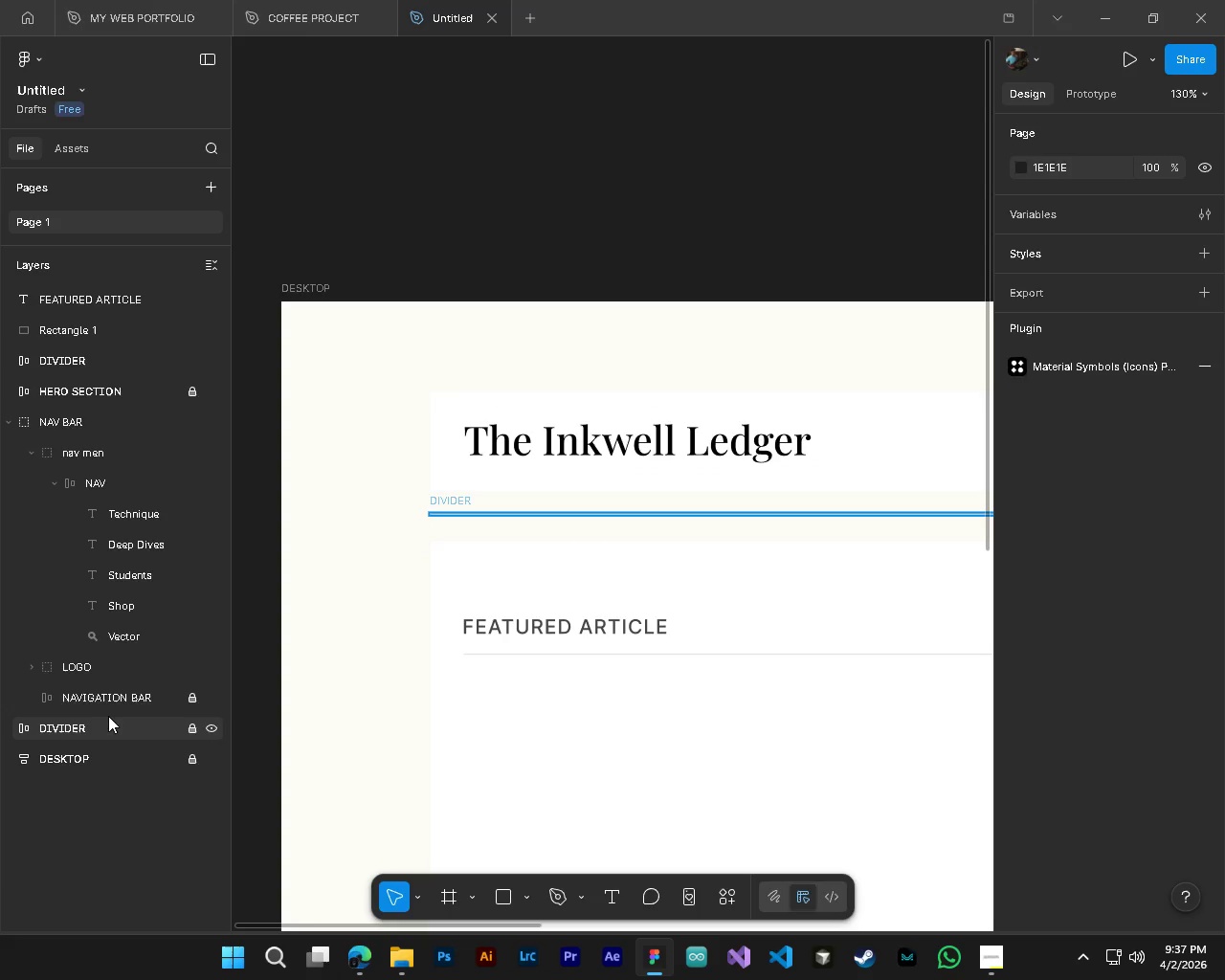 
wait(6.5)
 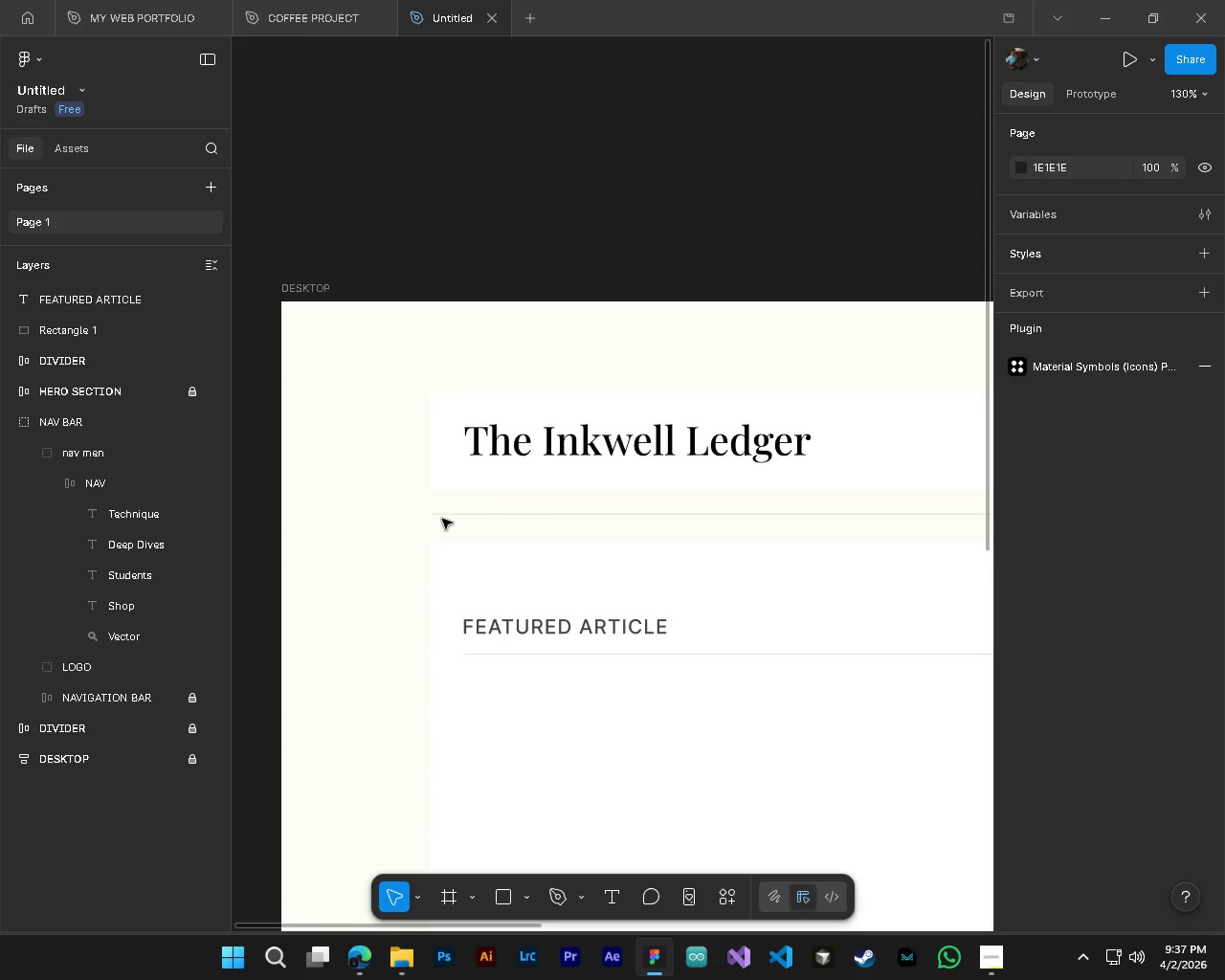 
hold_key(key=AltLeft, duration=0.52)
hold_key(key=ControlLeft, duration=0.52)
hold_key(key=ShiftLeft, duration=0.36)
scroll: coordinate [579, 662], scroll_direction: down, amount: 5.0
 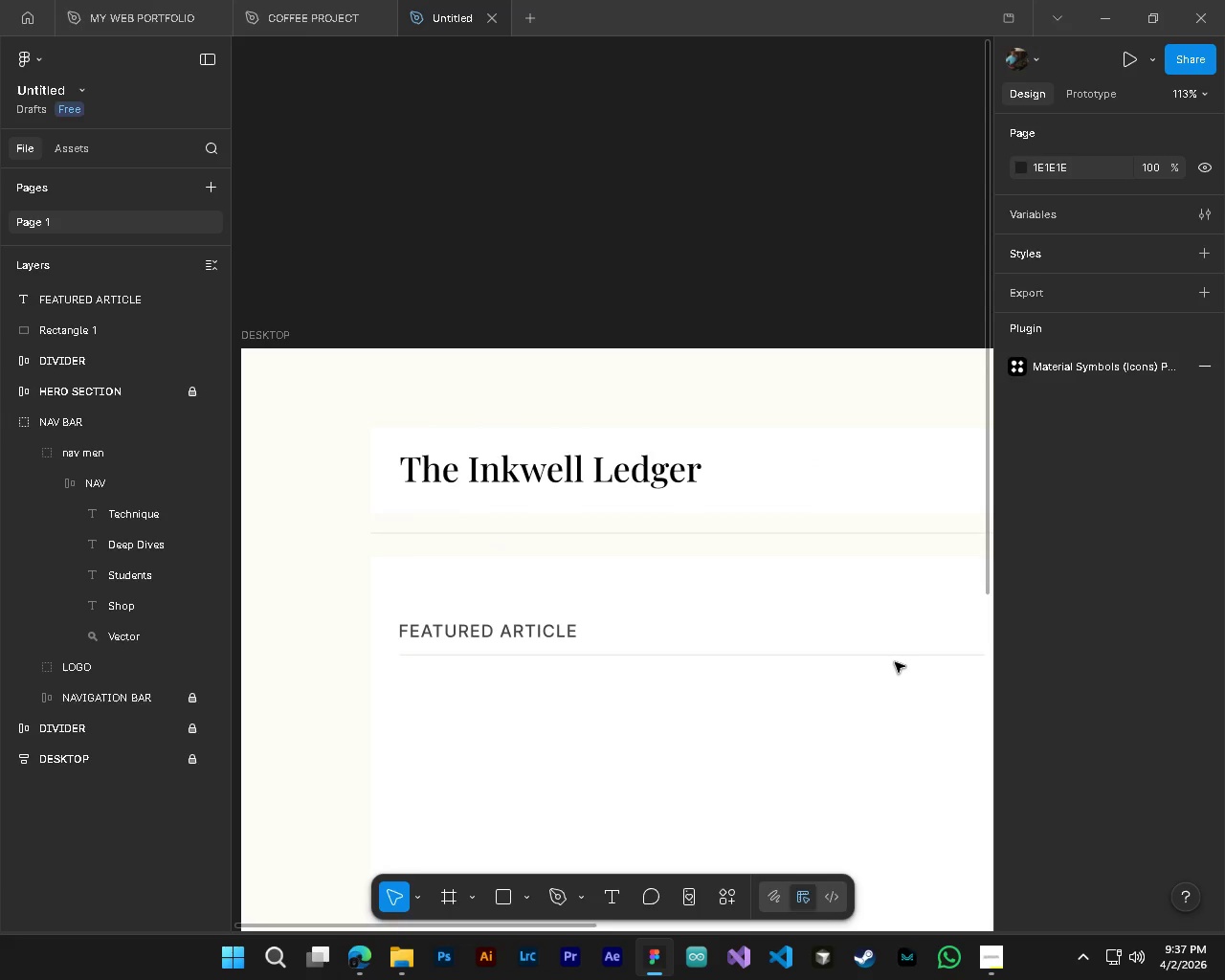 
hold_key(key=ControlLeft, duration=0.31)
 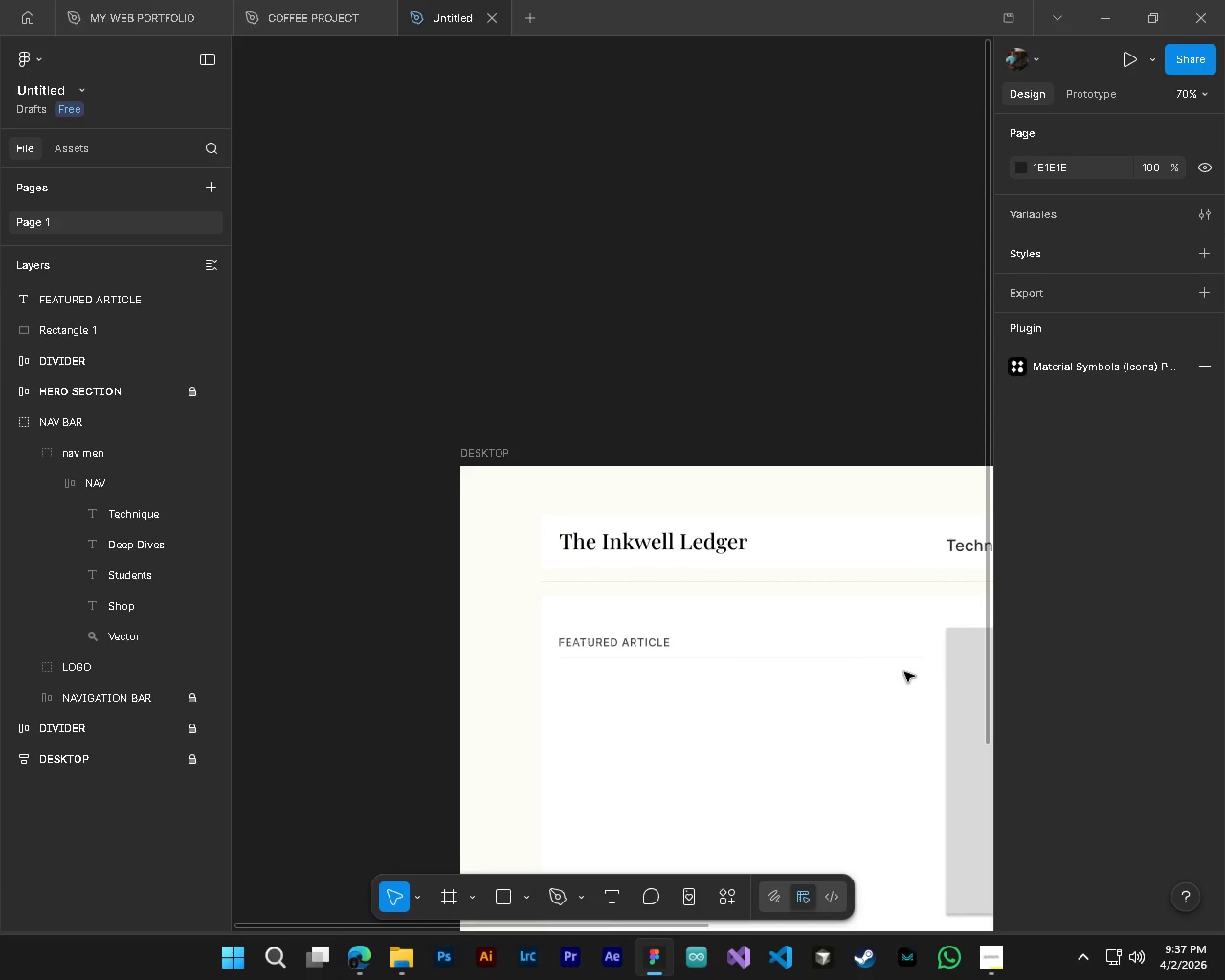 
key(Alt+Control+AltLeft)
 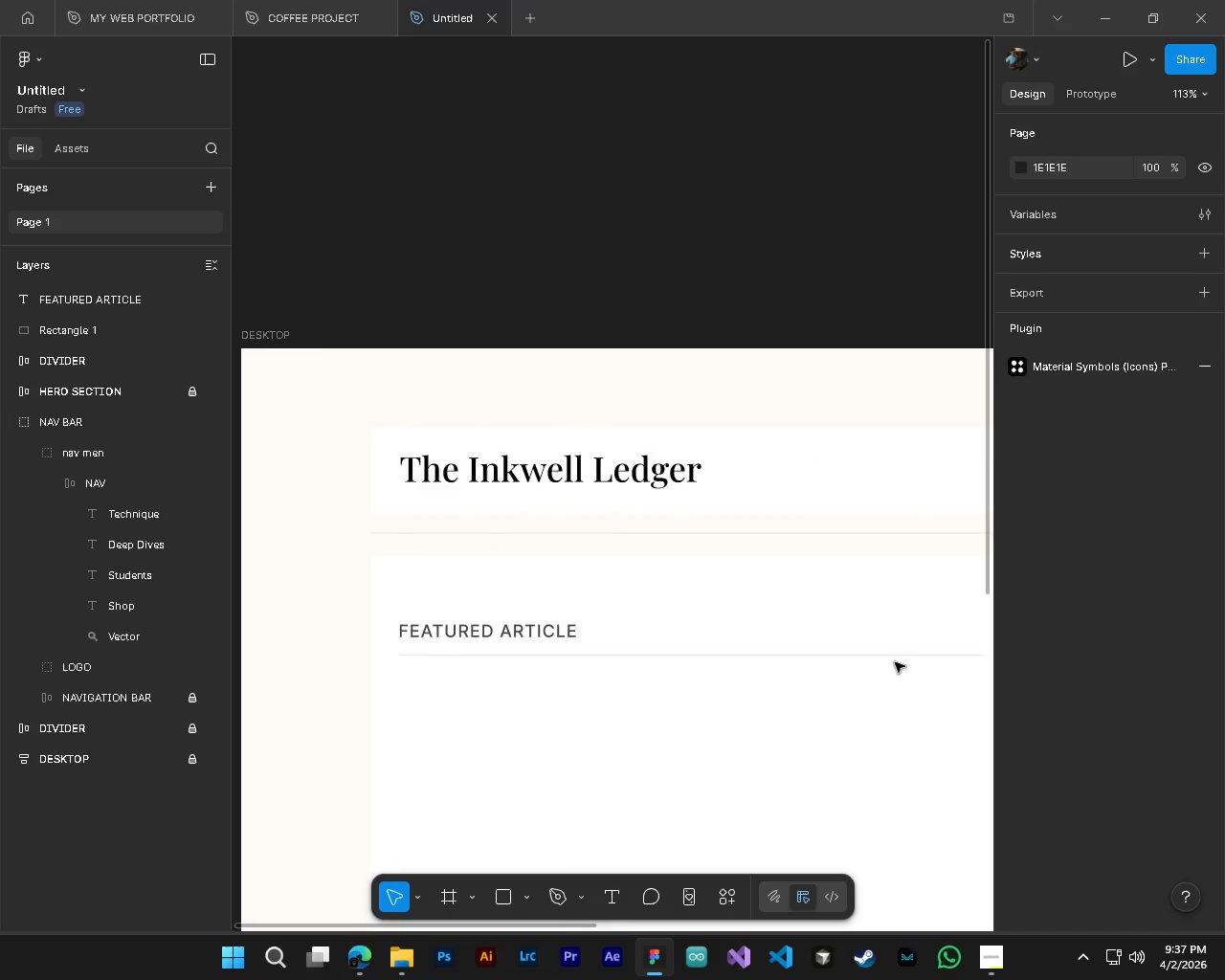 
key(Shift+ShiftLeft)
 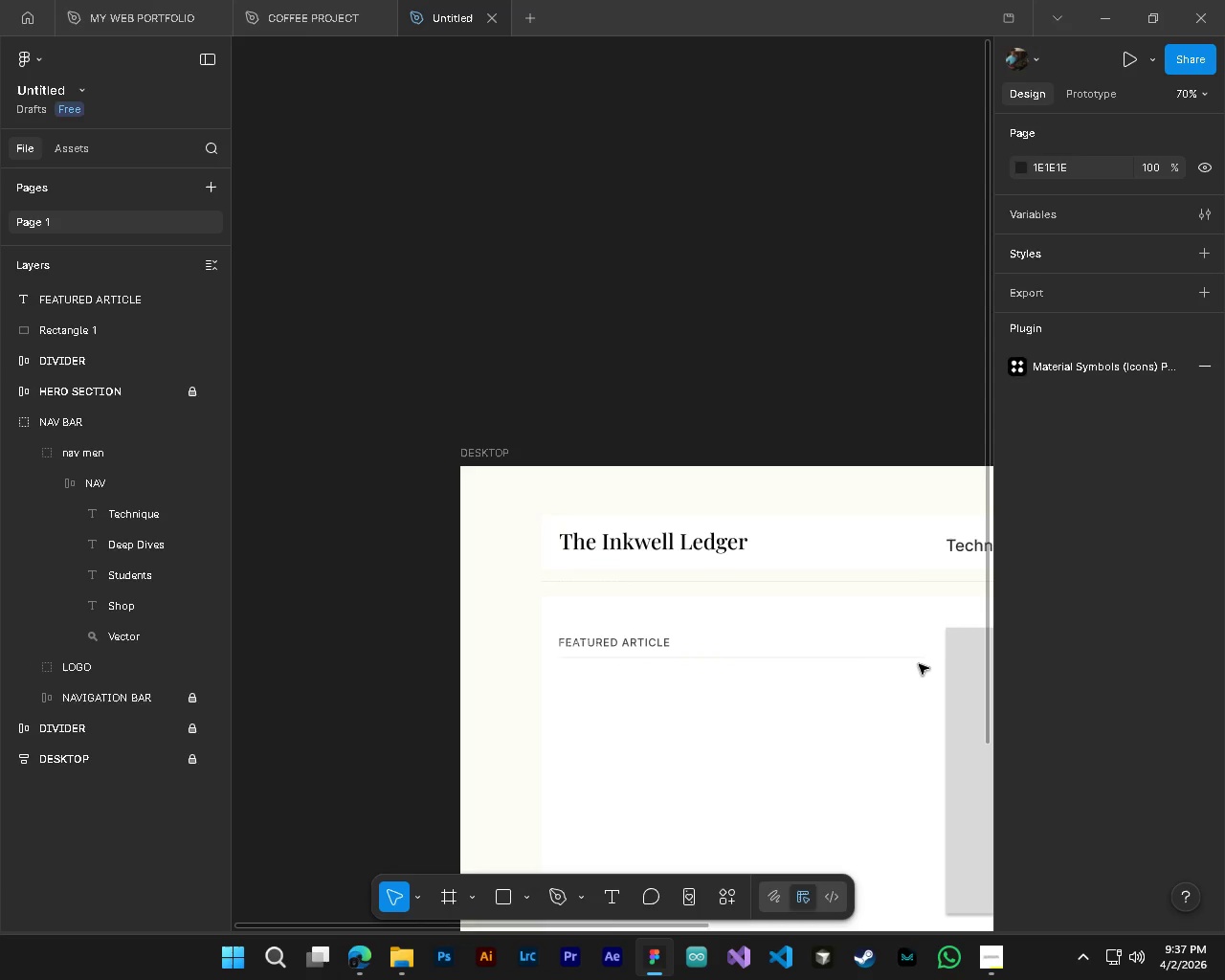 
scroll: coordinate [904, 672], scroll_direction: down, amount: 6.0
 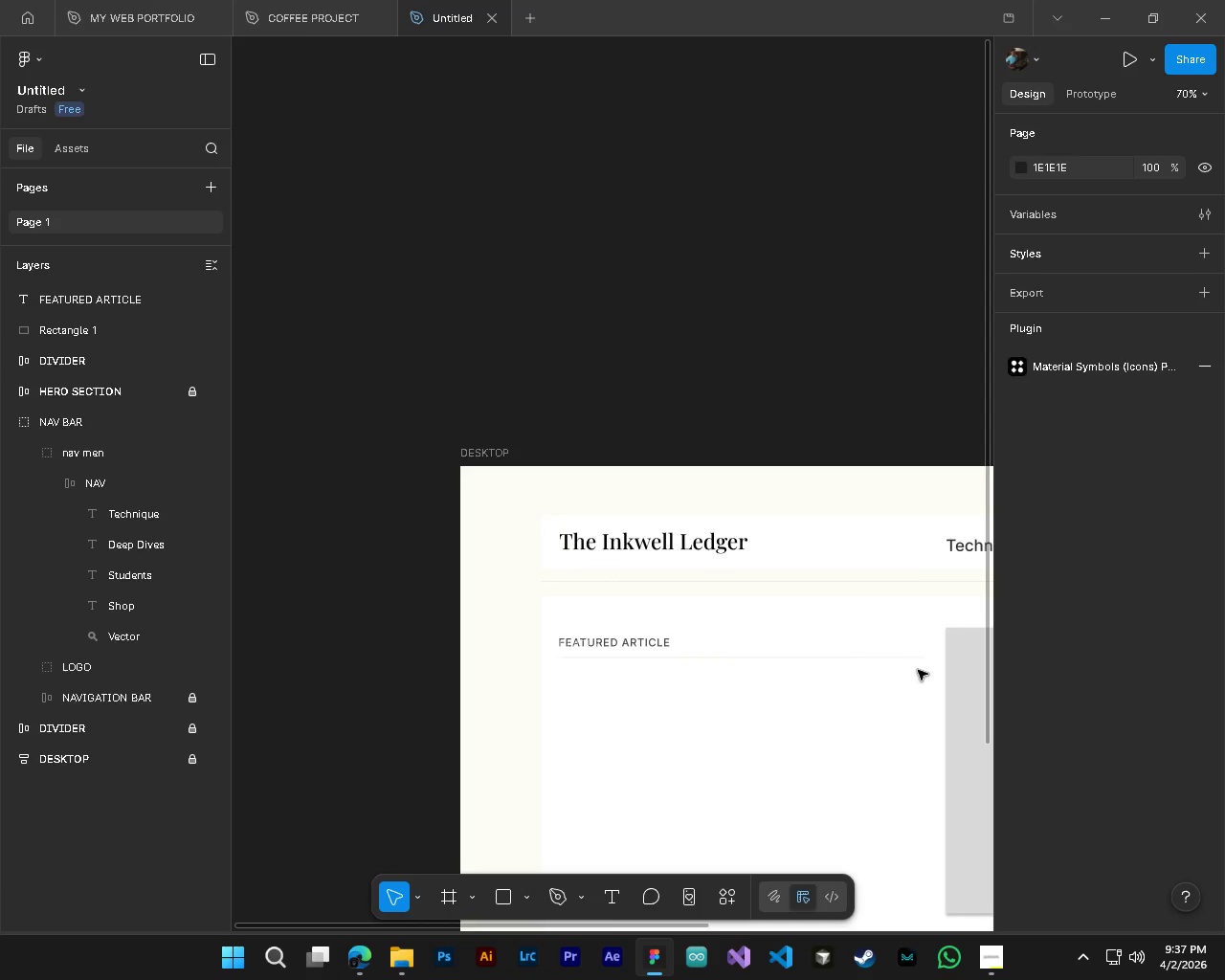 
hold_key(key=AltLeft, duration=0.58)
hold_key(key=ControlLeft, duration=0.55)
scroll: coordinate [892, 678], scroll_direction: down, amount: 4.0
 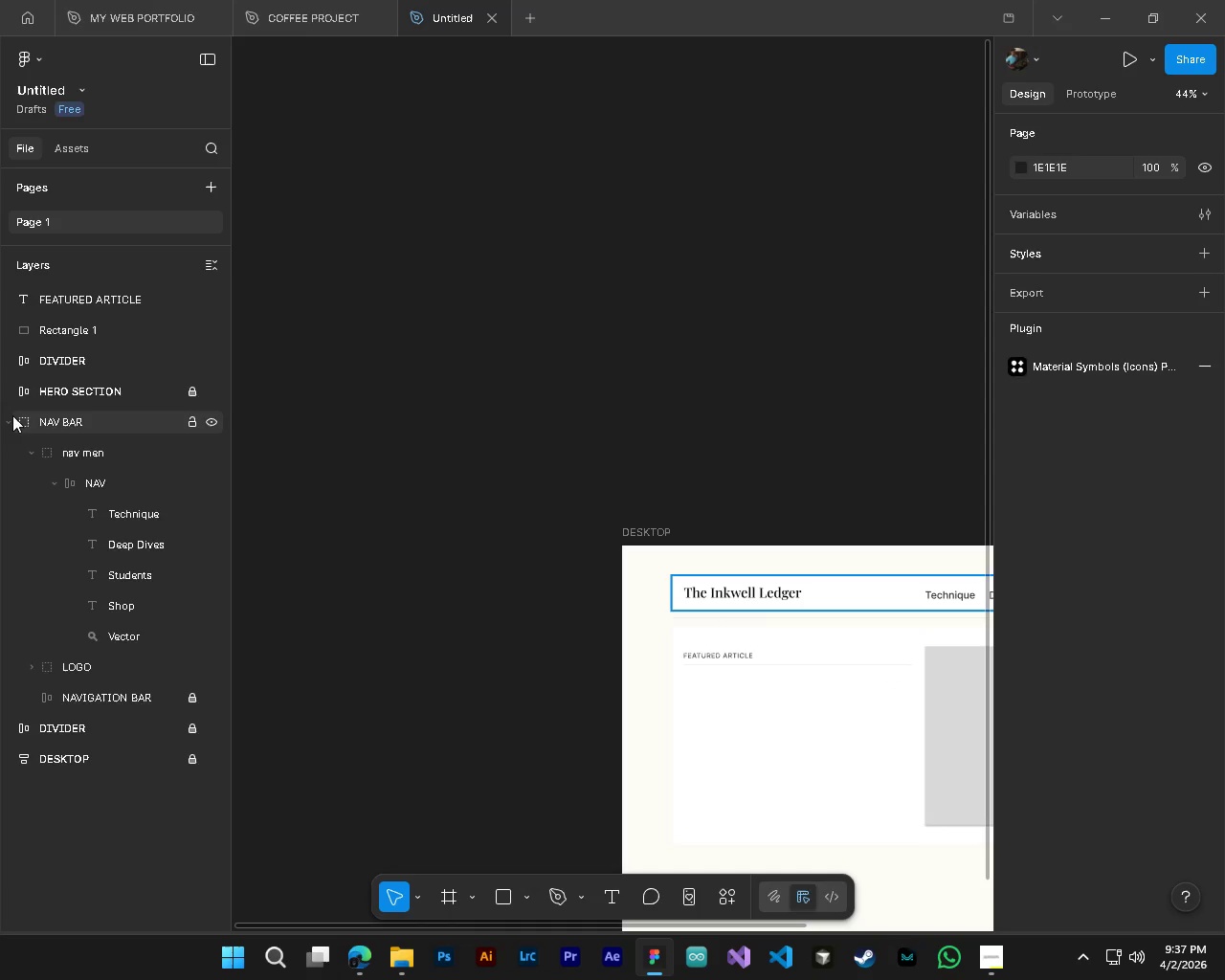 
left_click([8, 433])
 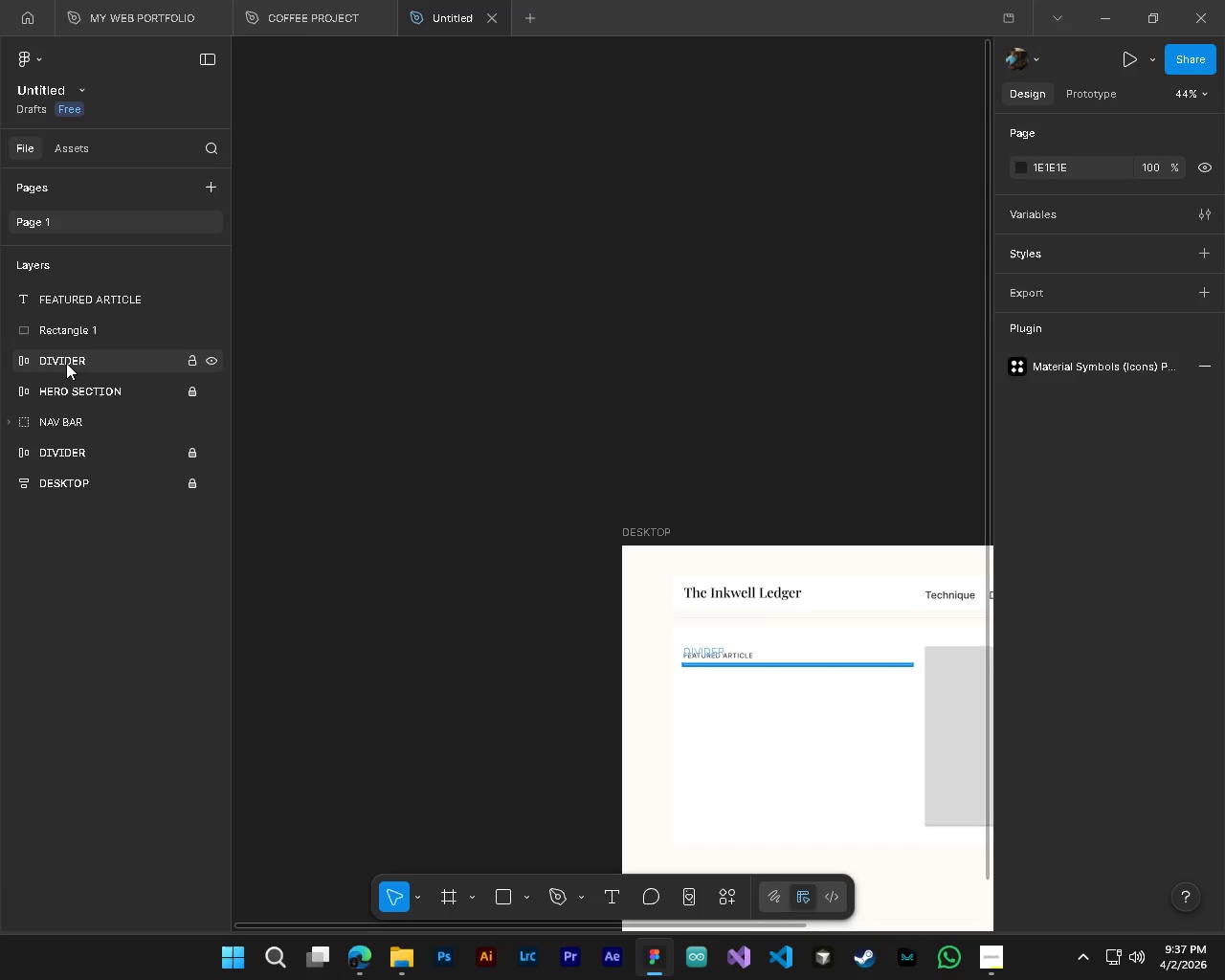 
left_click([66, 363])
 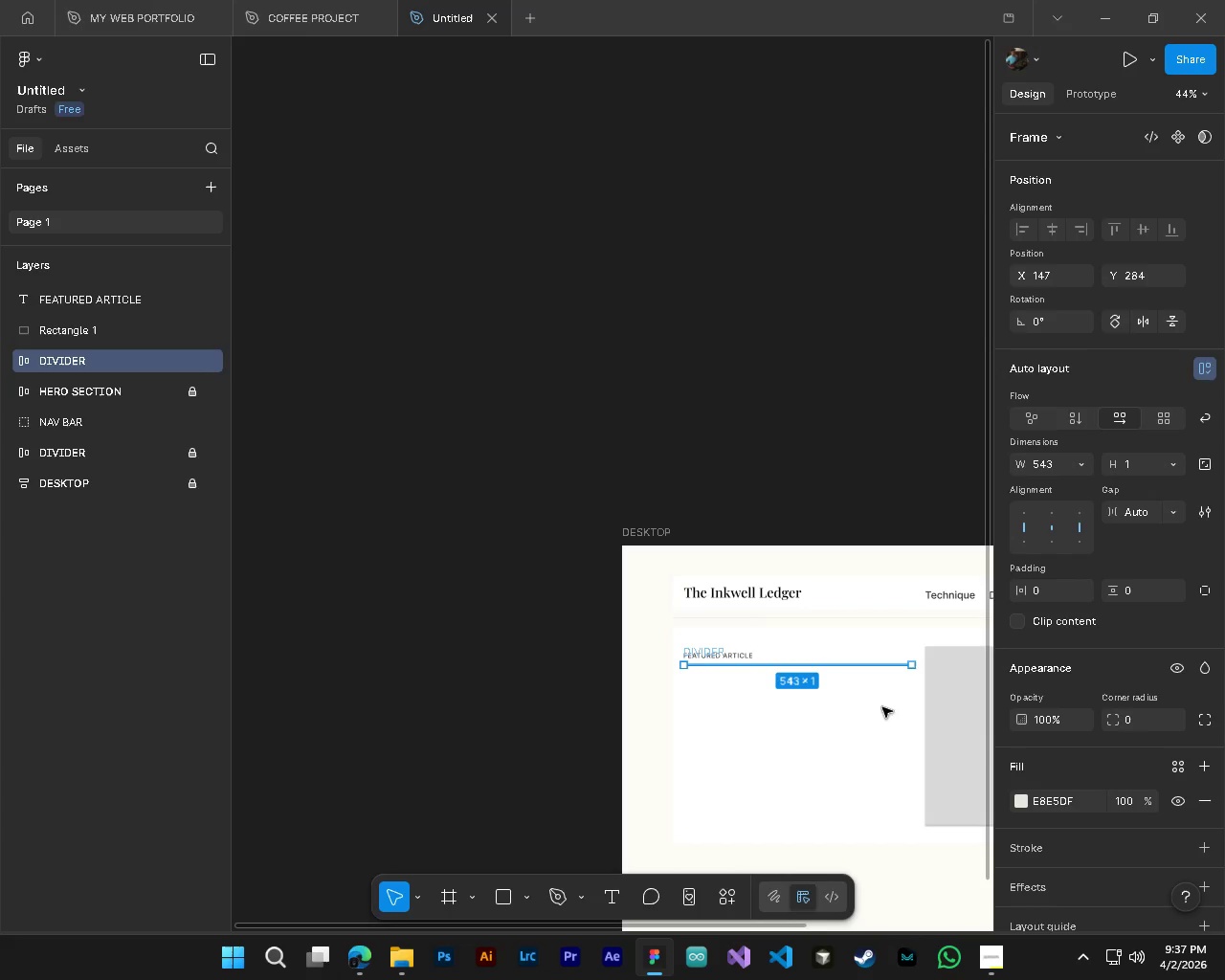 
hold_key(key=ShiftLeft, duration=0.47)
scroll: coordinate [893, 715], scroll_direction: down, amount: 5.0
 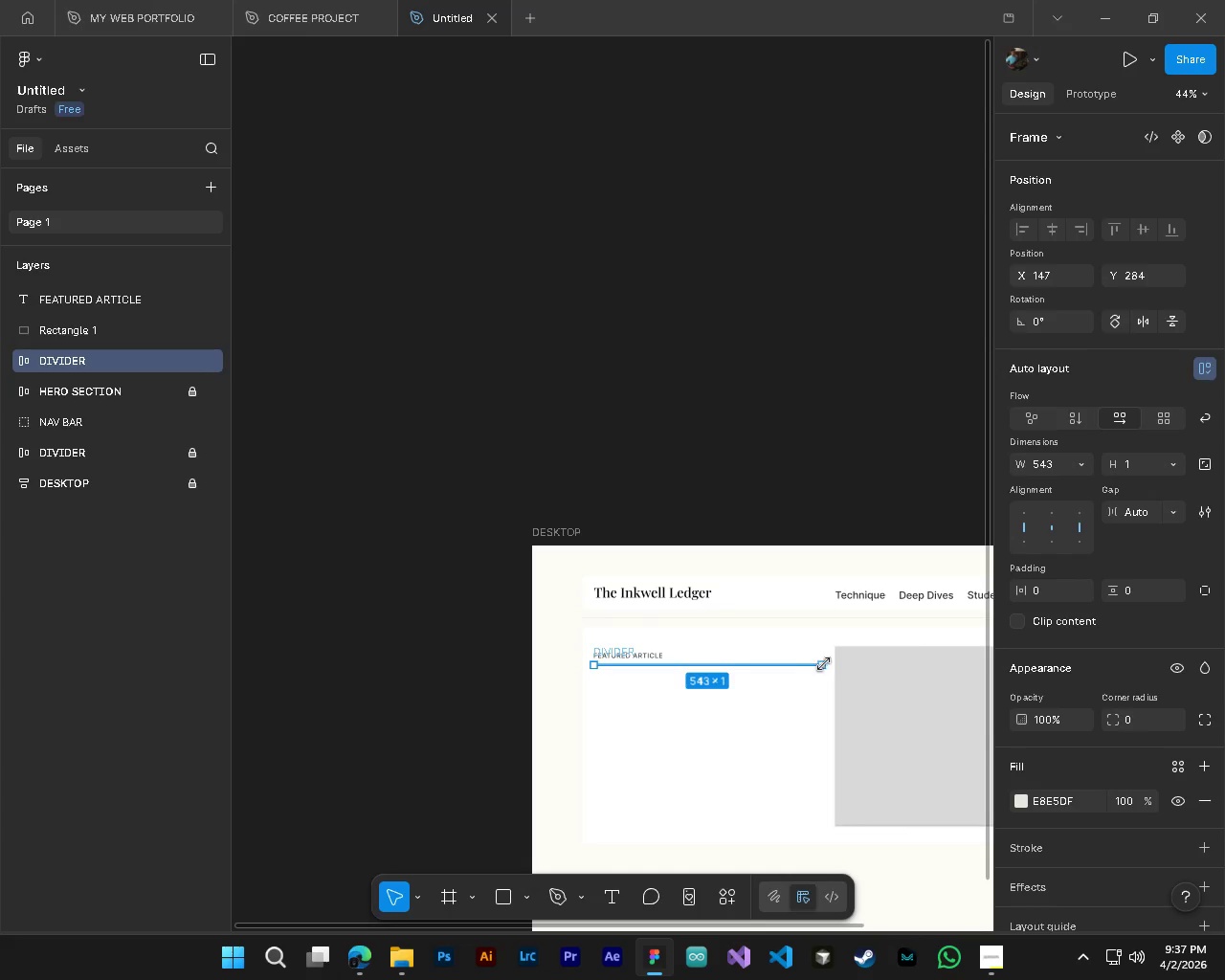 
left_click_drag(start_coordinate=[827, 665], to_coordinate=[817, 667])
 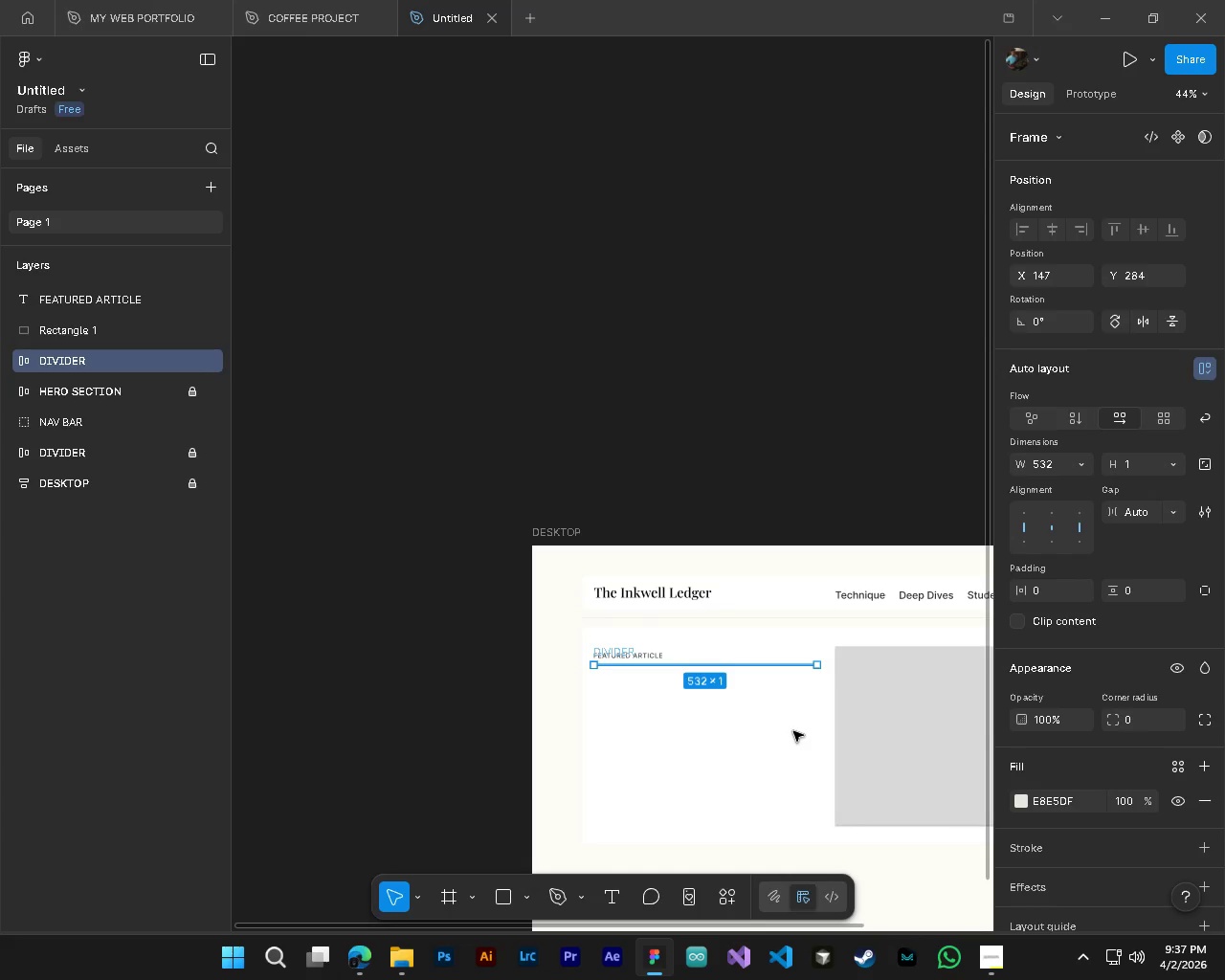 
left_click([793, 731])
 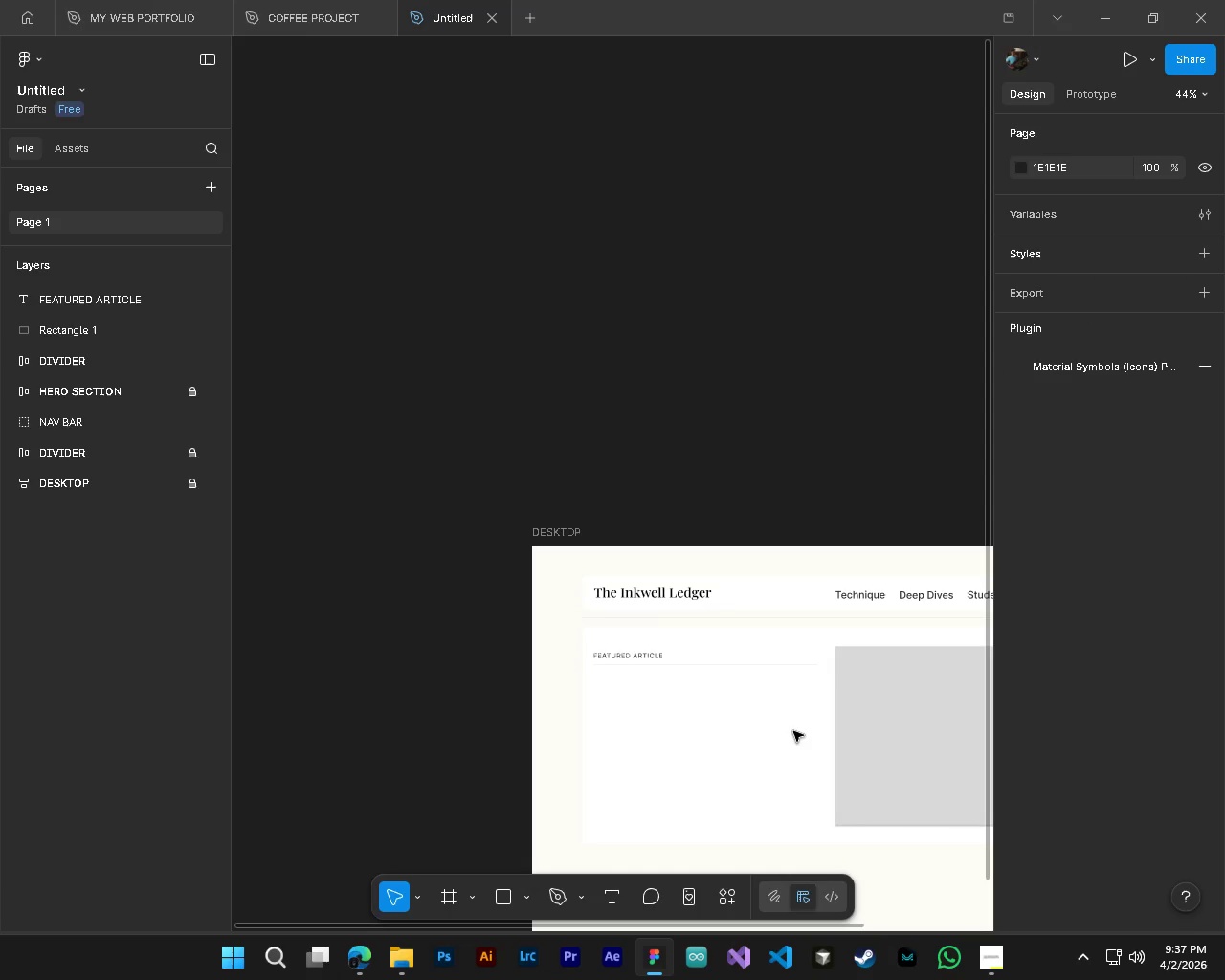 
hold_key(key=AltLeft, duration=0.36)
 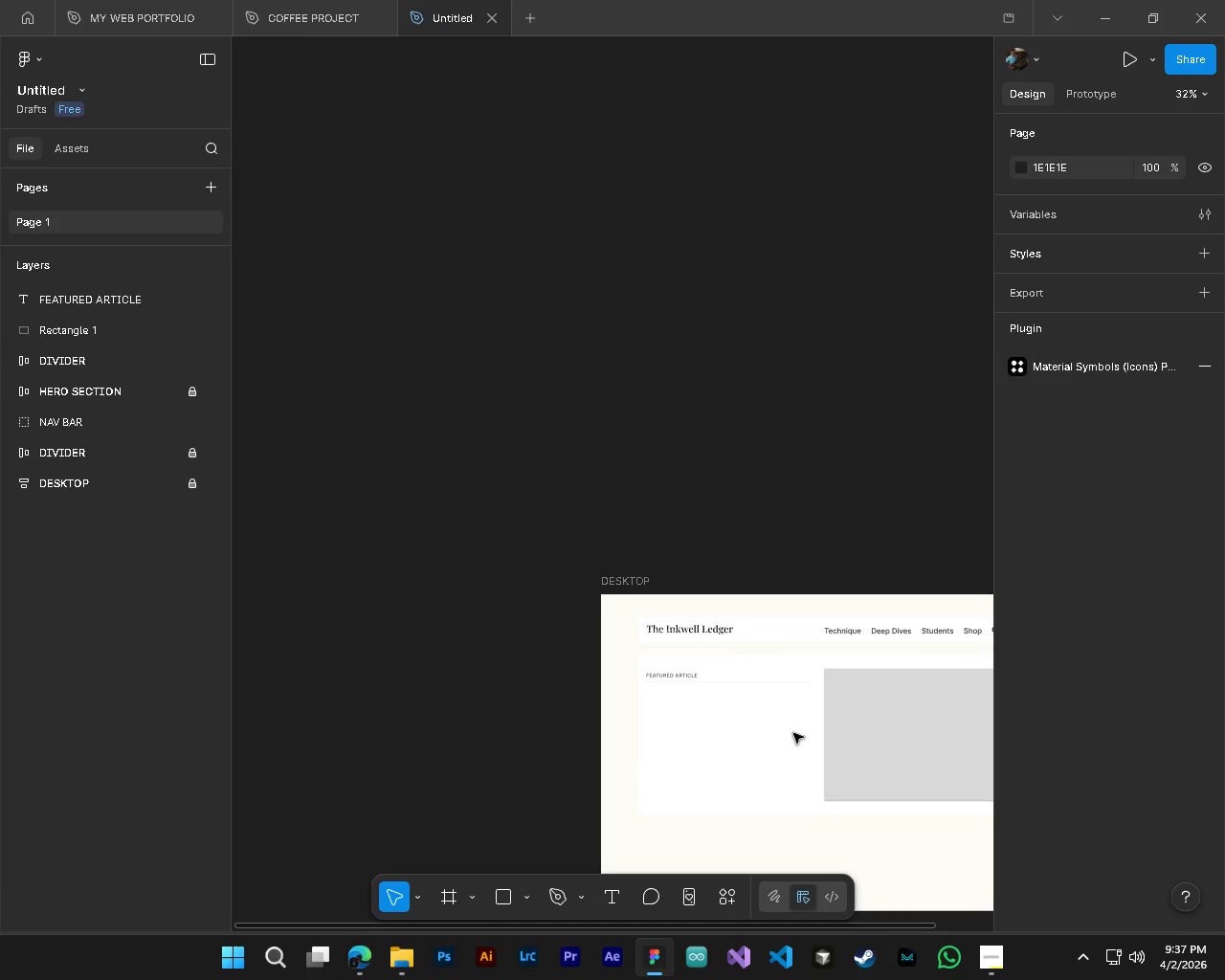 
key(Control+S)
 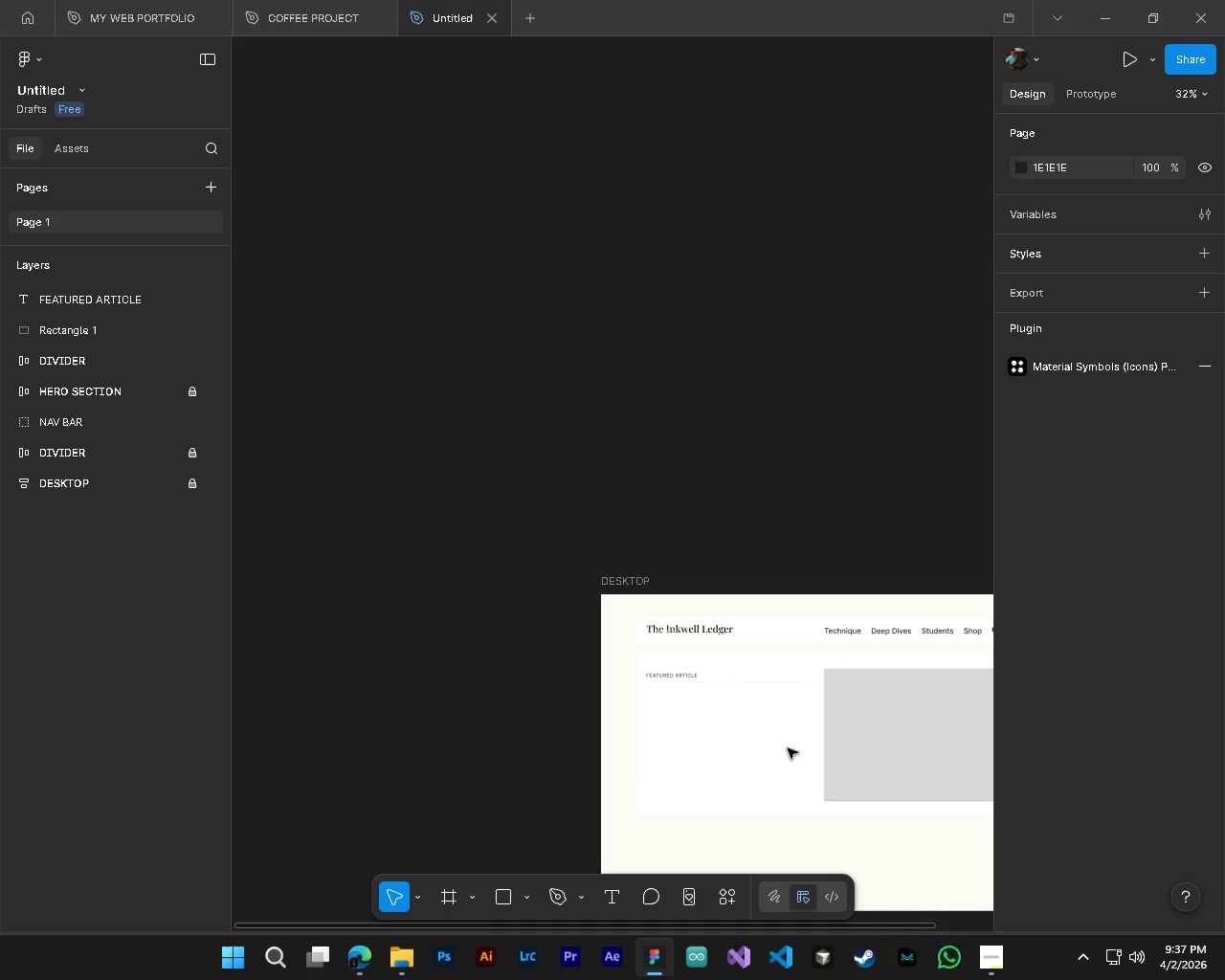 
scroll: coordinate [793, 731], scroll_direction: down, amount: 3.0
 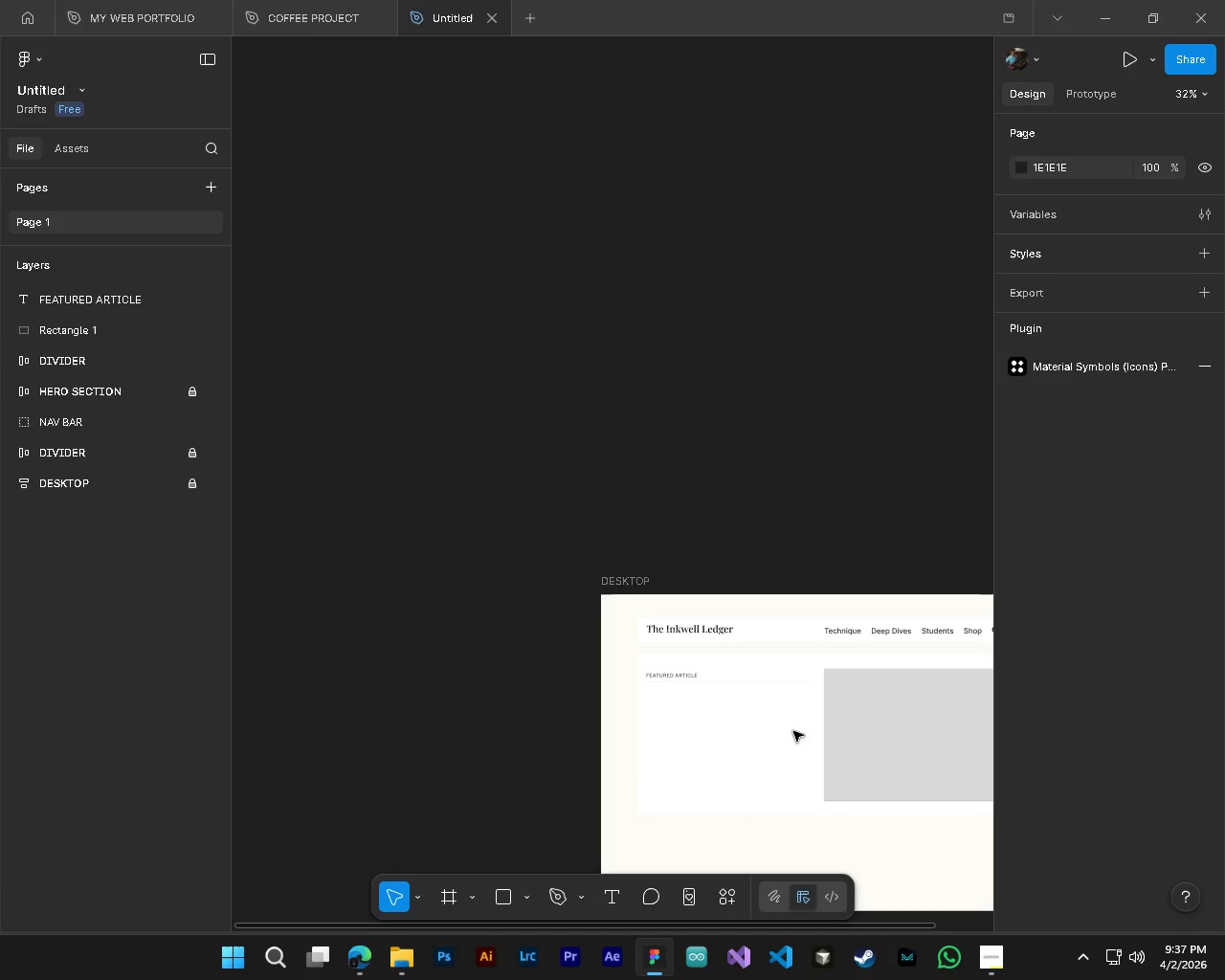 
hold_key(key=ShiftLeft, duration=0.44)
scroll: coordinate [788, 748], scroll_direction: down, amount: 7.0
 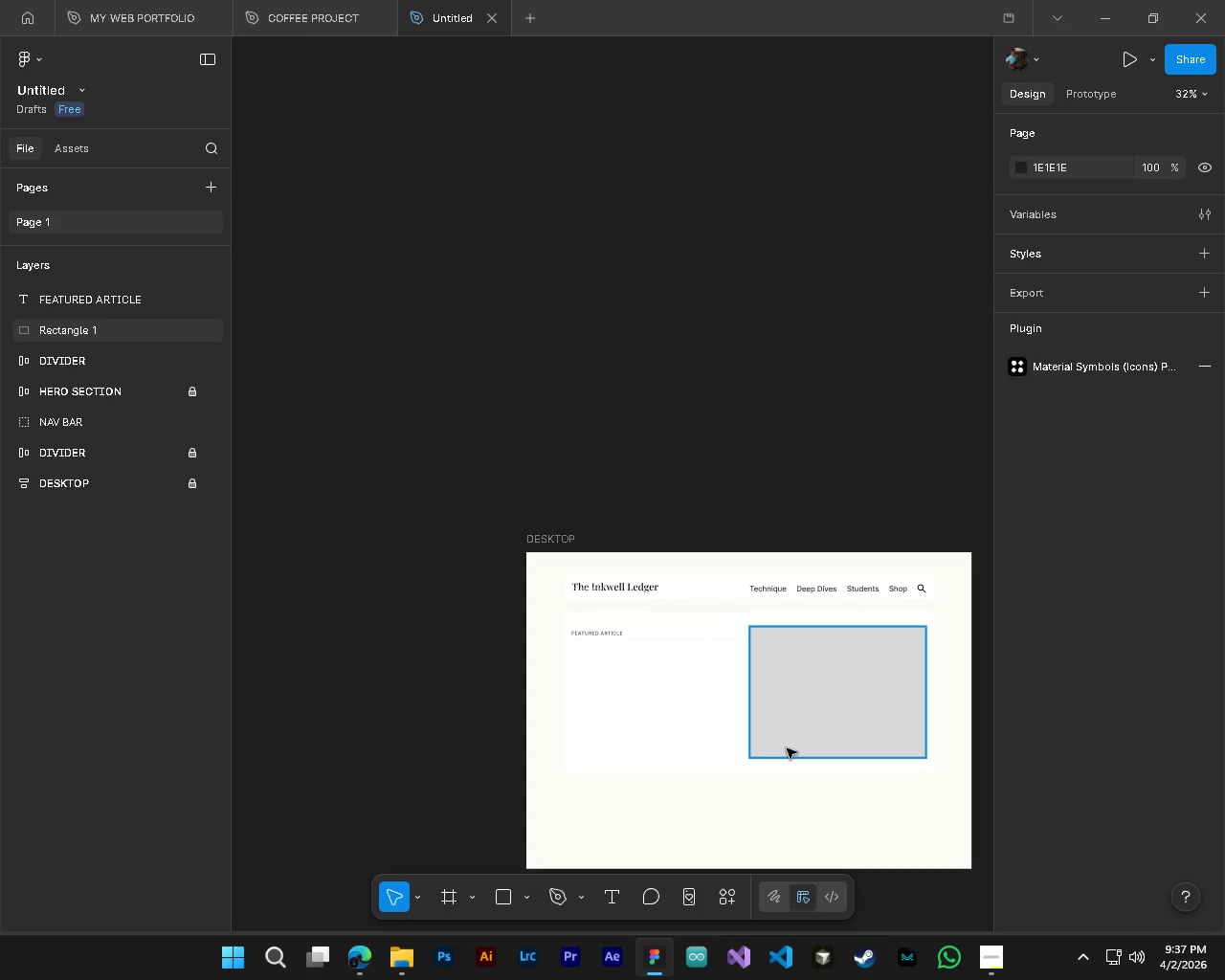 
hold_key(key=AltLeft, duration=1.83)
 